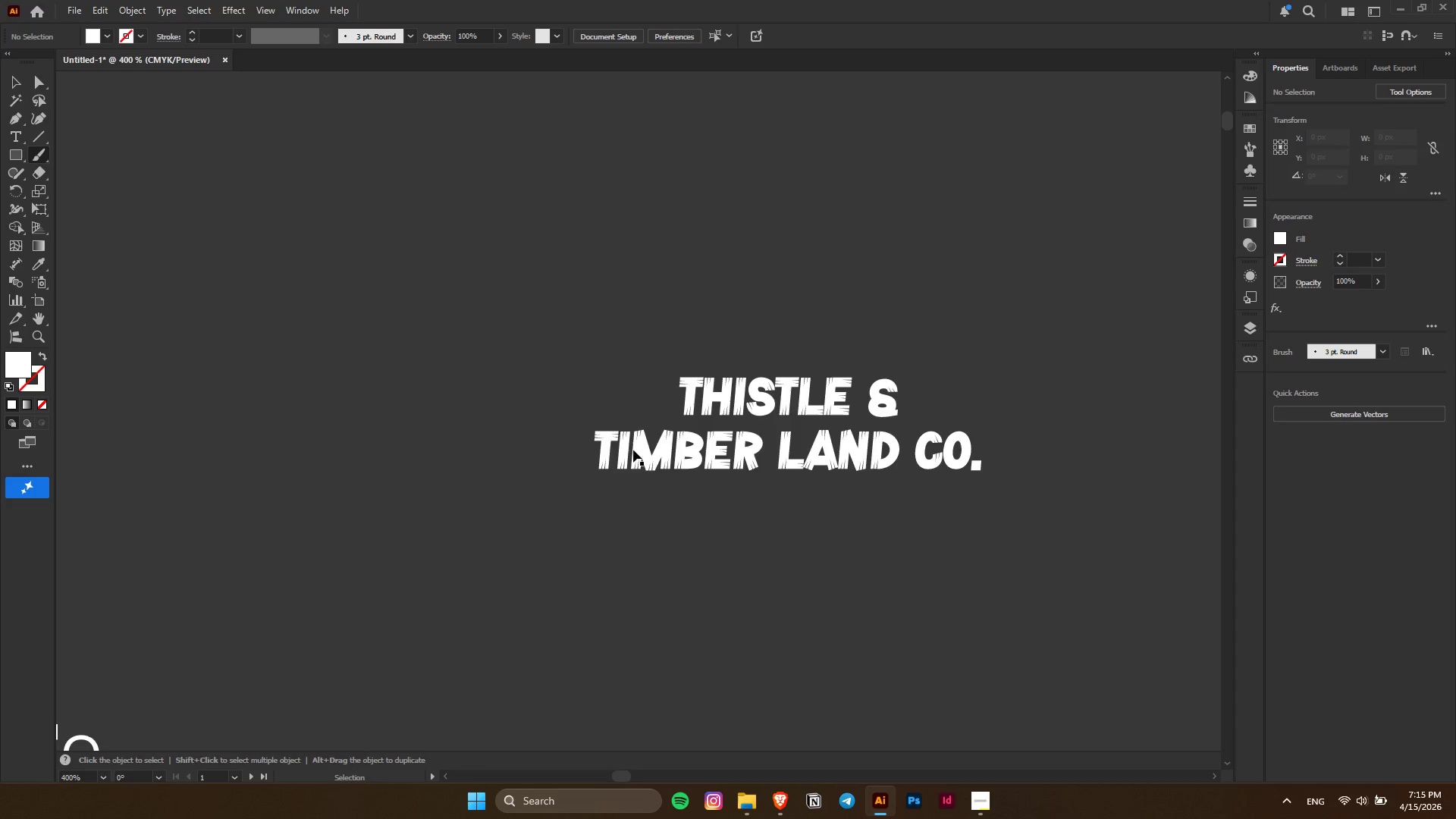 
key(Control+Z)
 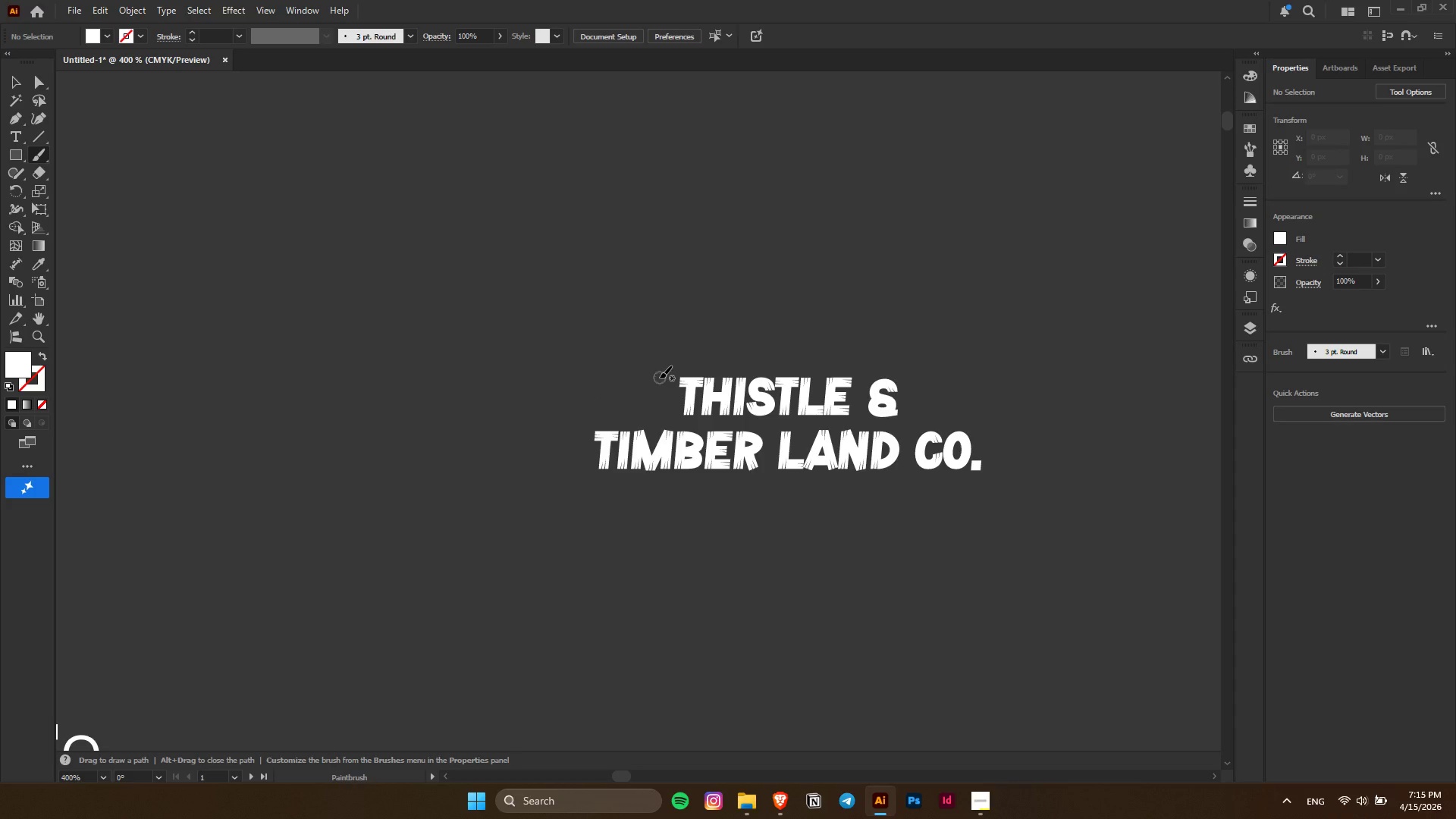 
left_click_drag(start_coordinate=[660, 378], to_coordinate=[576, 453])
 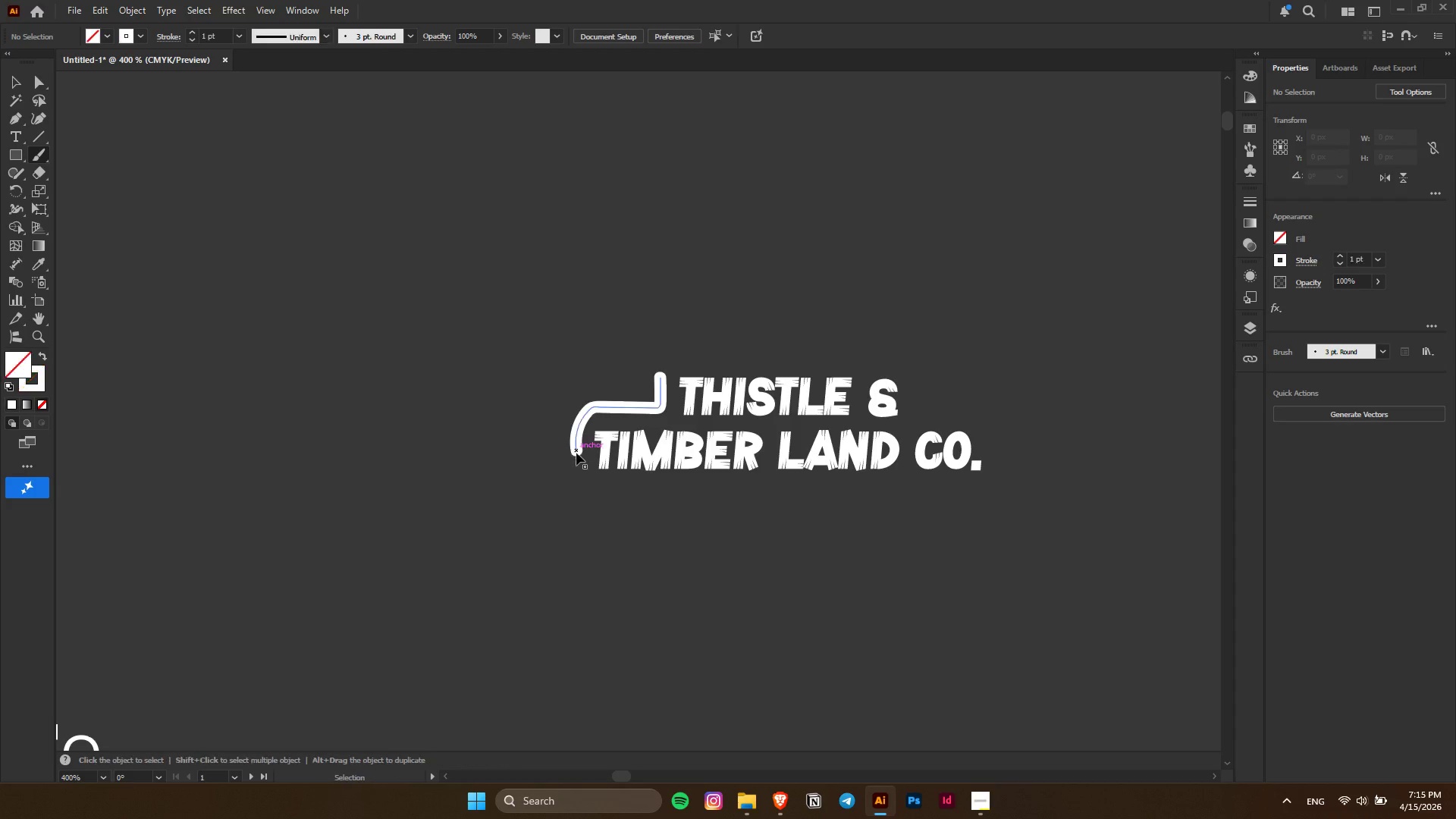 
key(Control+ControlLeft)
 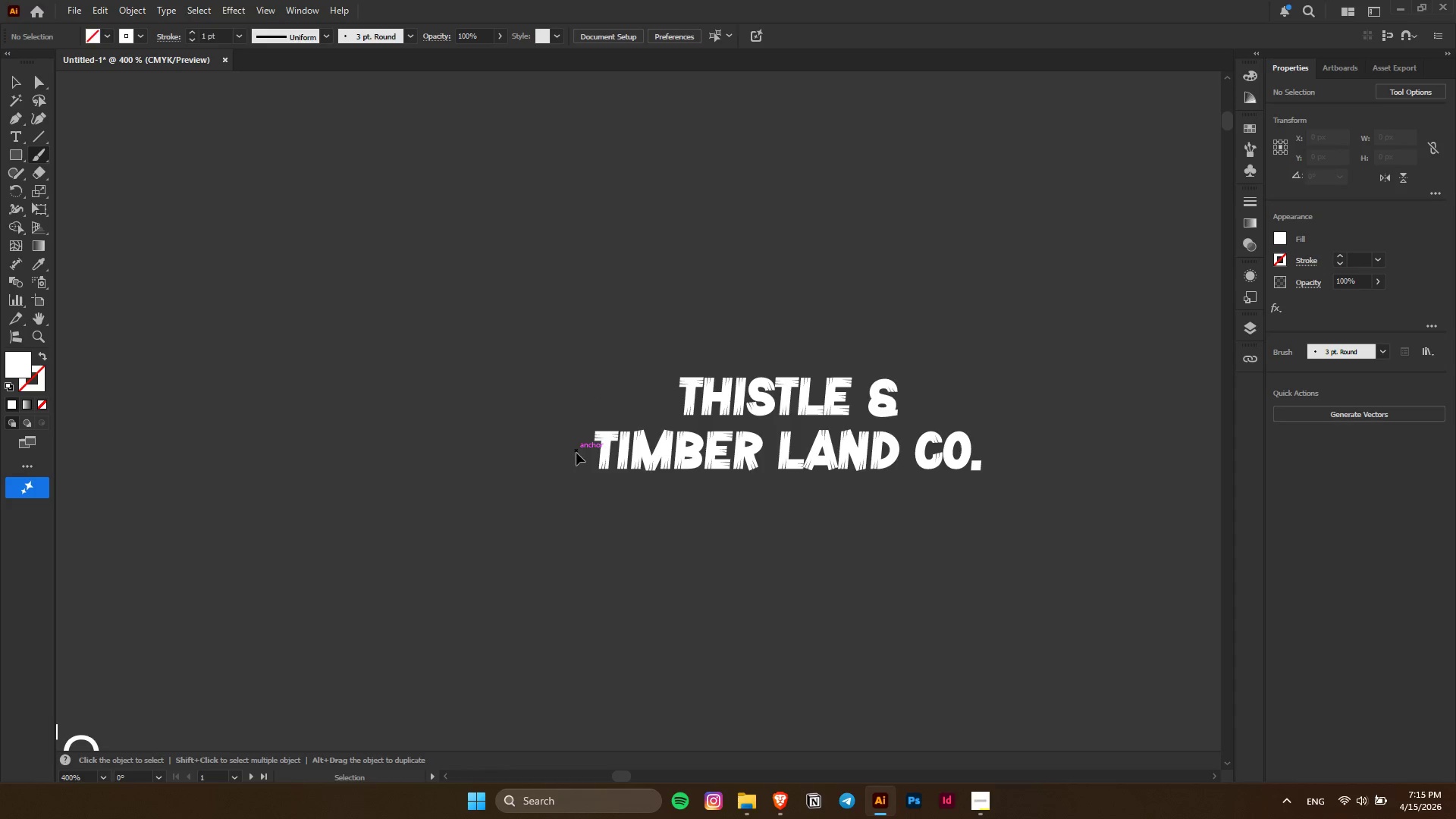 
key(Control+Z)
 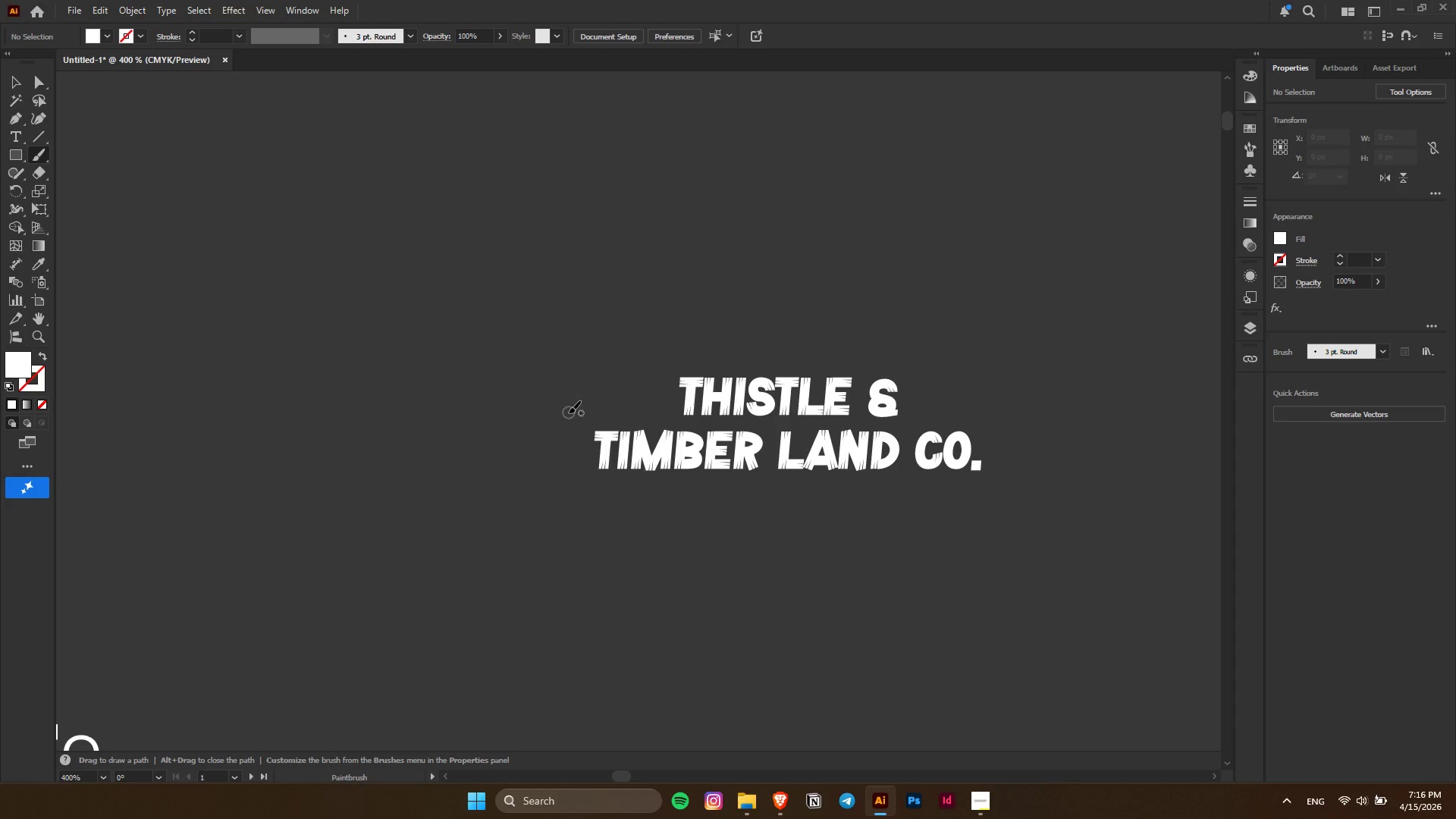 
key(BracketLeft)
 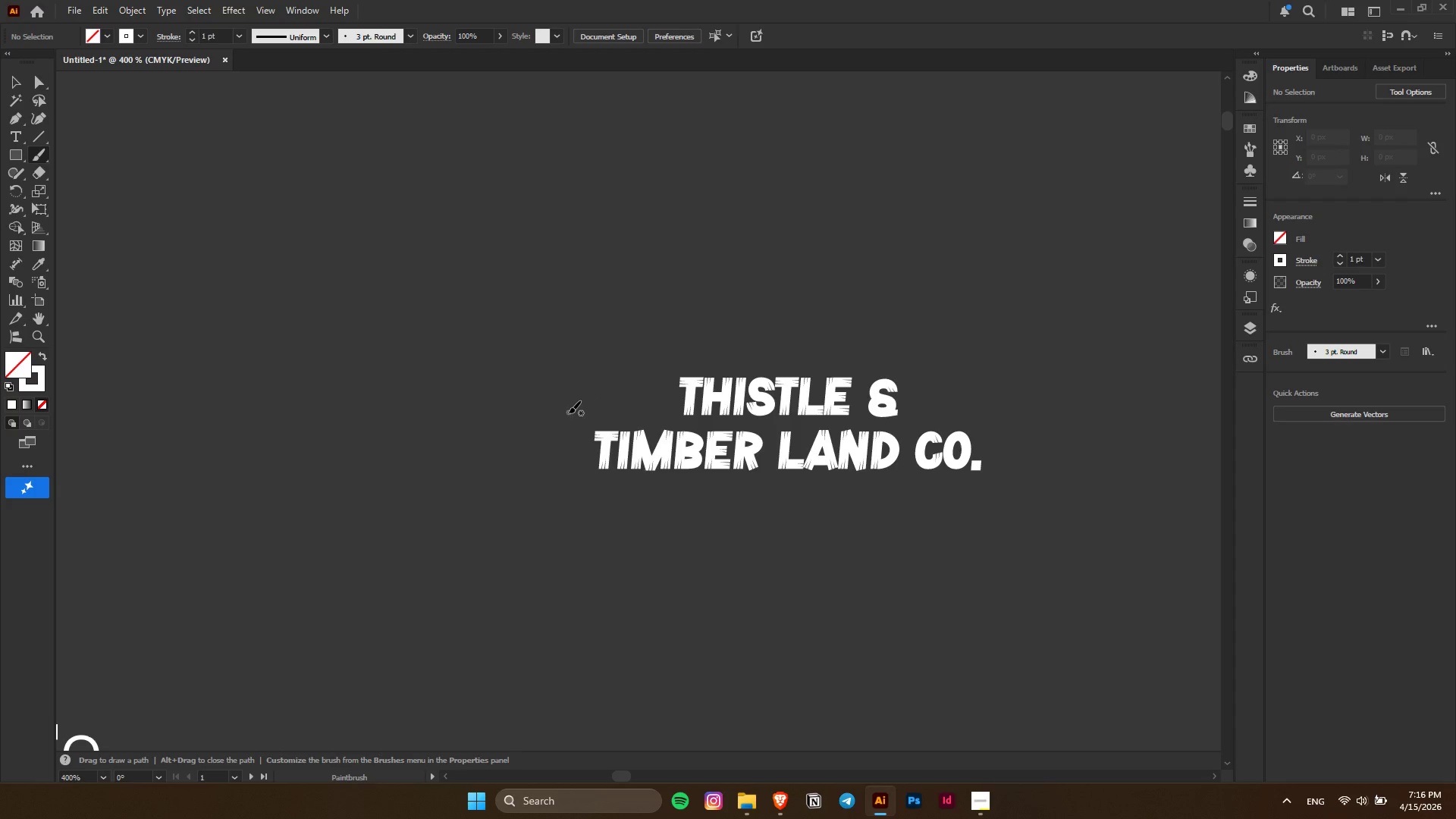 
key(BracketLeft)
 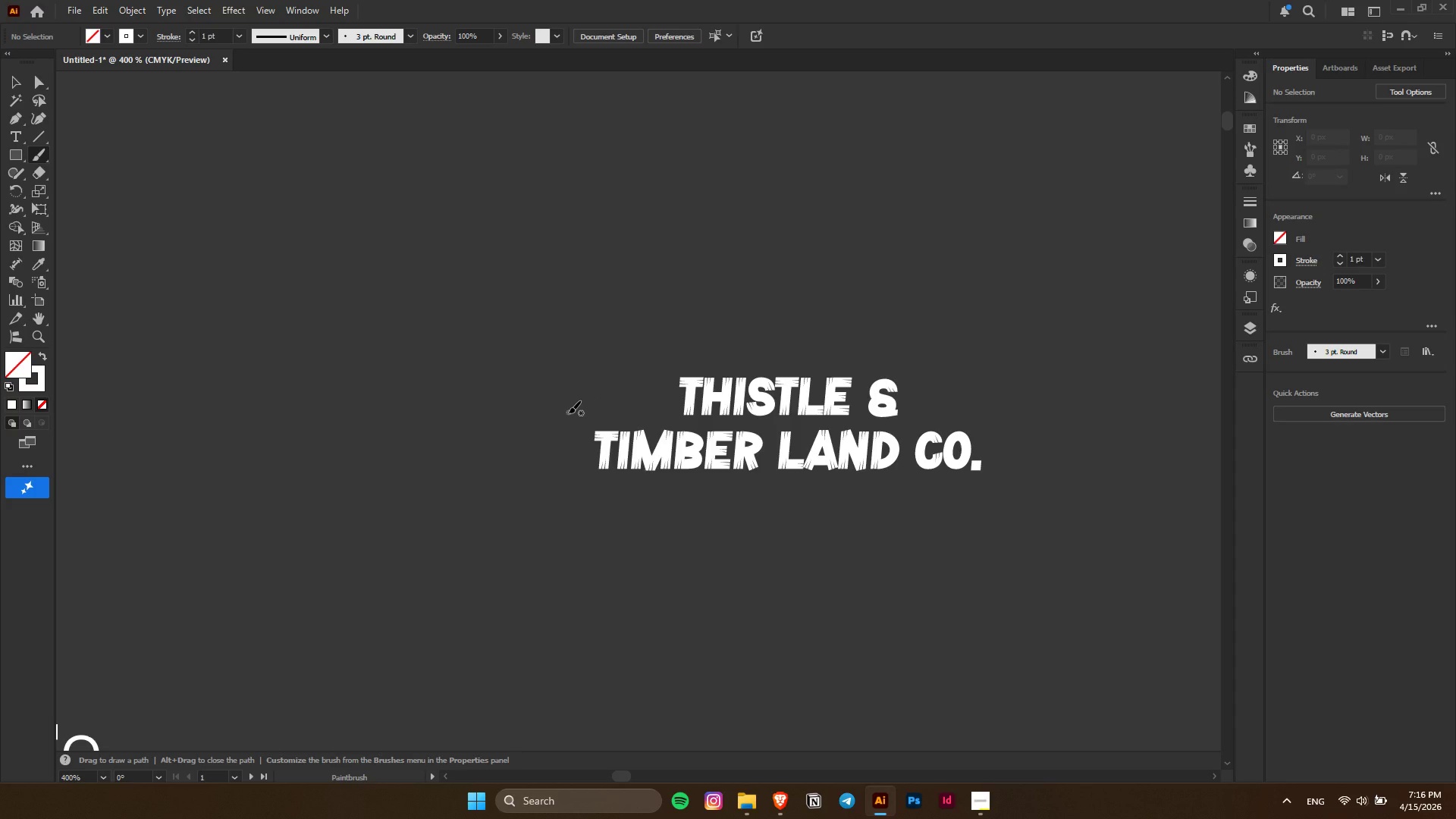 
key(BracketLeft)
 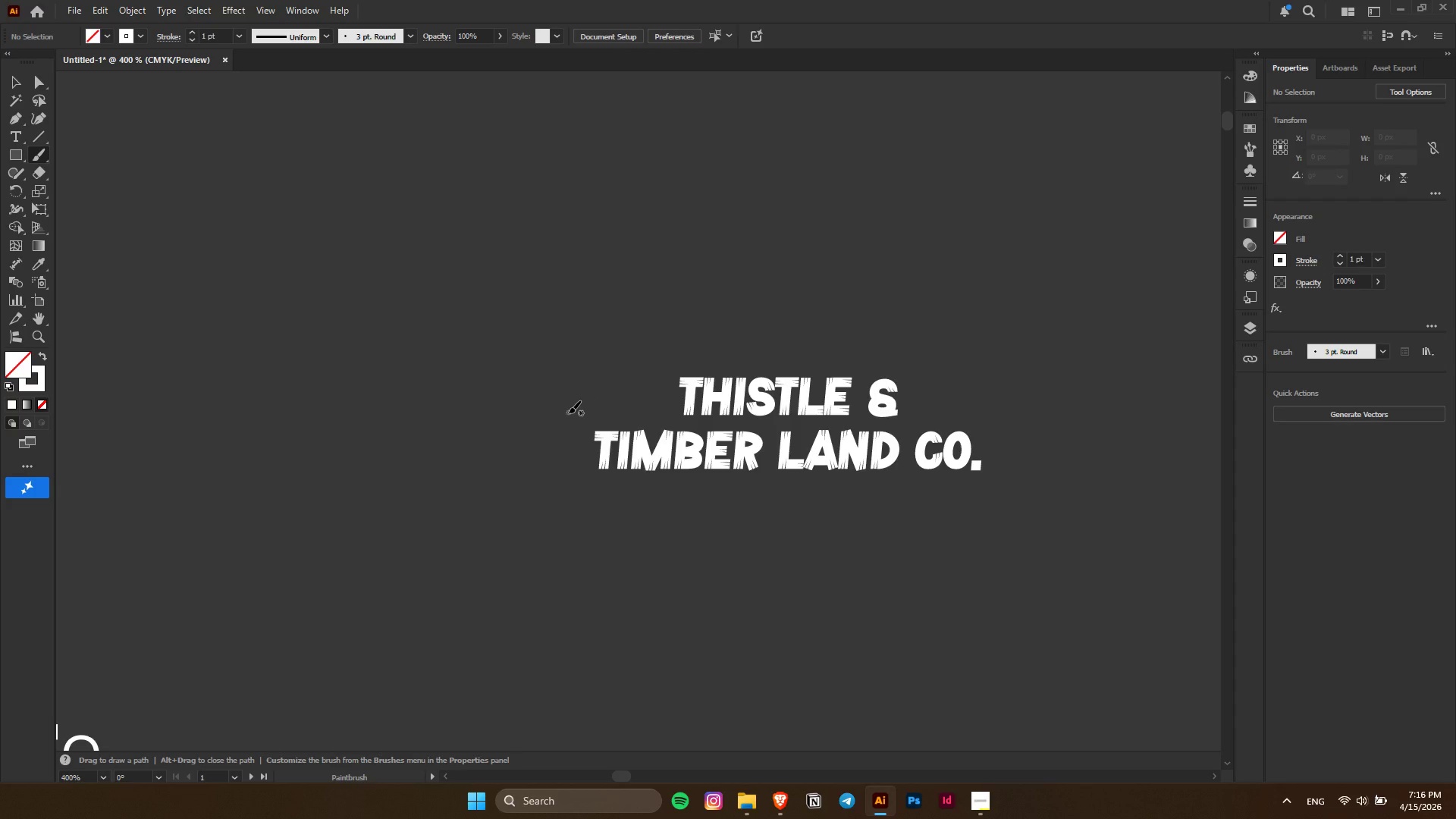 
key(BracketLeft)
 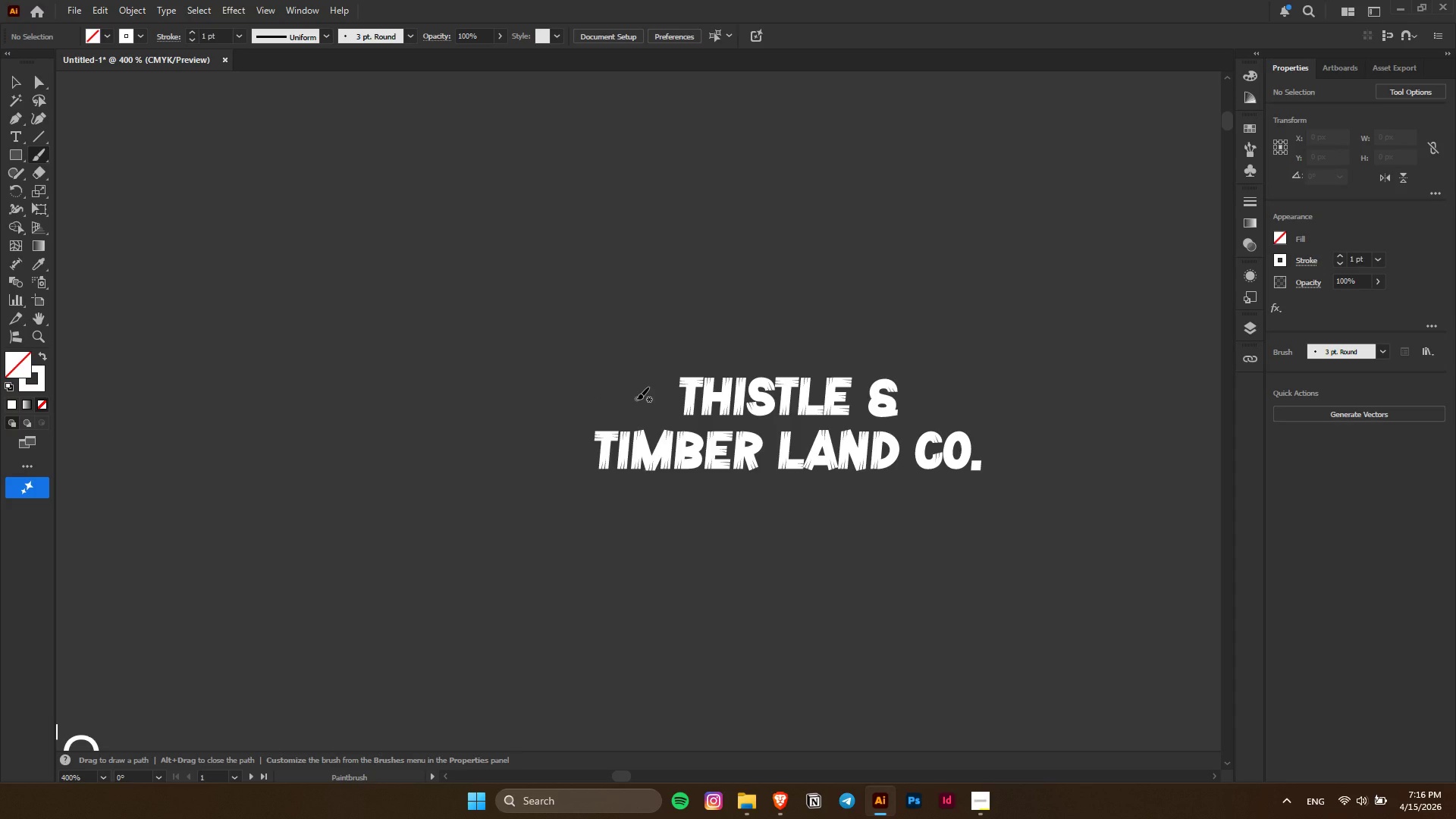 
key(Alt+AltLeft)
 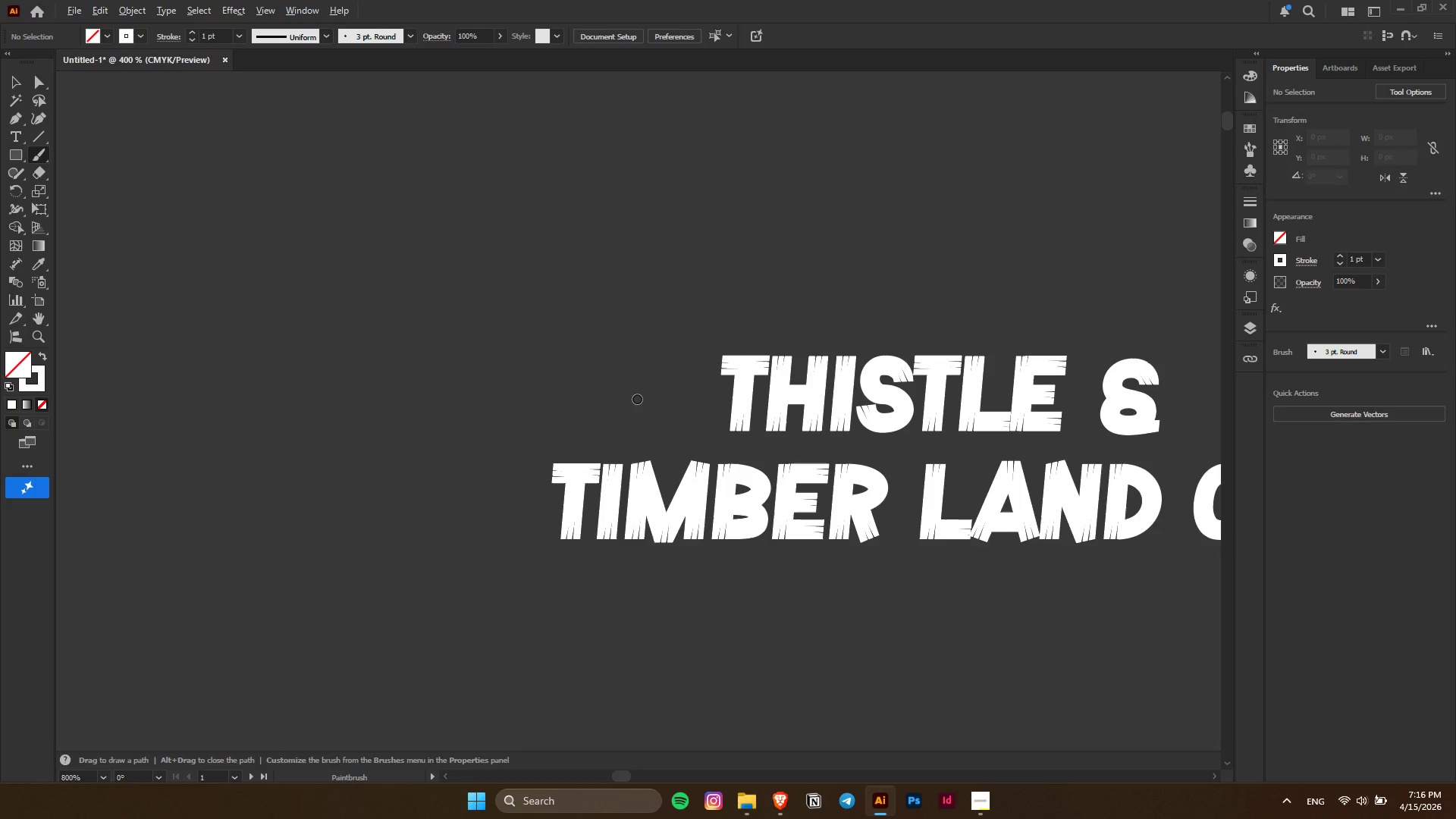 
scroll: coordinate [637, 399], scroll_direction: up, amount: 2.0
 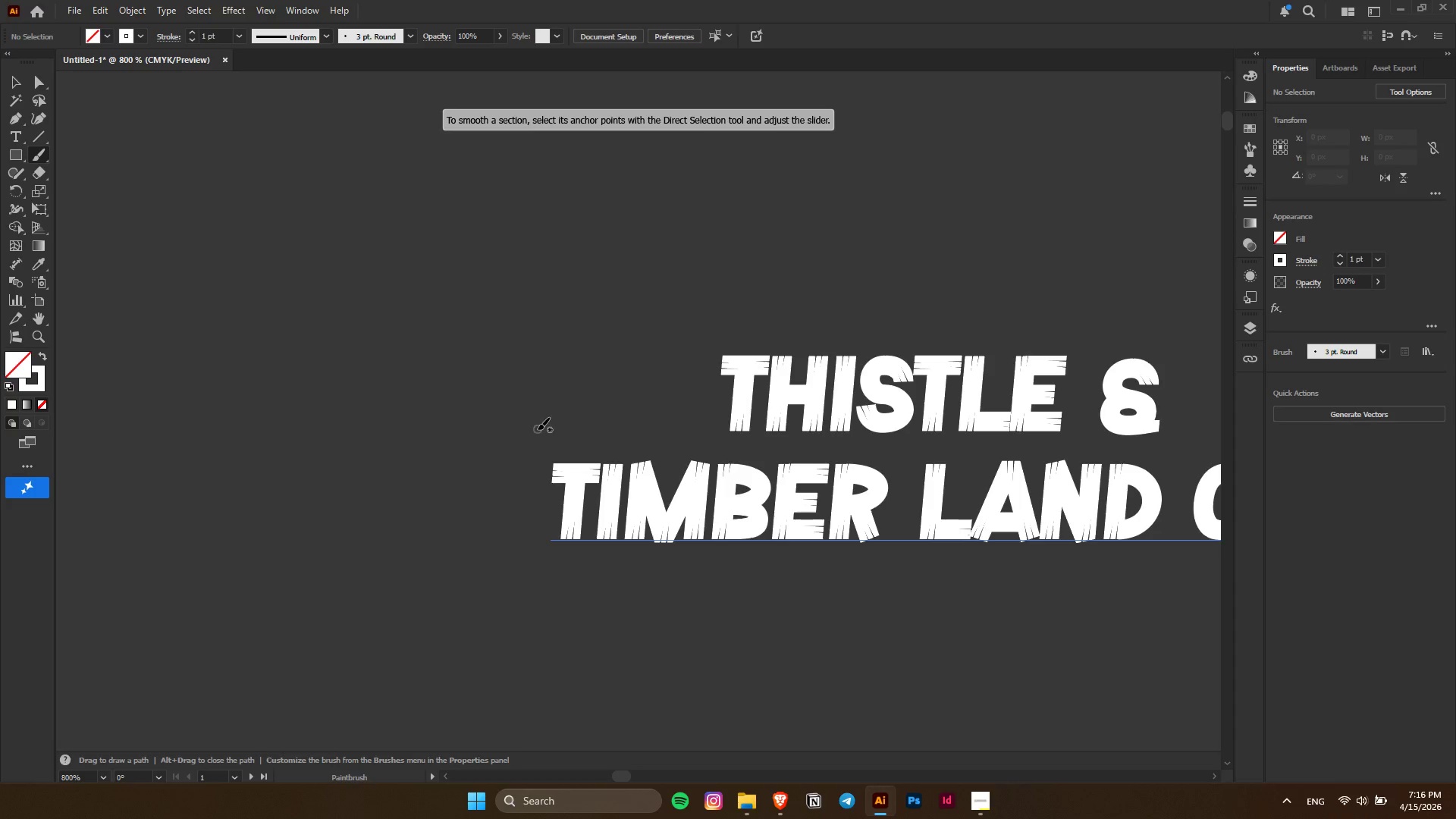 
left_click_drag(start_coordinate=[538, 429], to_coordinate=[645, 383])
 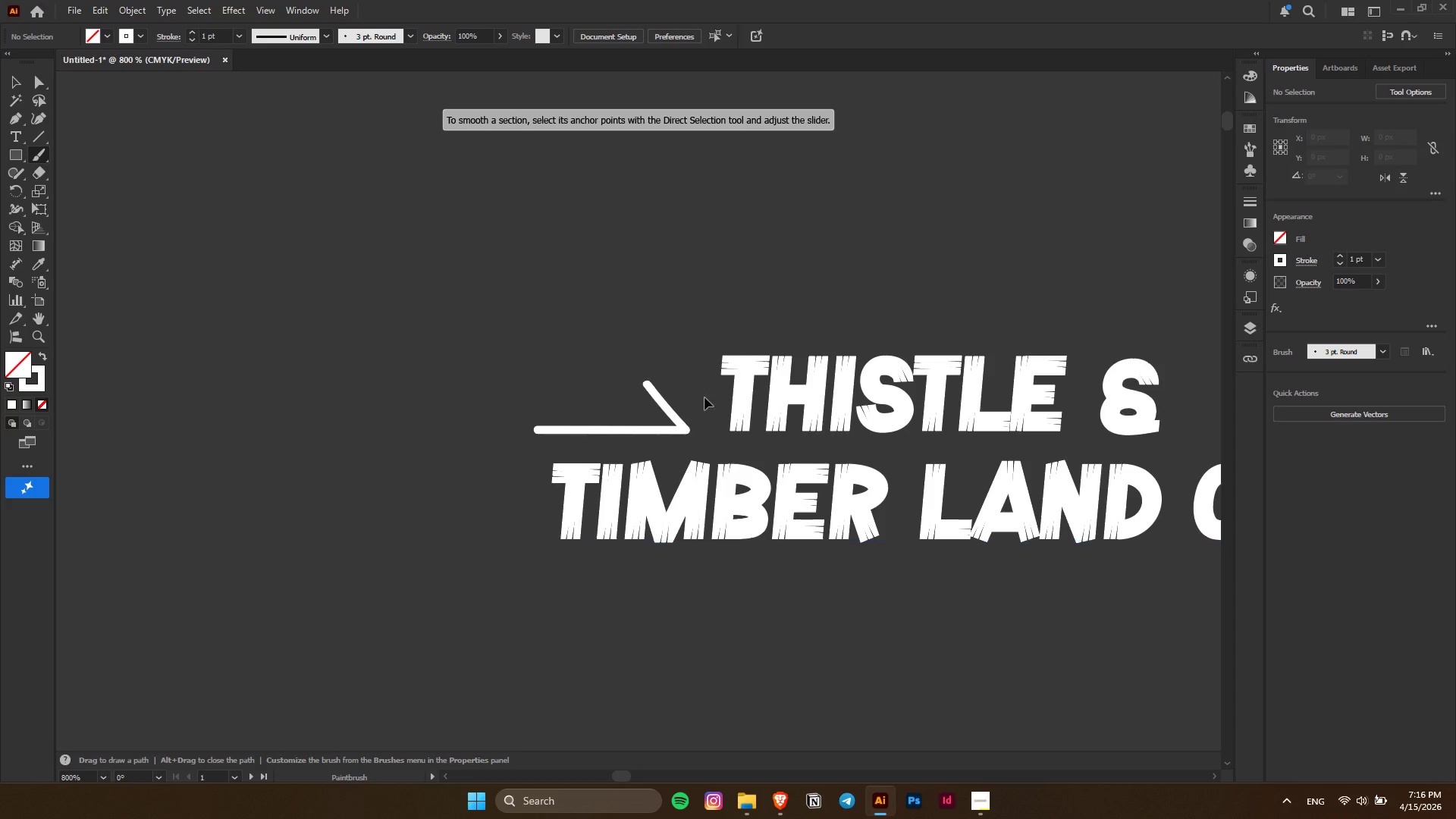 
key(Control+ControlLeft)
 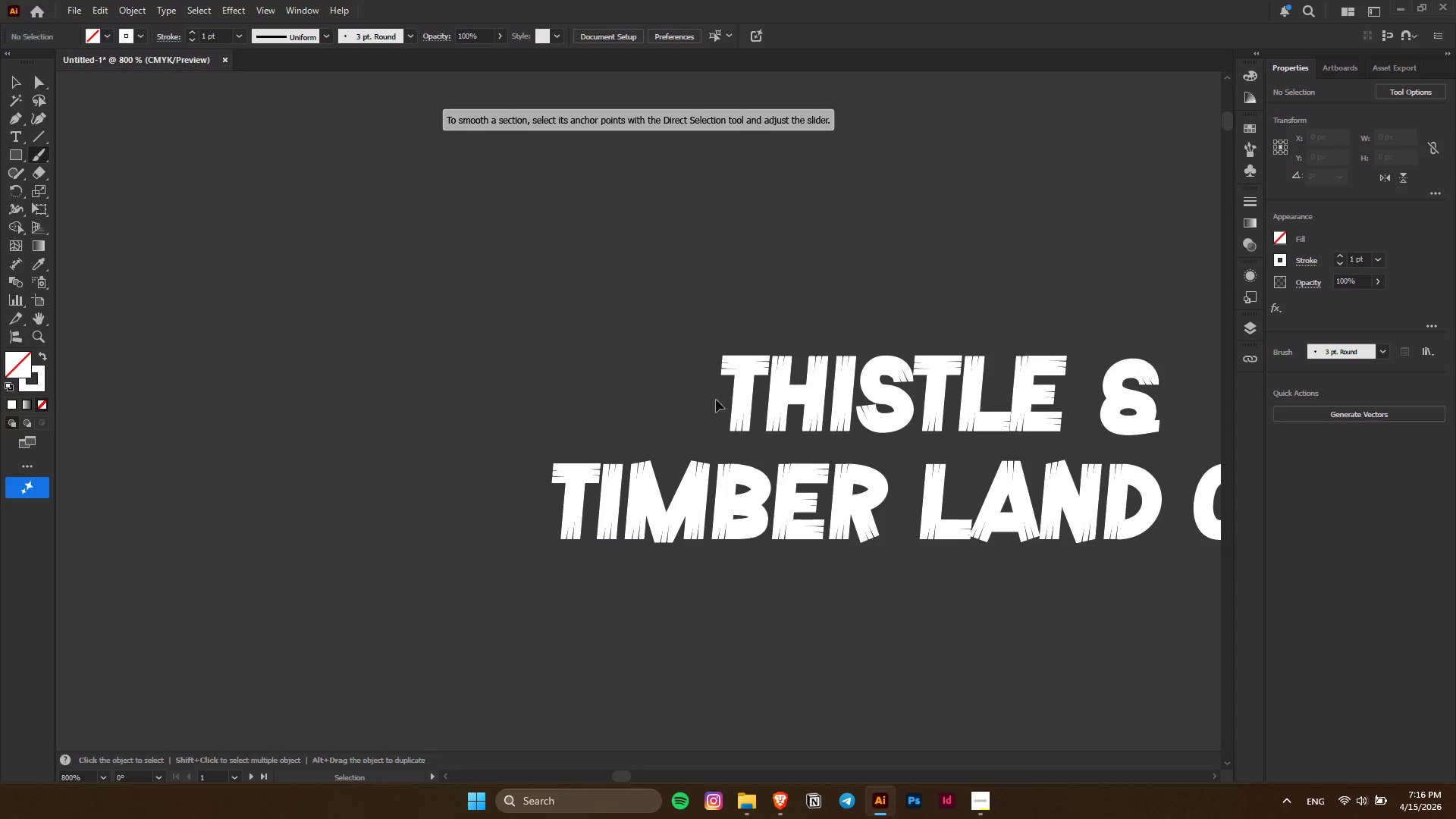 
key(Control+Z)
 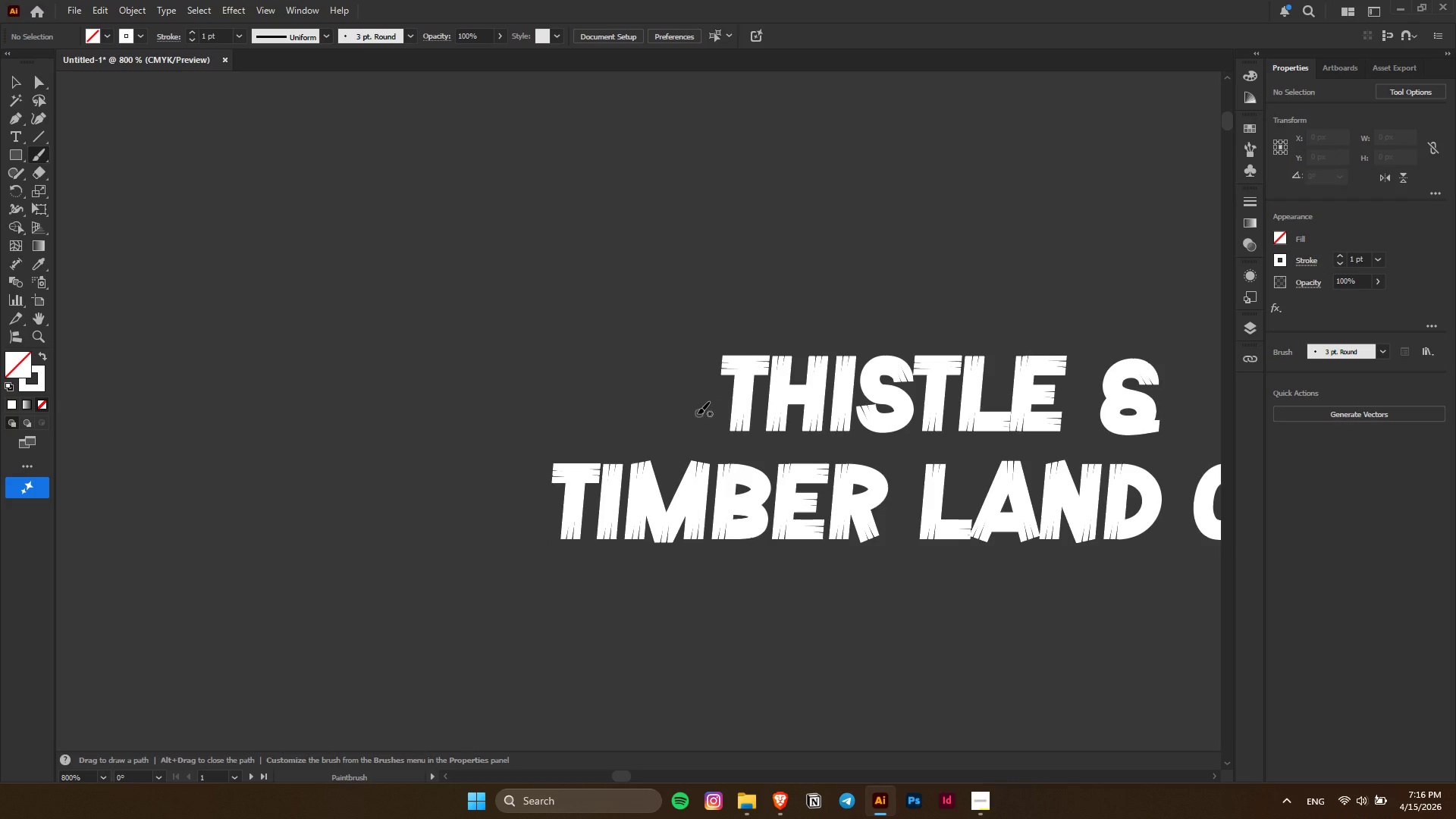 
left_click_drag(start_coordinate=[697, 414], to_coordinate=[513, 421])
 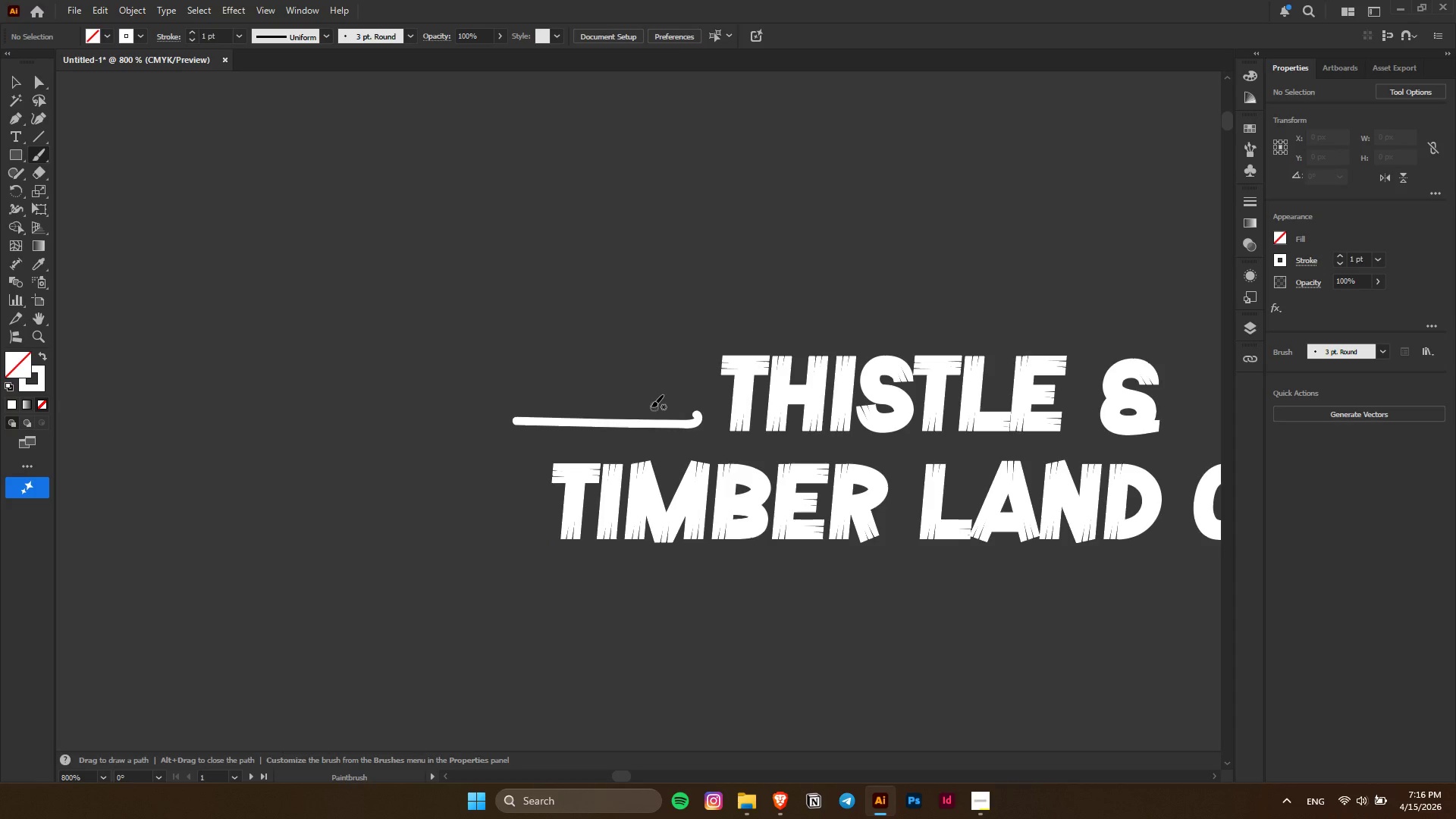 
left_click_drag(start_coordinate=[648, 406], to_coordinate=[497, 398])
 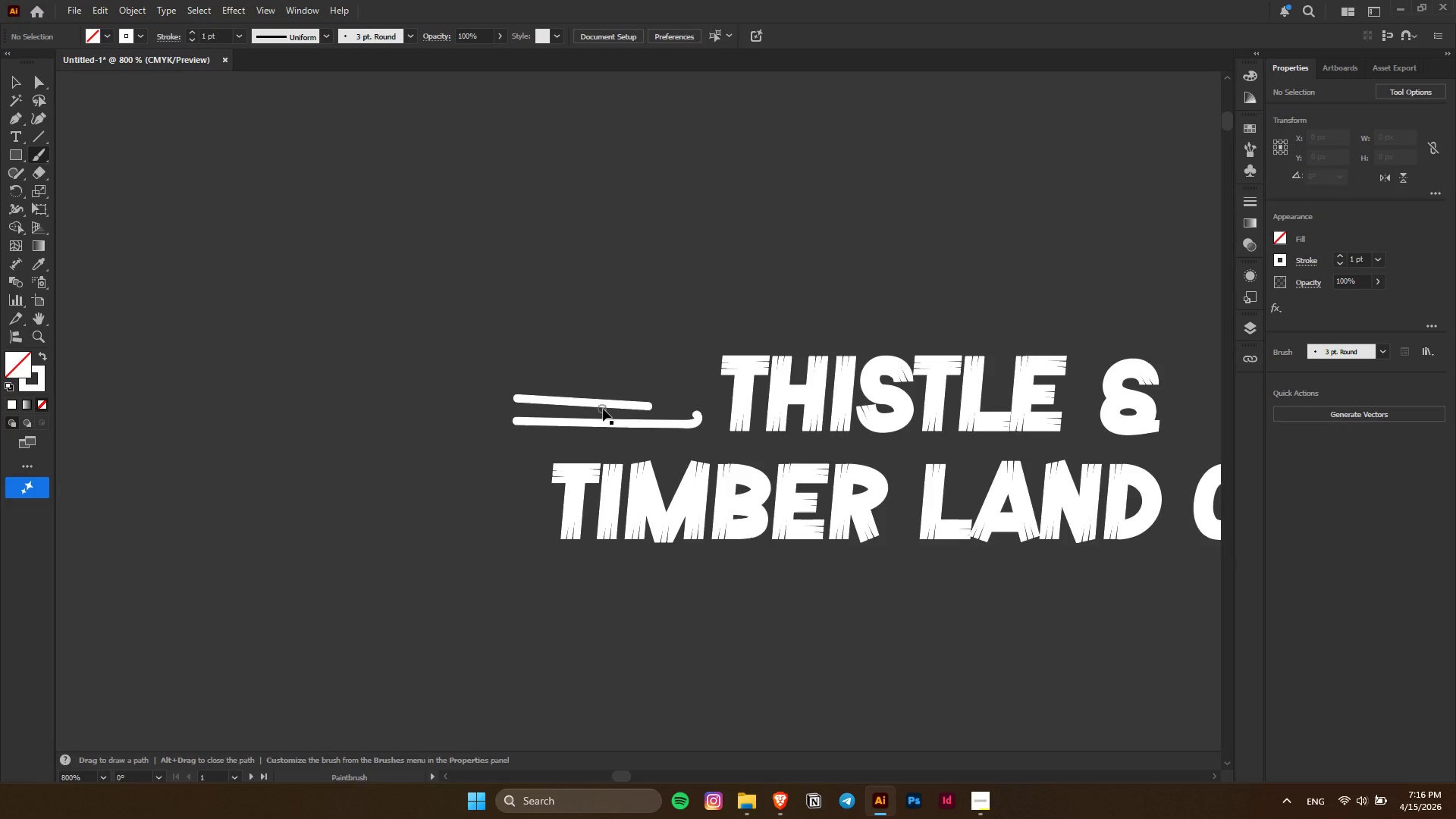 
key(Control+Z)
 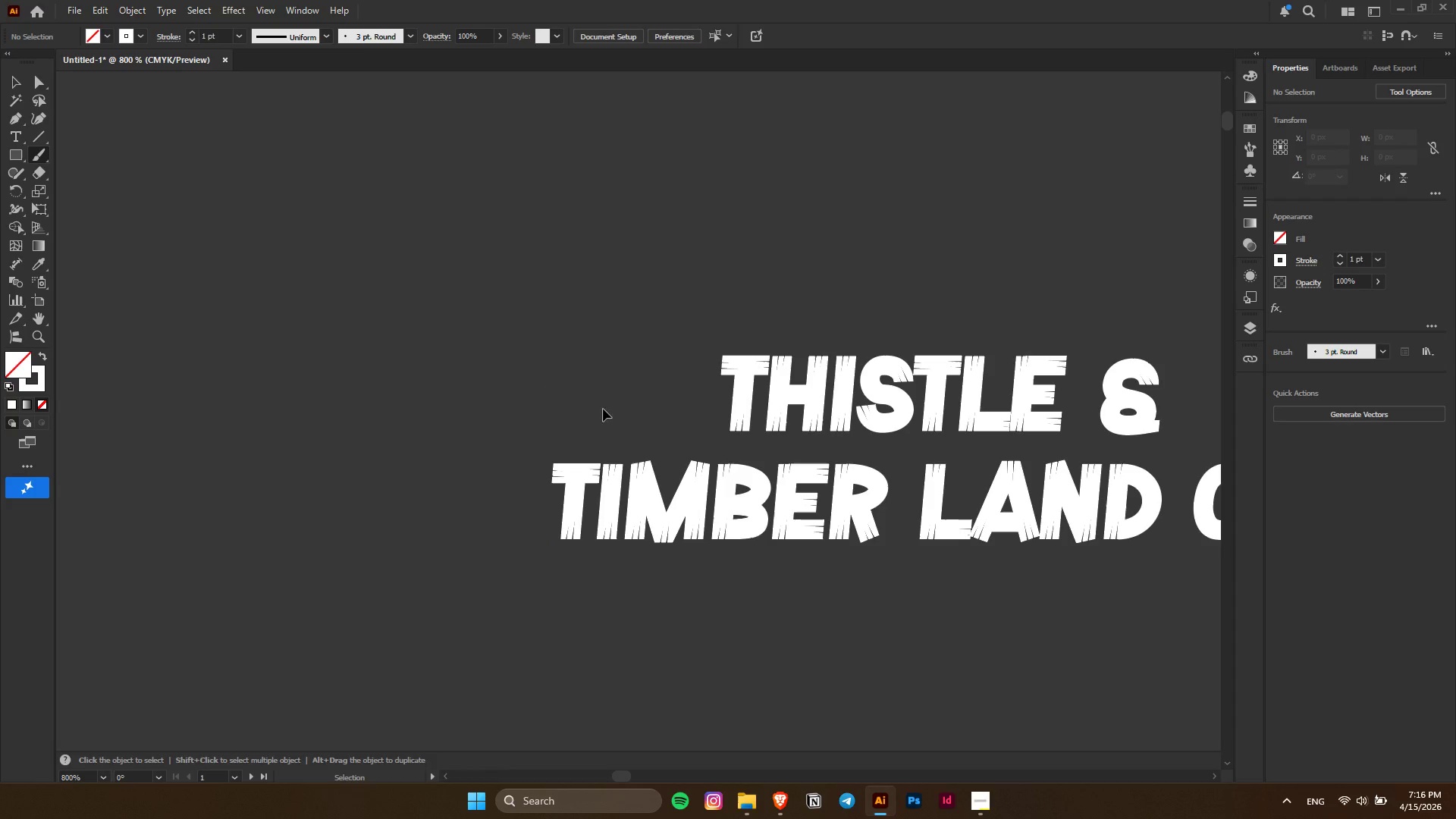 
key(Control+Z)
 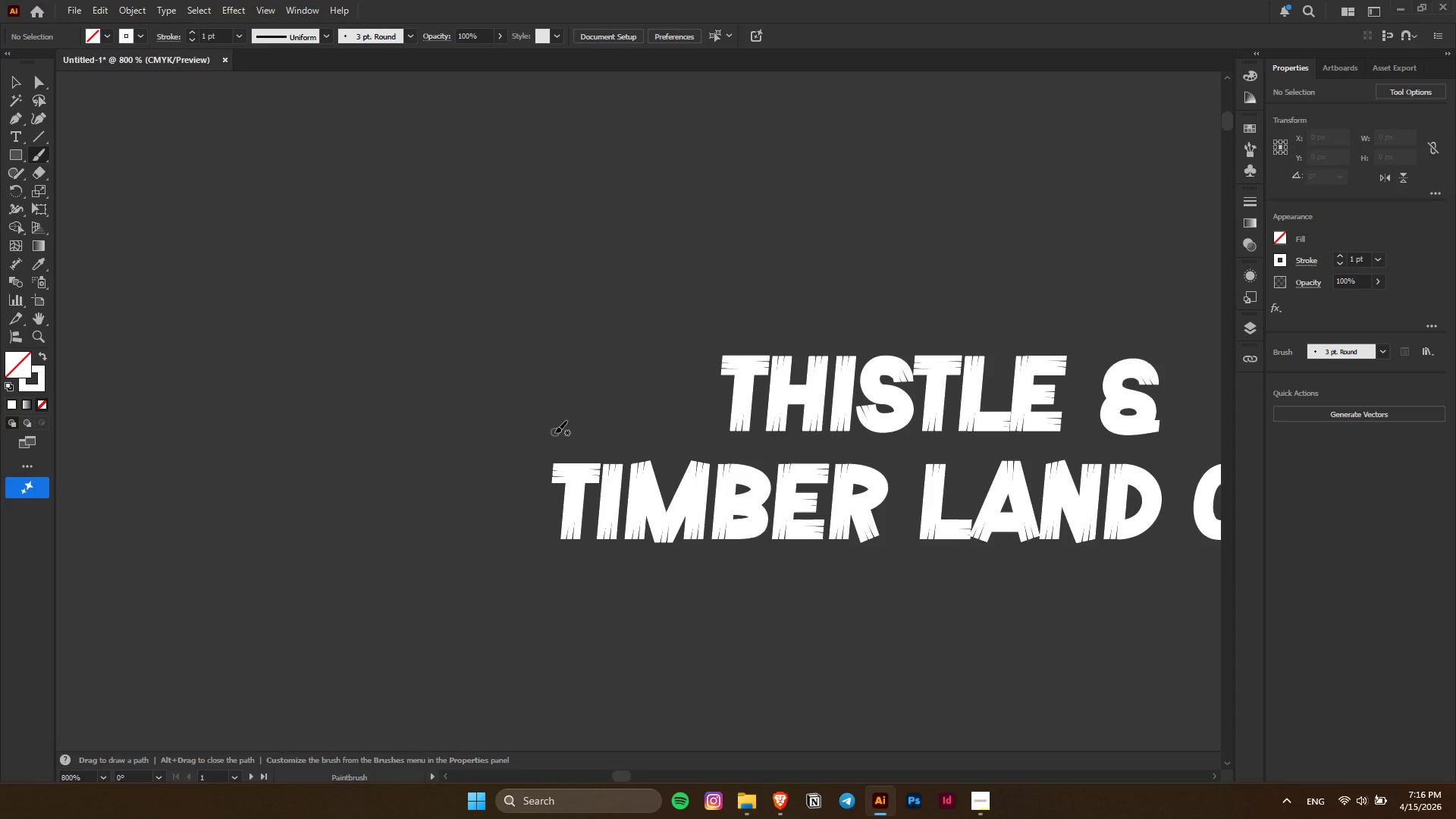 
left_click_drag(start_coordinate=[555, 431], to_coordinate=[710, 434])
 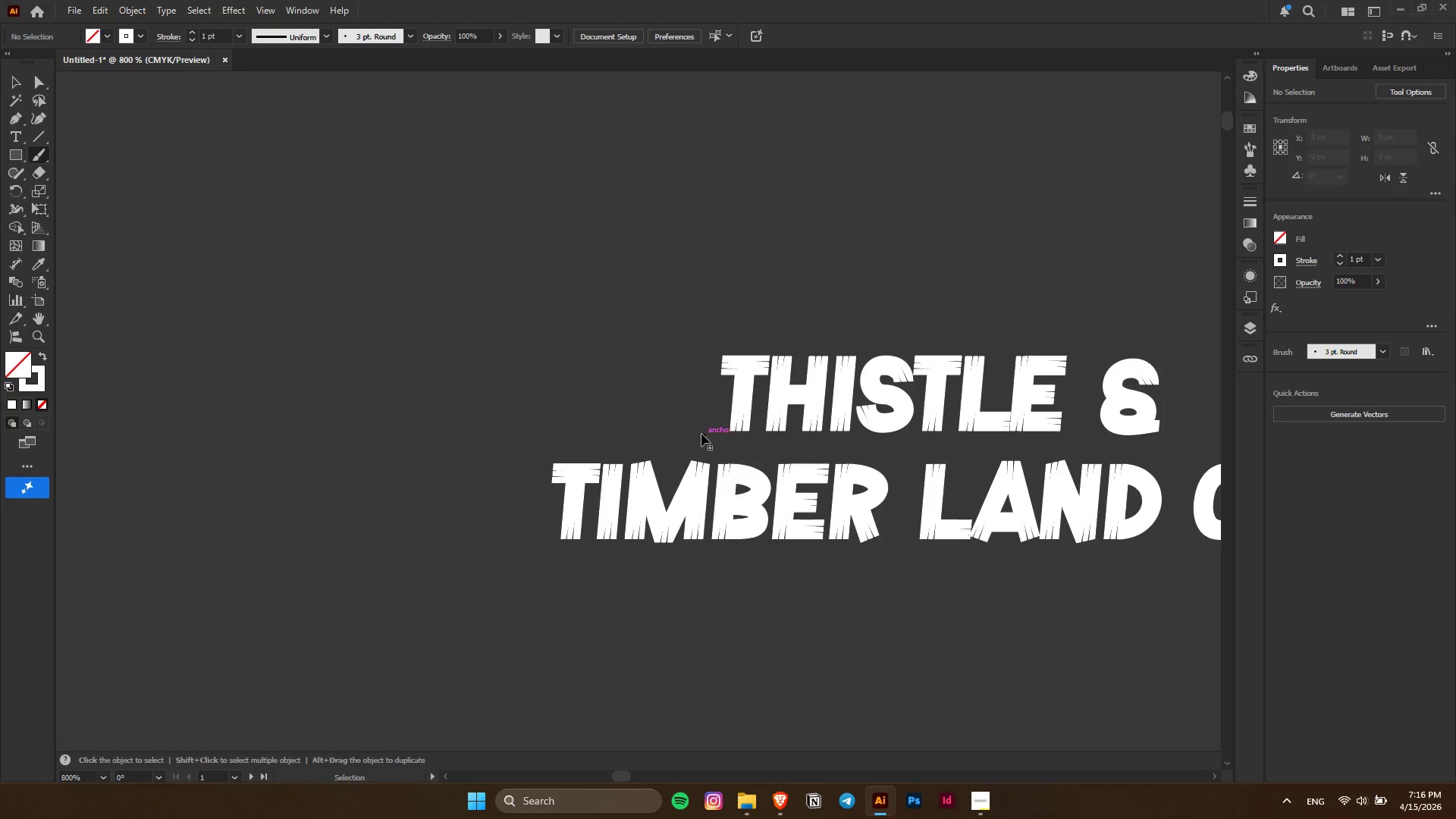 
key(Control+ControlLeft)
 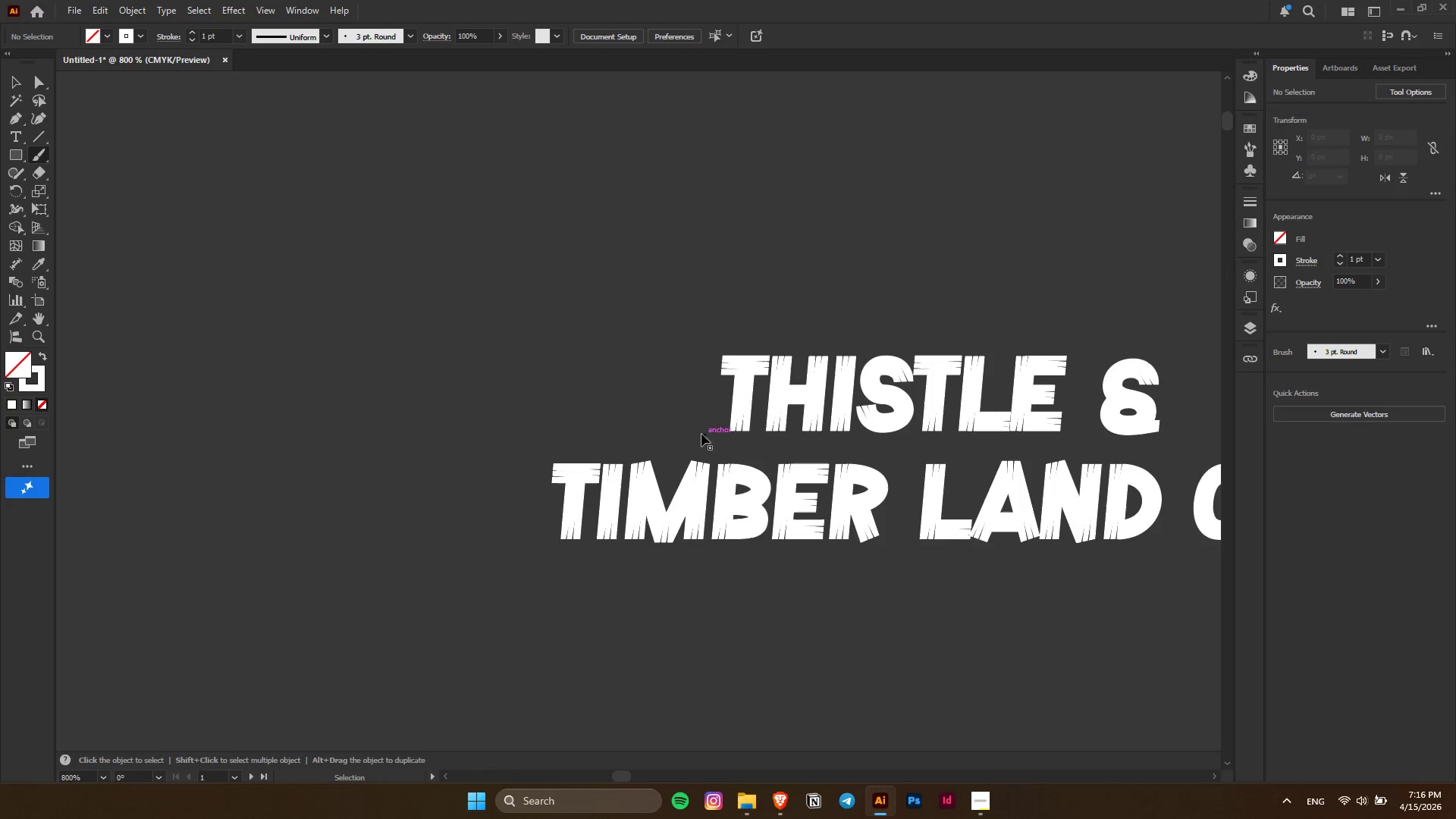 
key(Control+Z)
 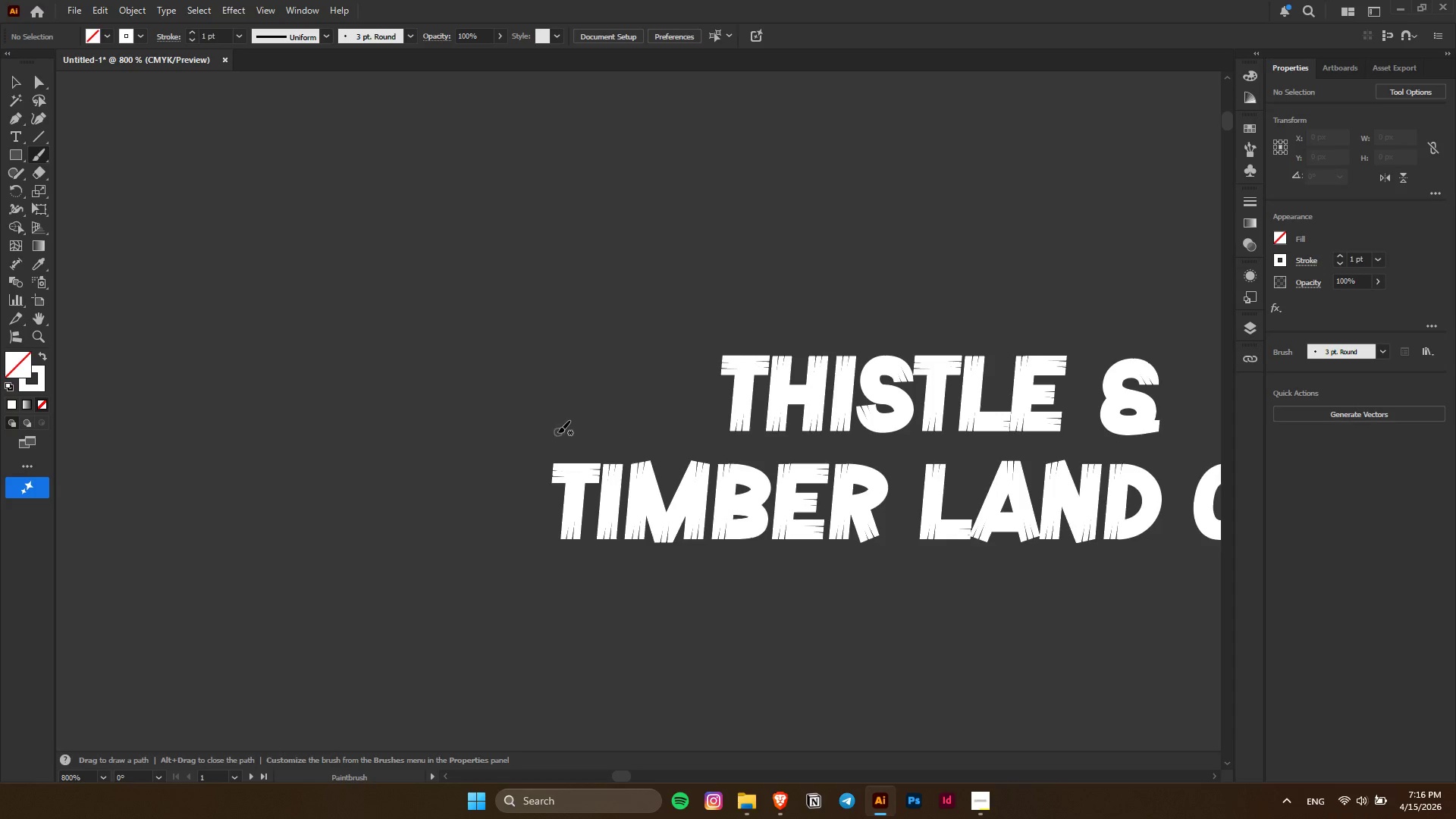 
left_click_drag(start_coordinate=[558, 432], to_coordinate=[728, 431])
 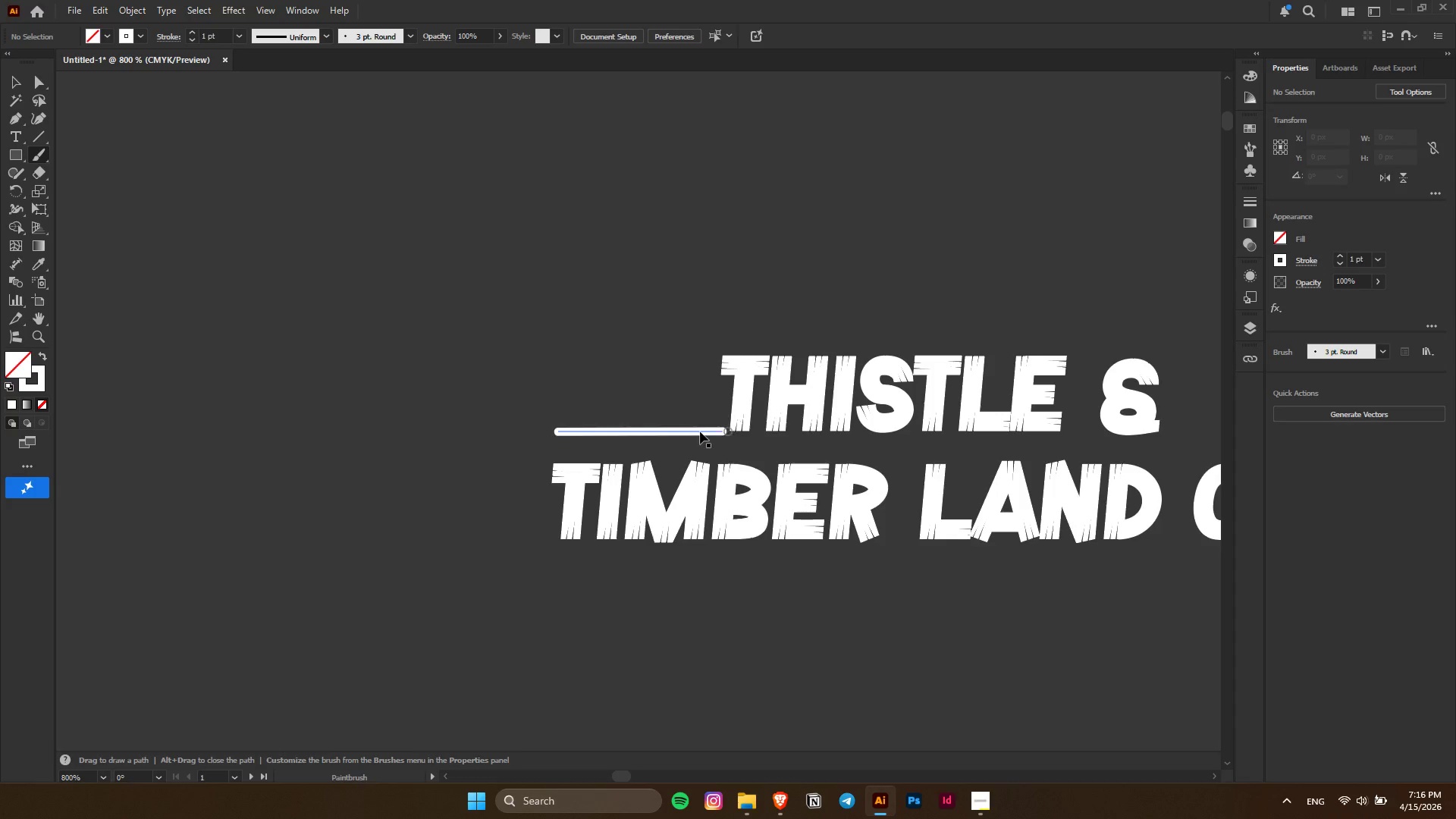 
key(Control+ControlLeft)
 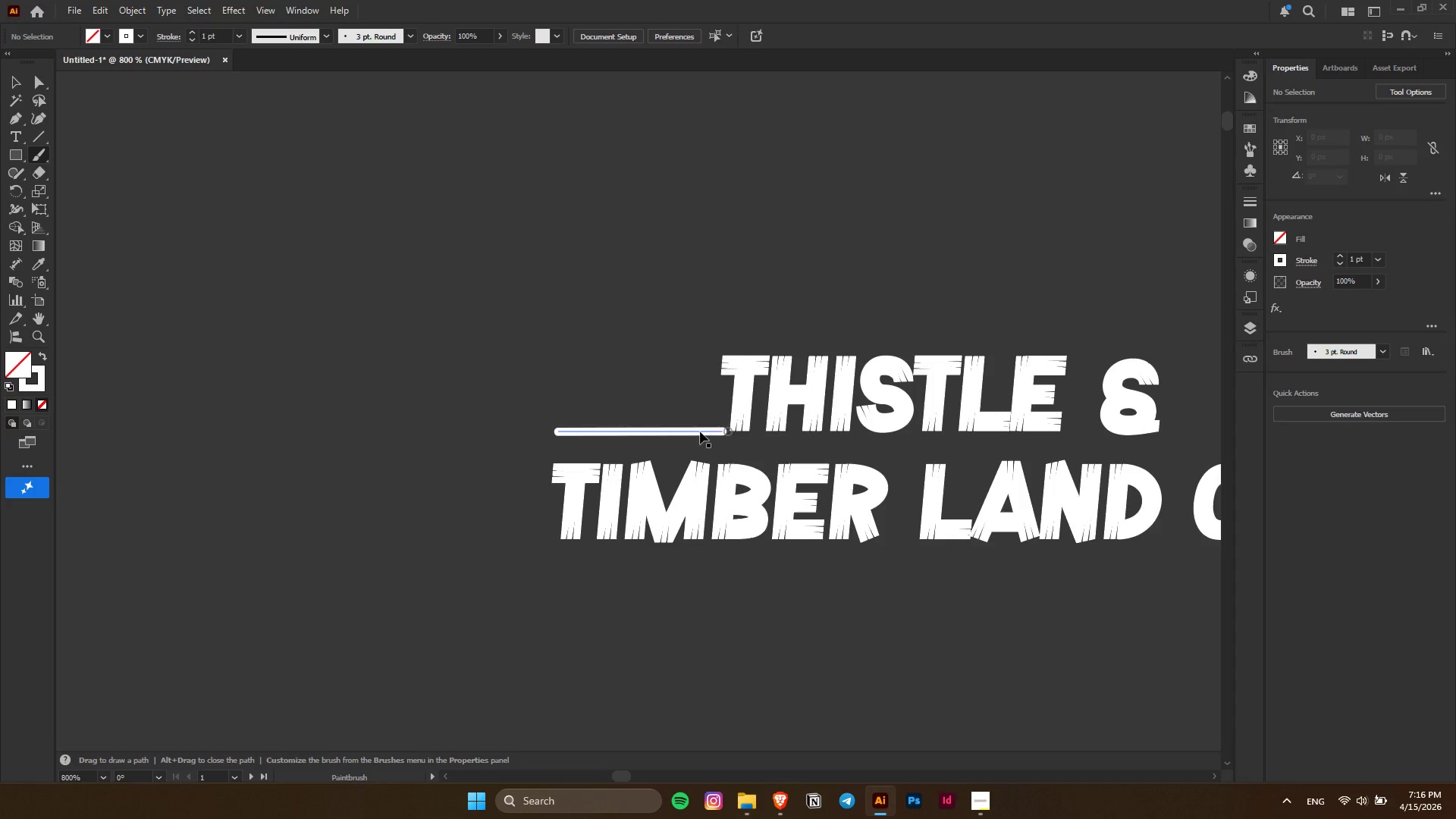 
key(Control+Z)
 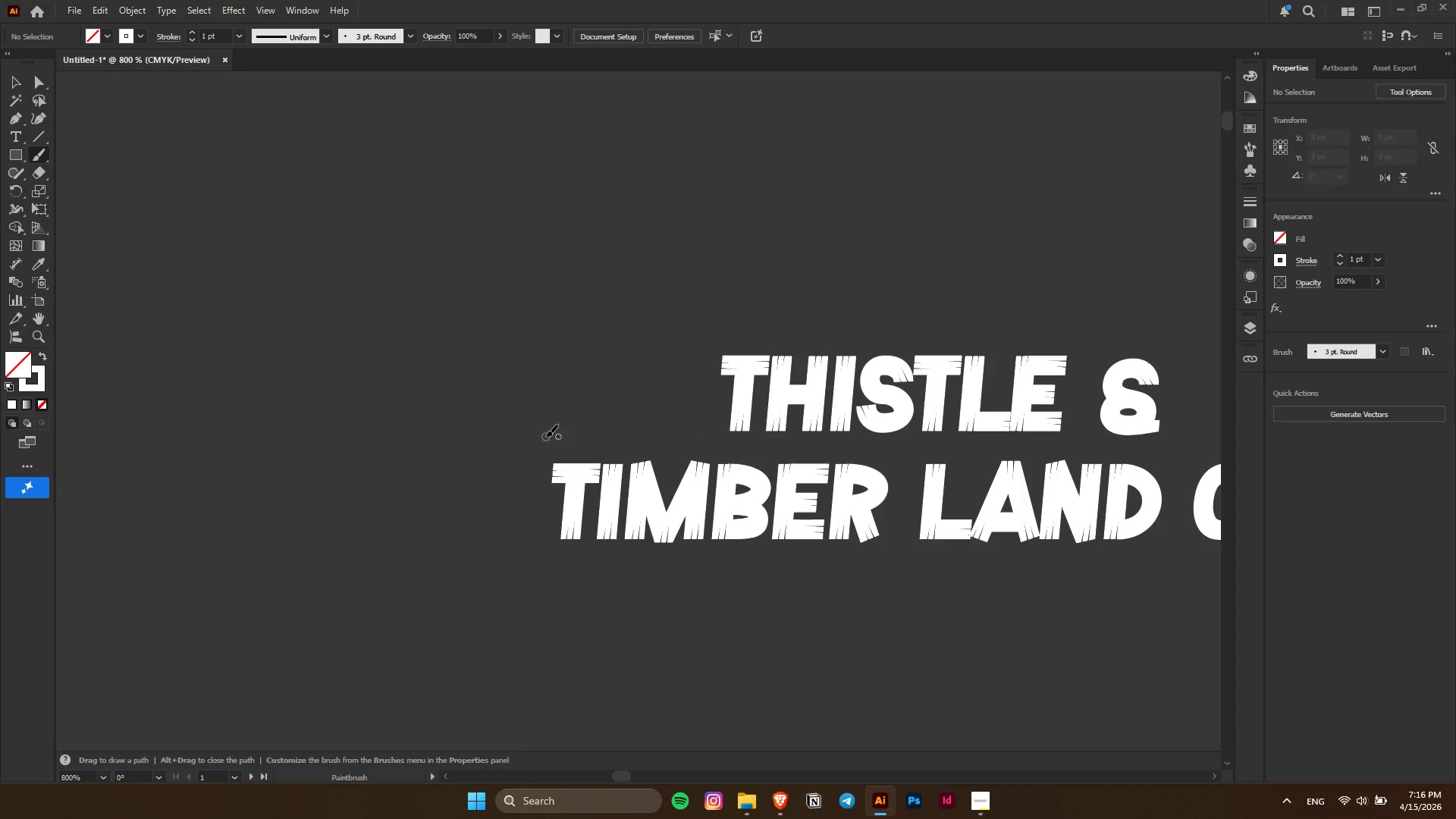 
left_click_drag(start_coordinate=[554, 433], to_coordinate=[708, 411])
 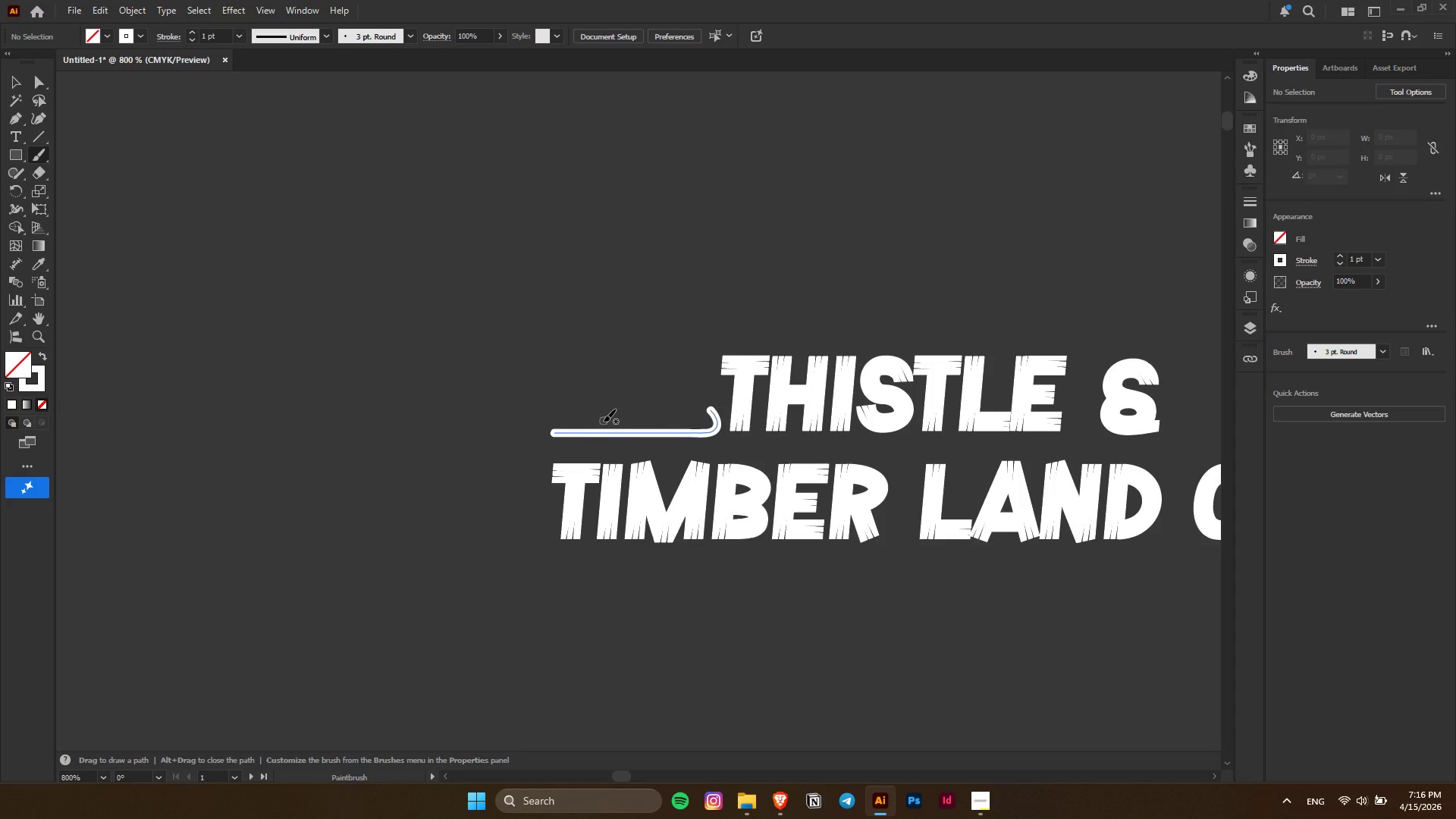 
left_click_drag(start_coordinate=[604, 421], to_coordinate=[682, 422])
 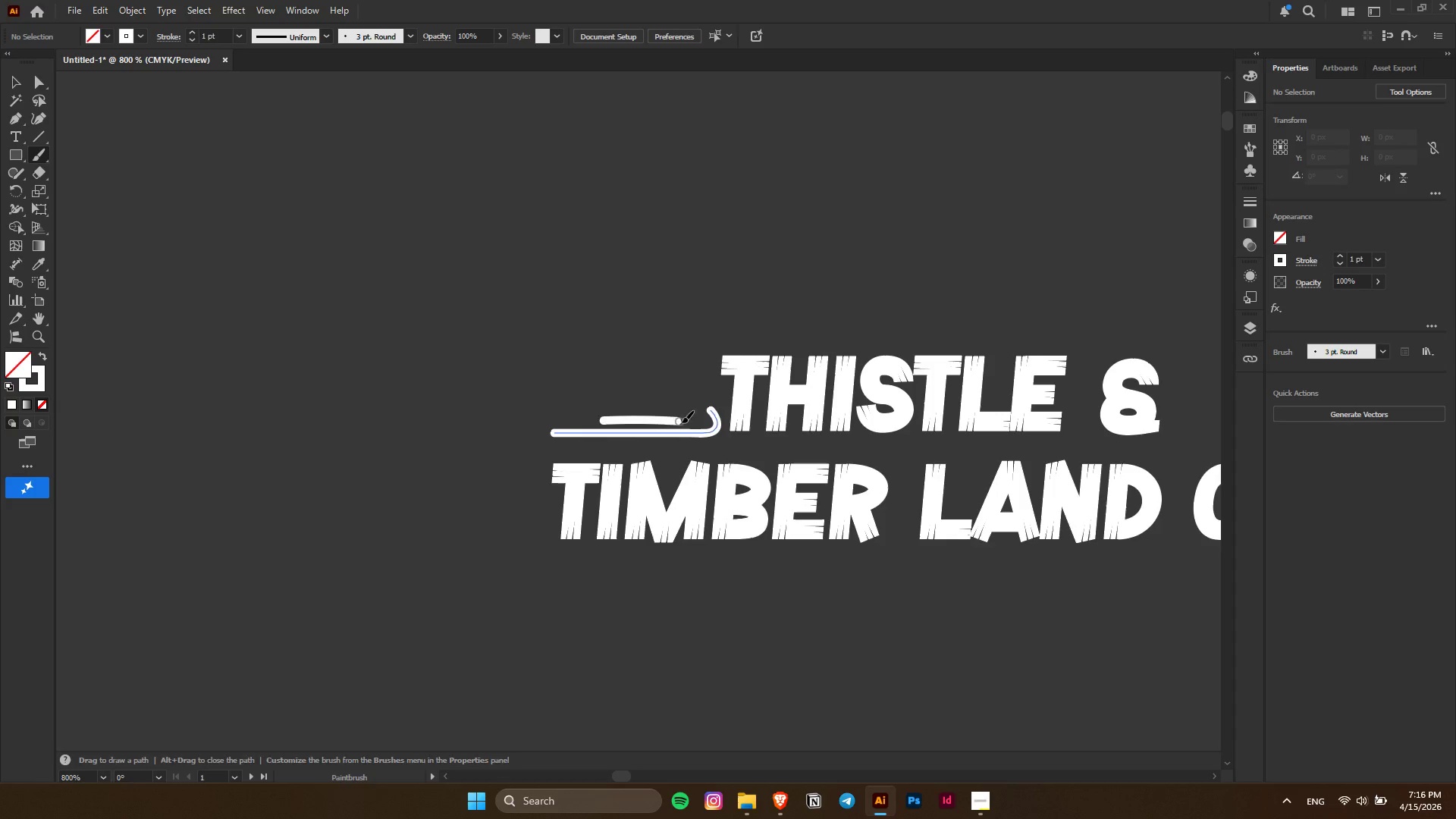 
key(Control+ControlLeft)
 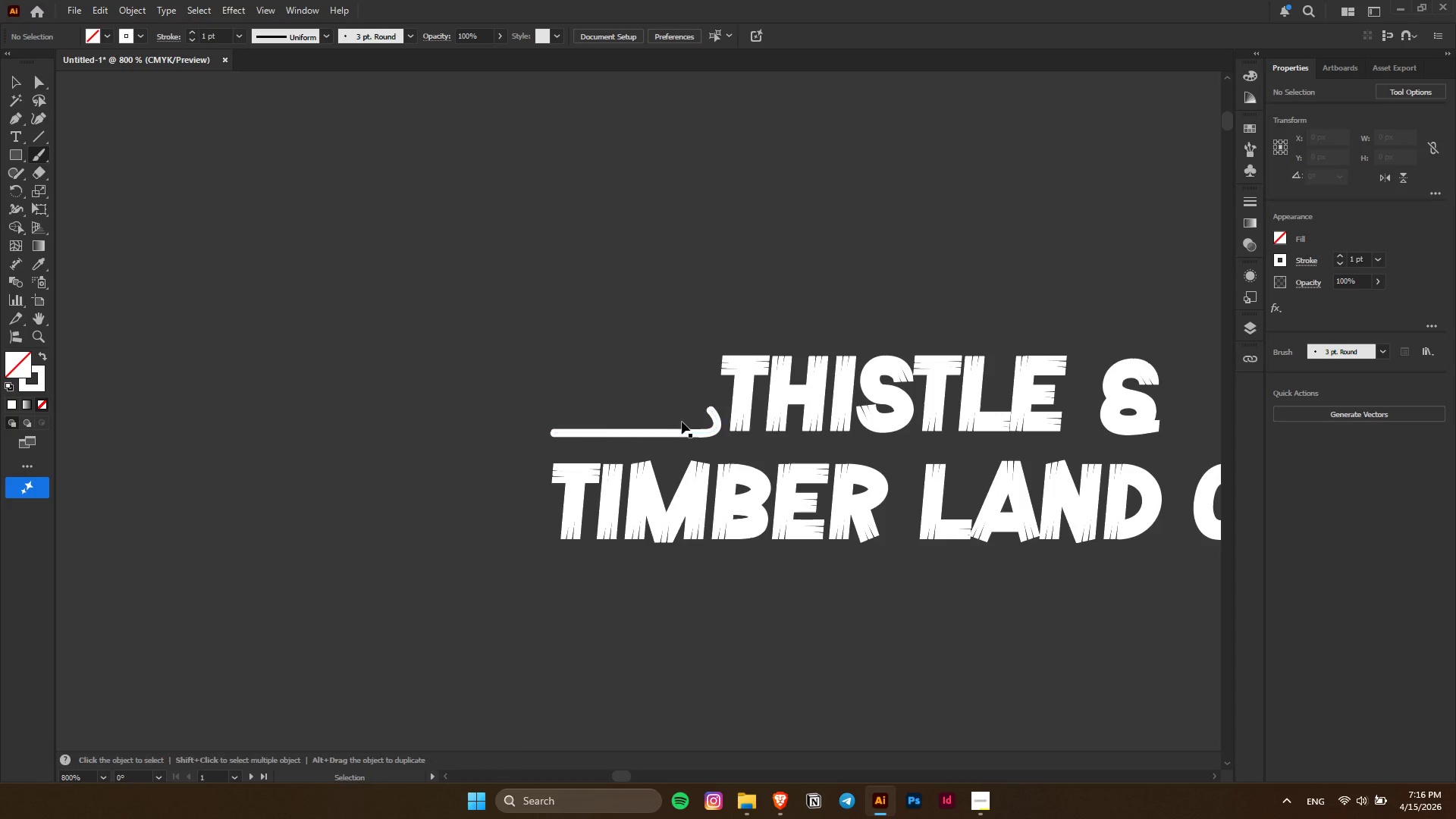 
key(Control+Z)
 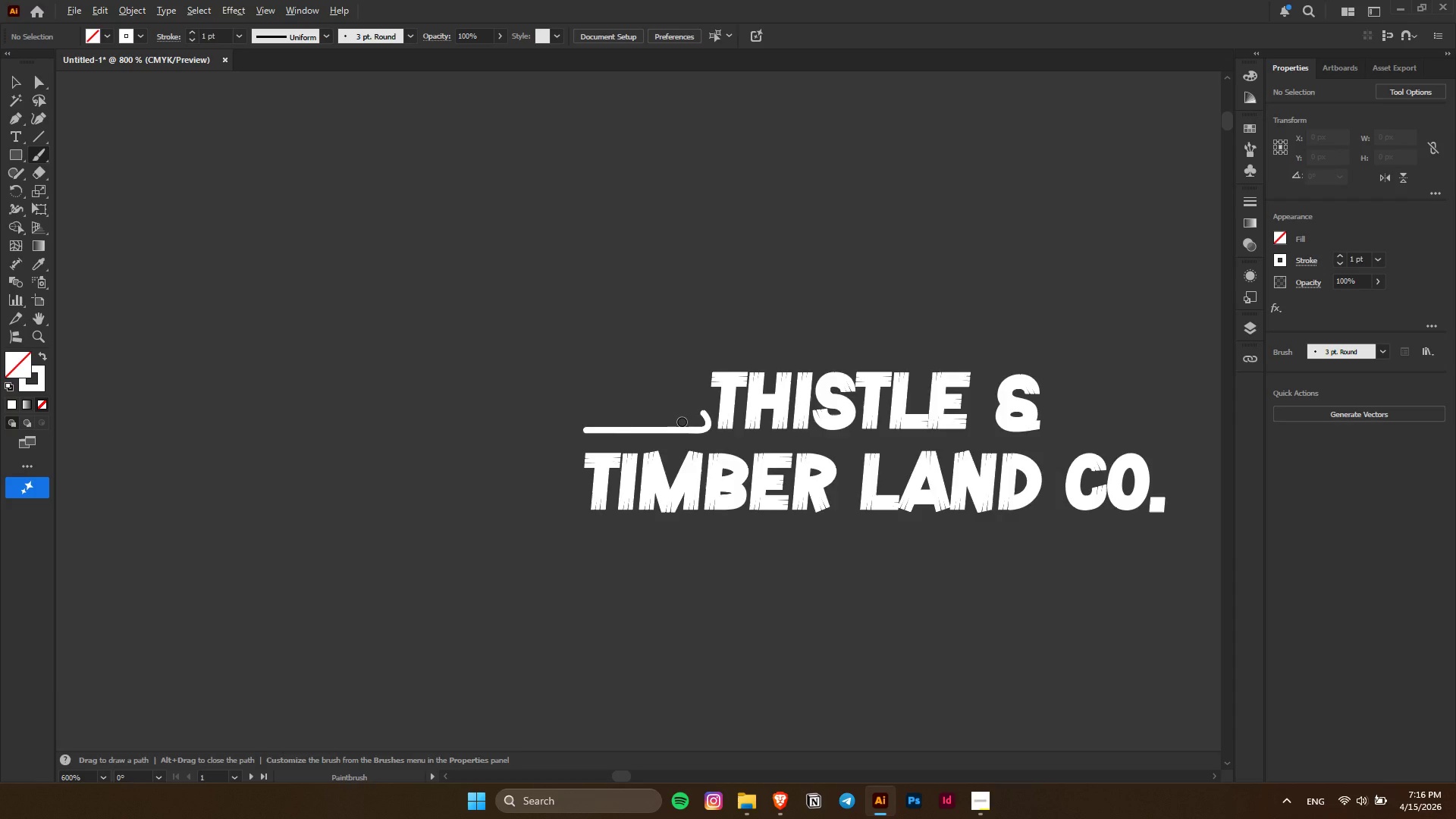 
key(Alt+AltLeft)
 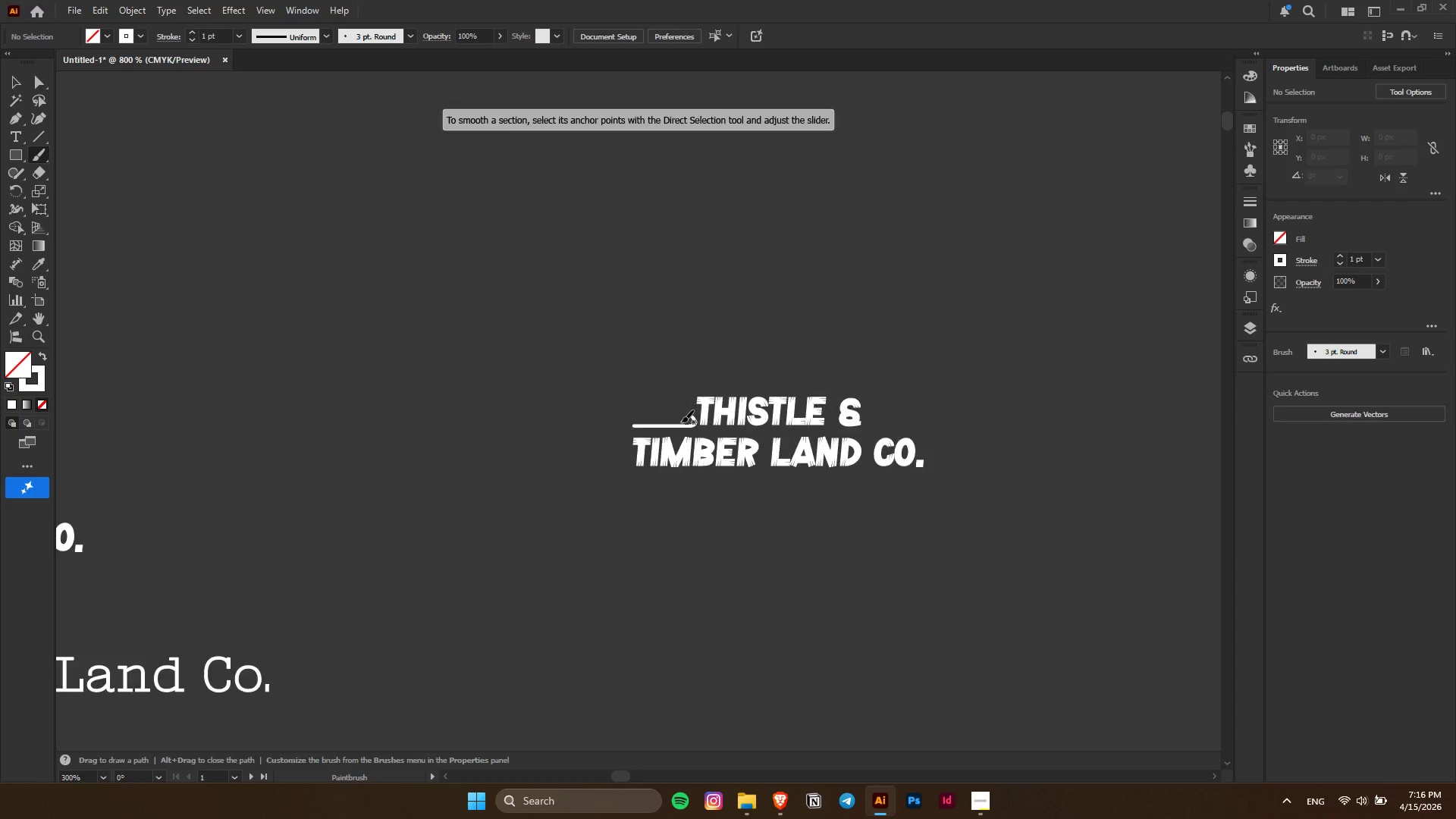 
key(Control+ControlLeft)
 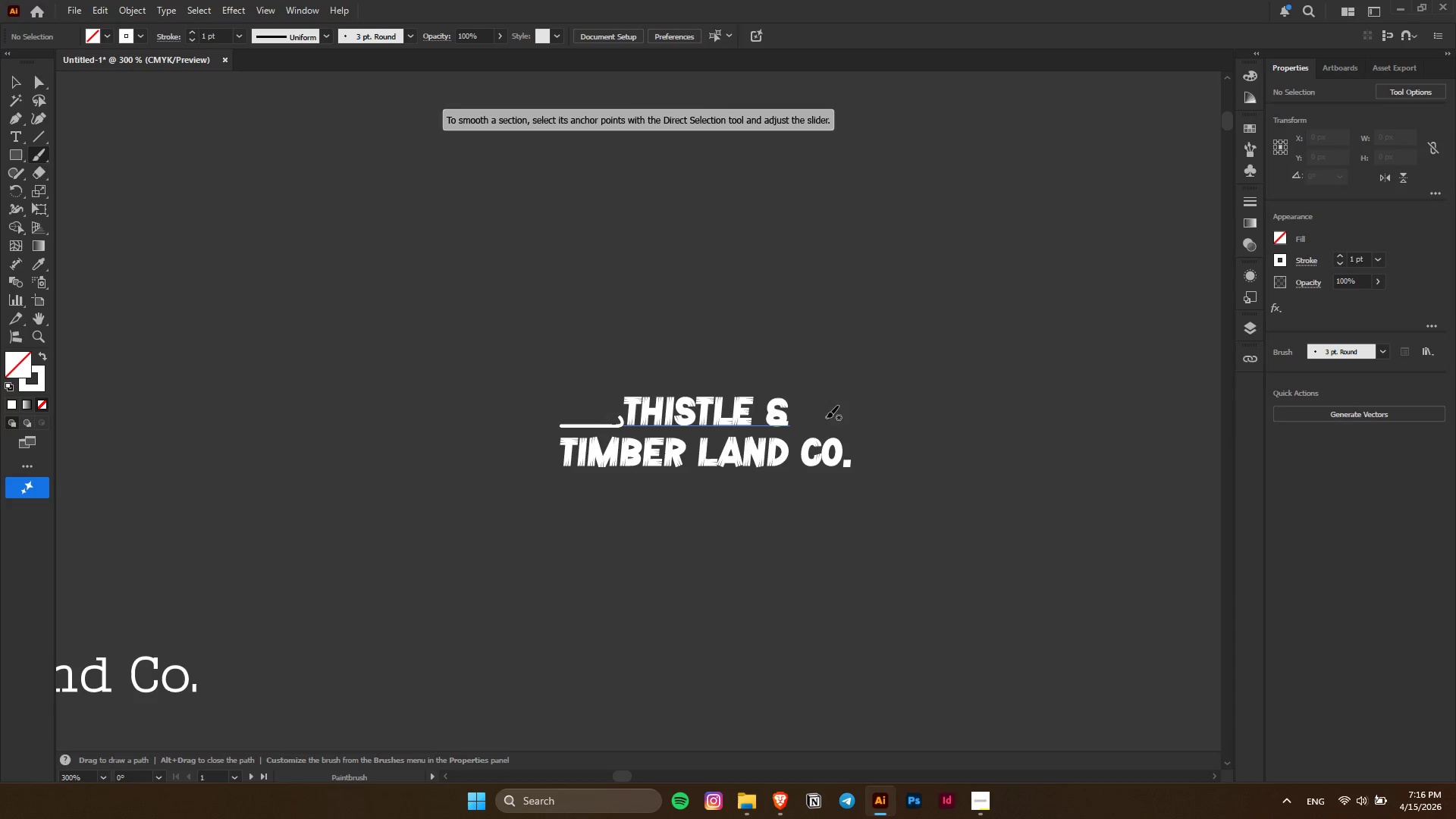 
hold_key(key=AltLeft, duration=0.69)
 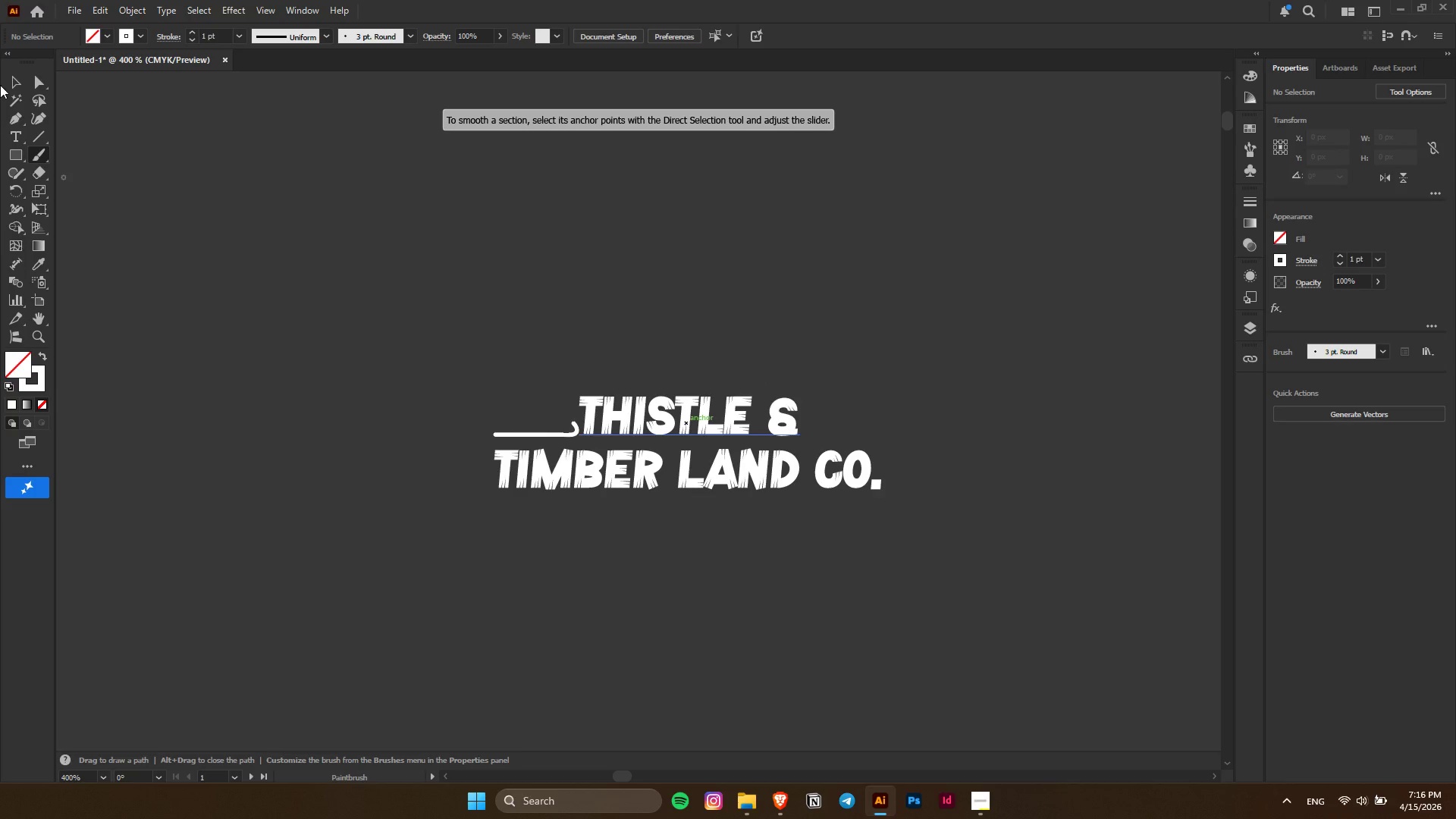 
scroll: coordinate [682, 422], scroll_direction: down, amount: 7.0
 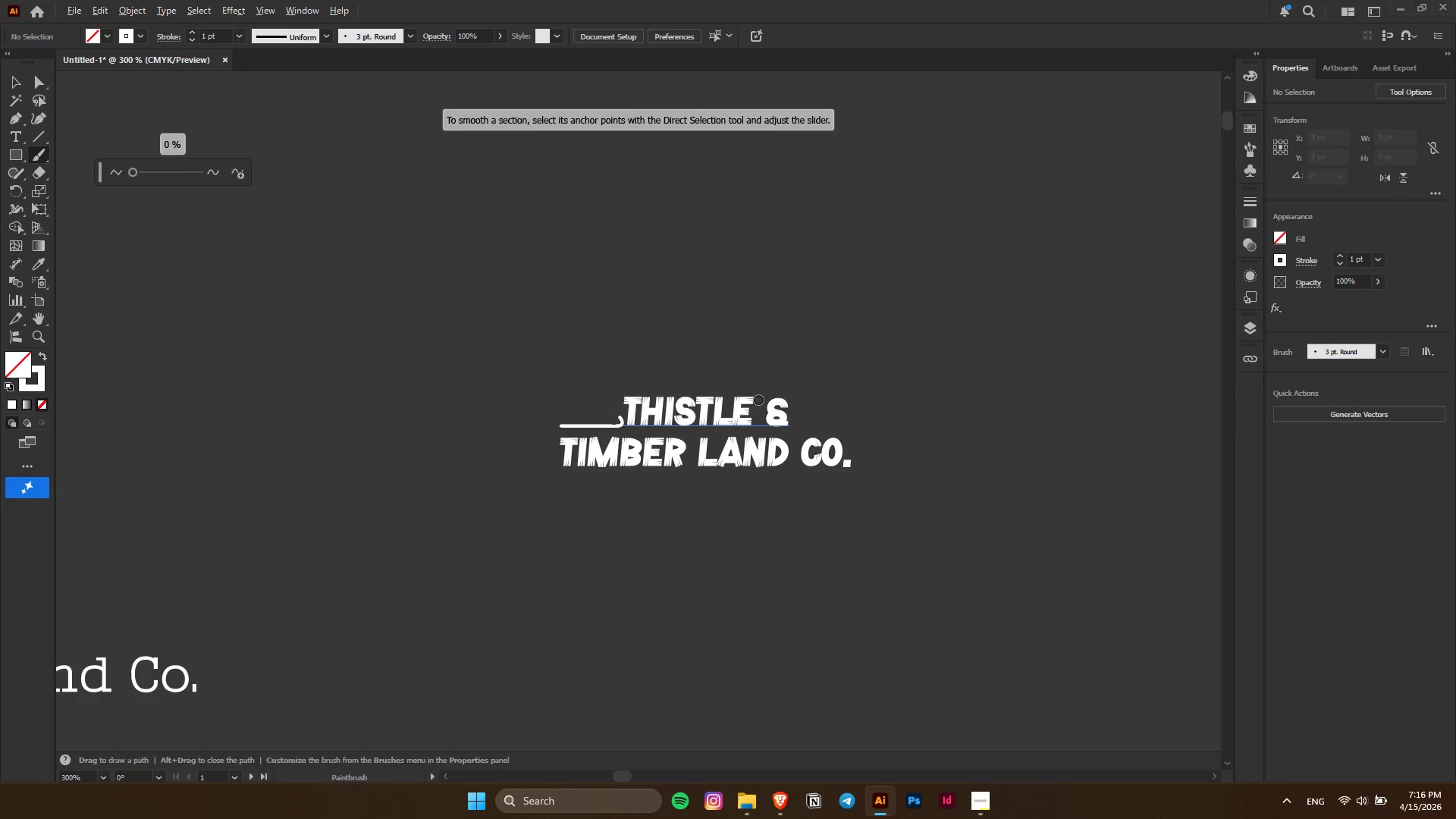 
scroll: coordinate [758, 400], scroll_direction: up, amount: 1.0
 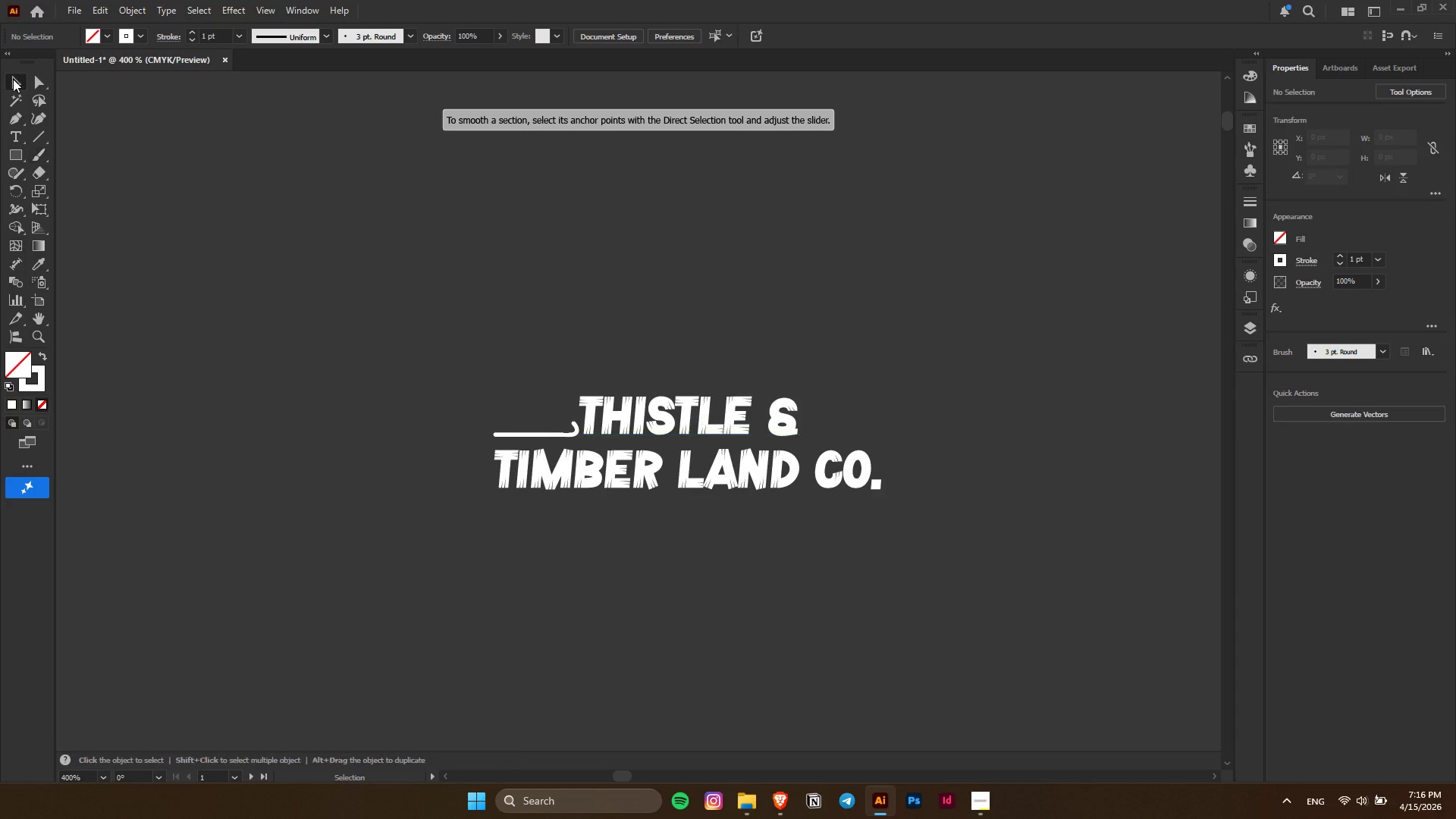 
double_click([364, 404])
 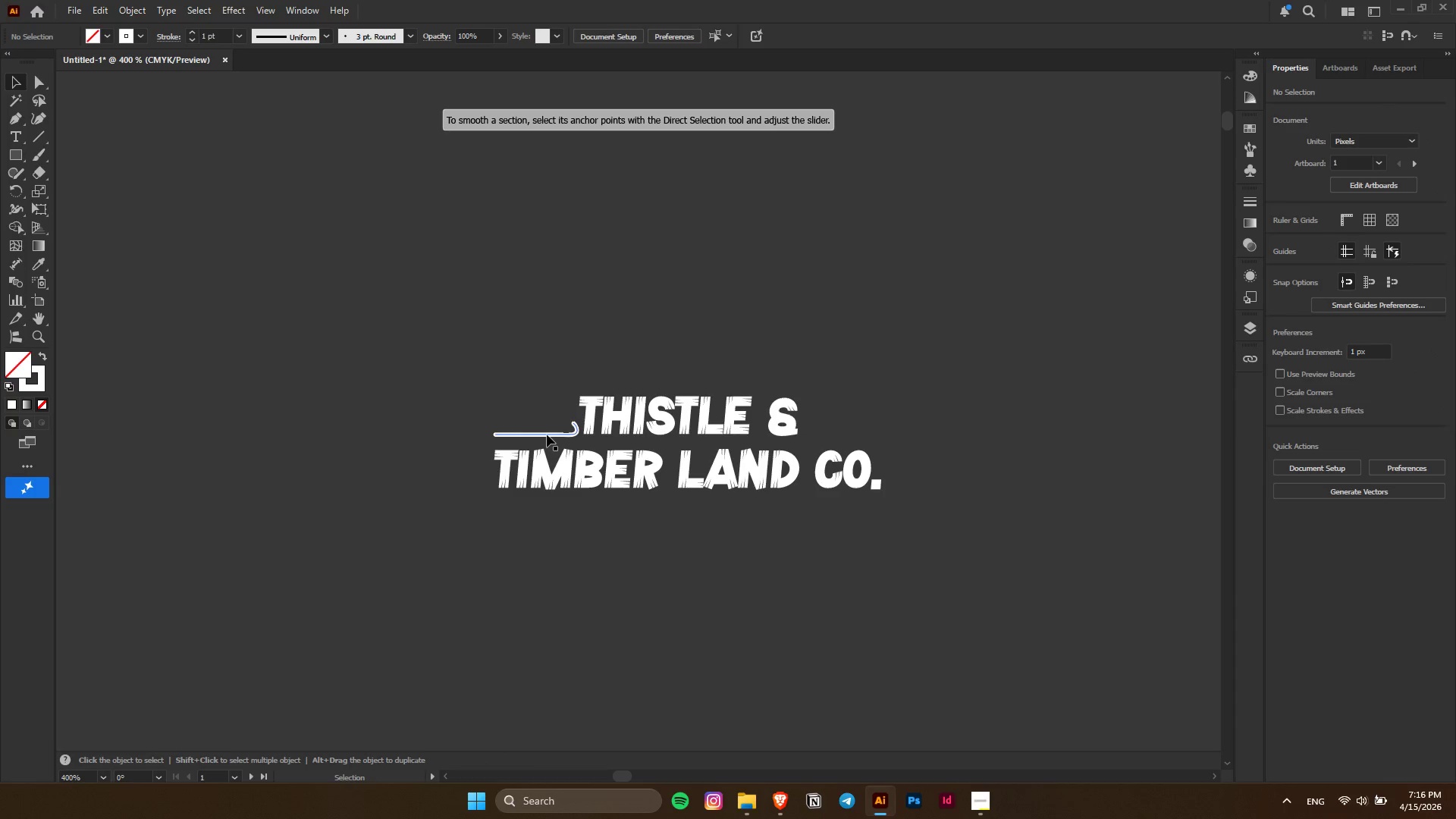 
hold_key(key=AltLeft, duration=2.16)
left_click_drag(start_coordinate=[547, 435], to_coordinate=[855, 434])
 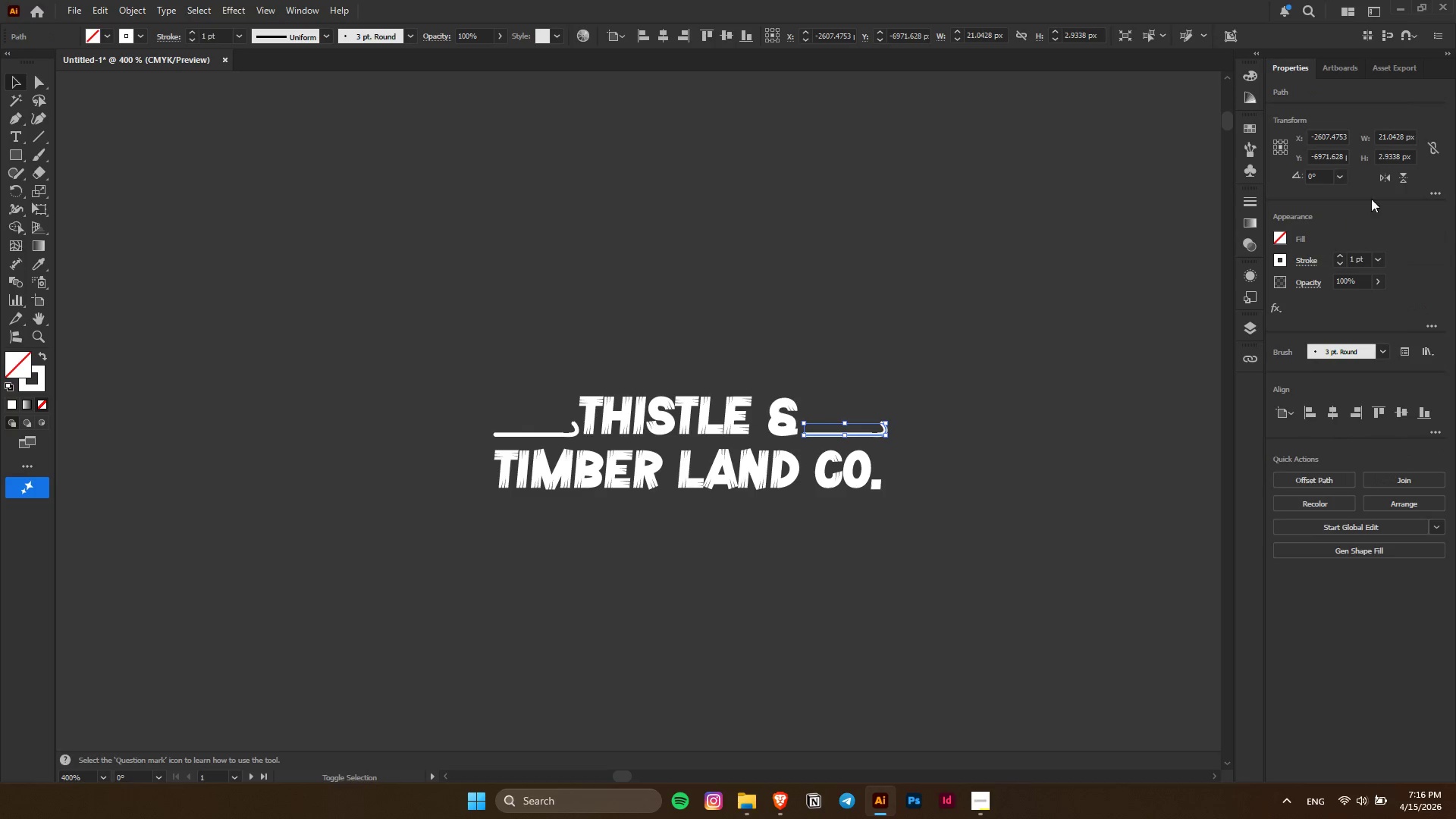 
hold_key(key=ShiftLeft, duration=1.52)
 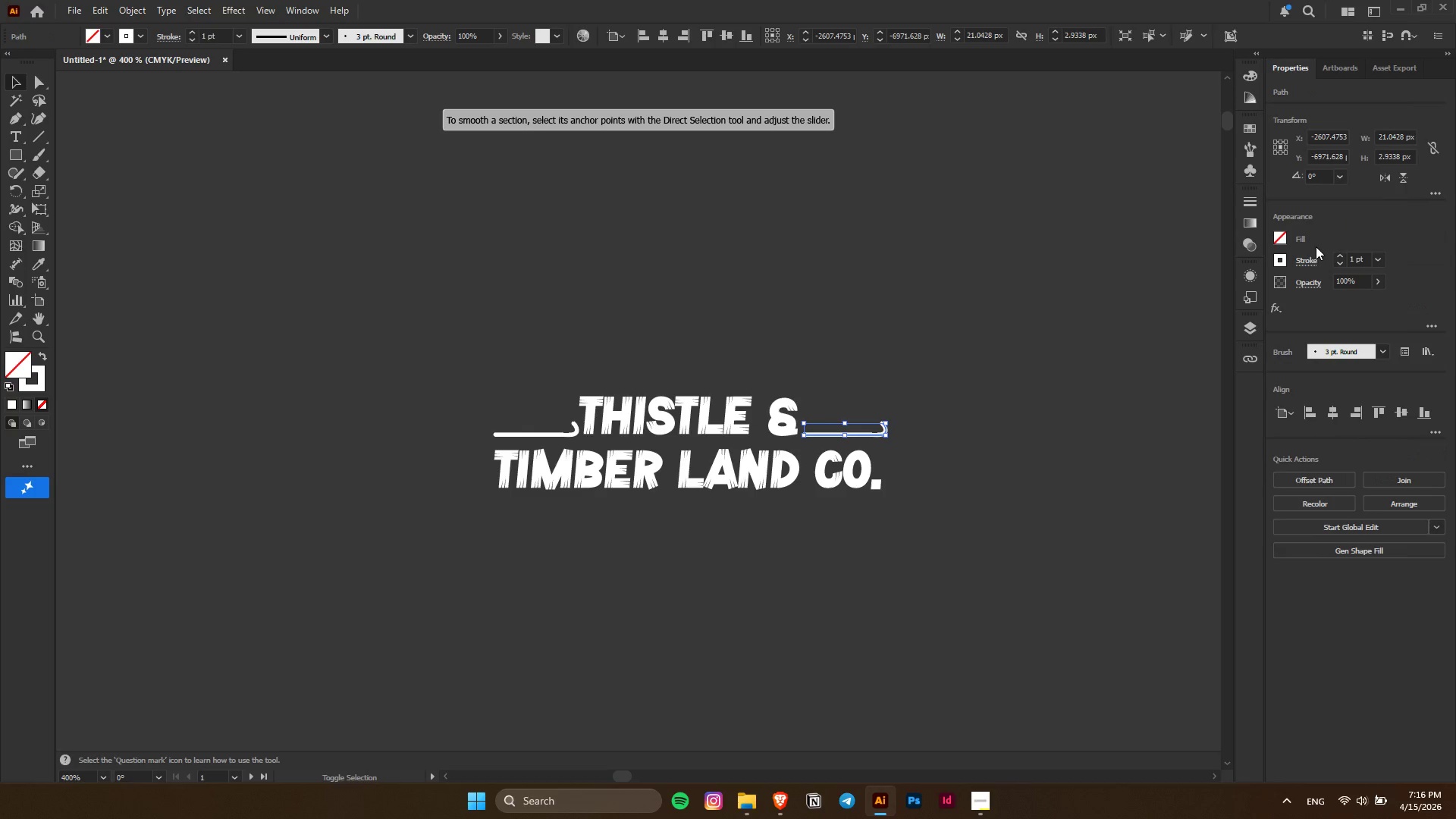 
hold_key(key=ShiftLeft, duration=0.39)
 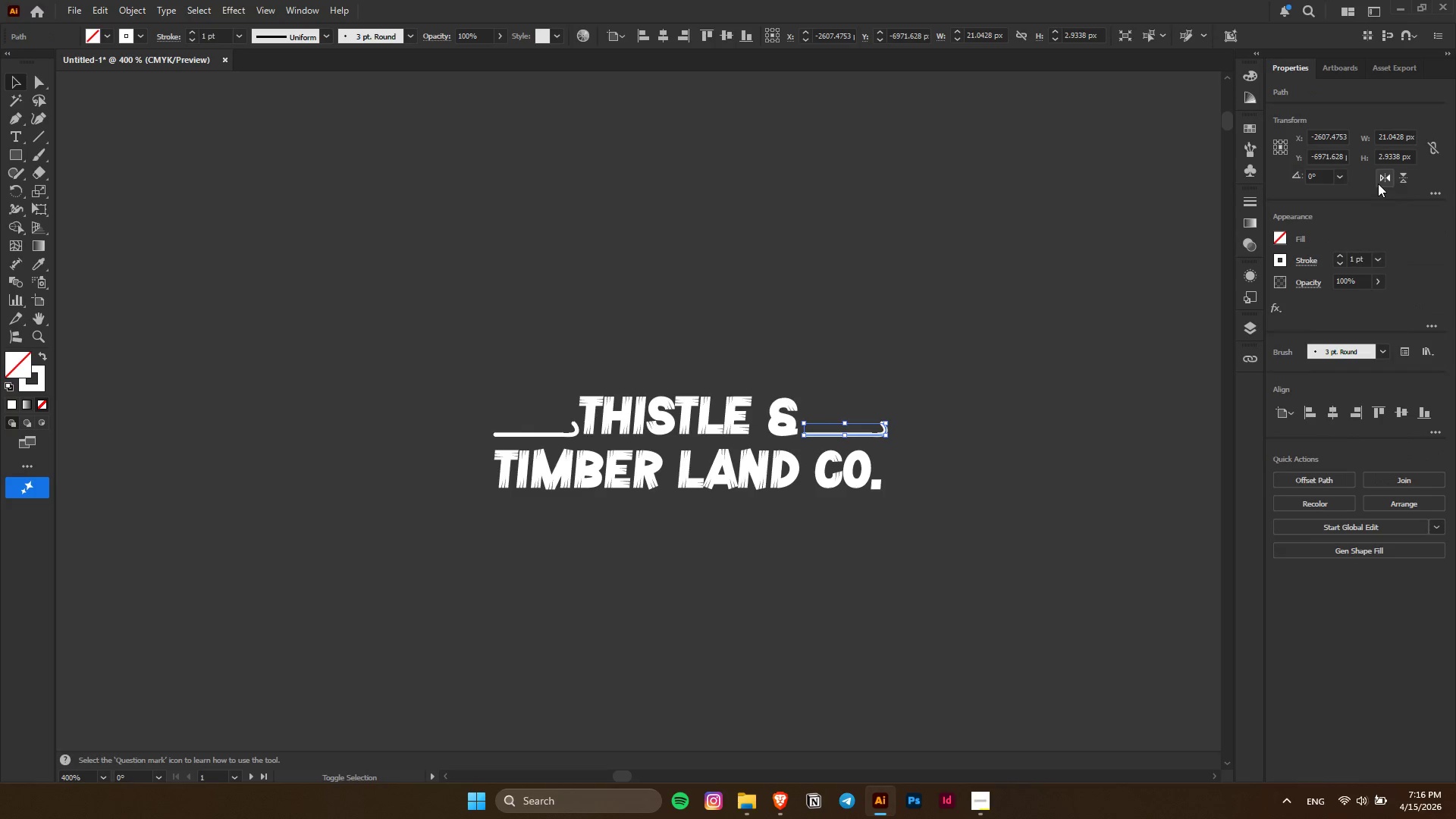 
left_click([1378, 184])
 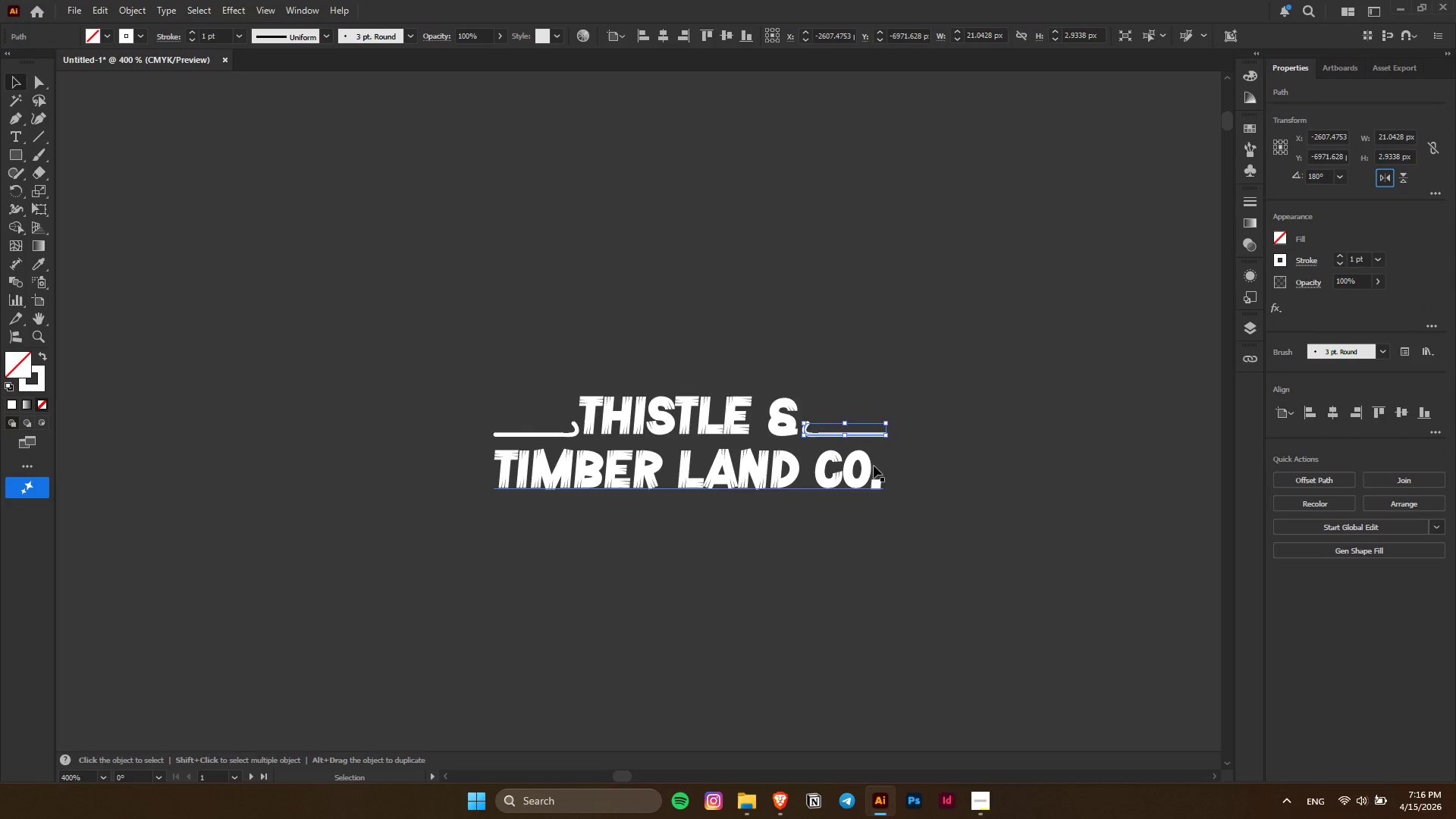 
left_click([861, 469])
 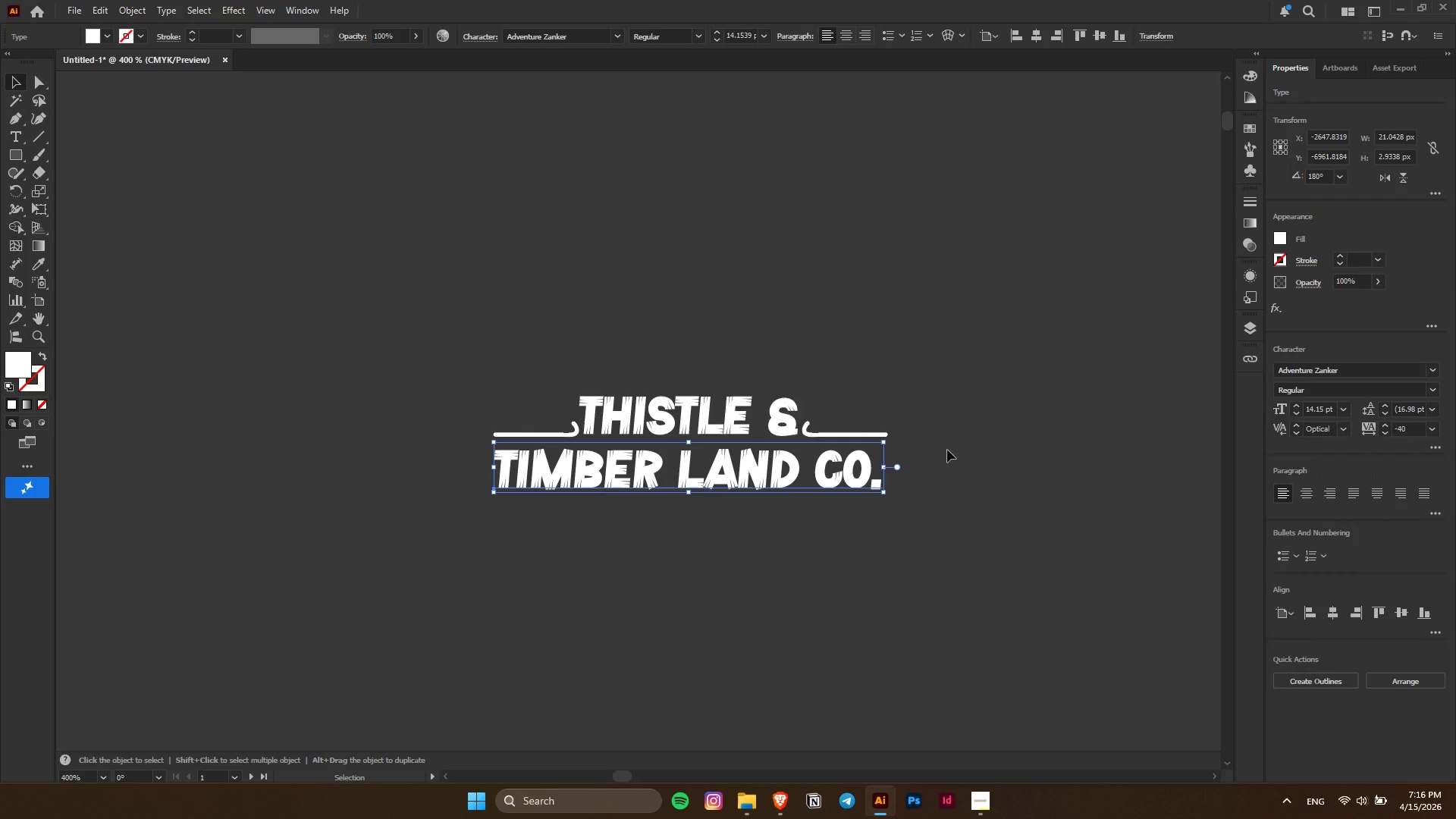 
left_click([959, 447])
 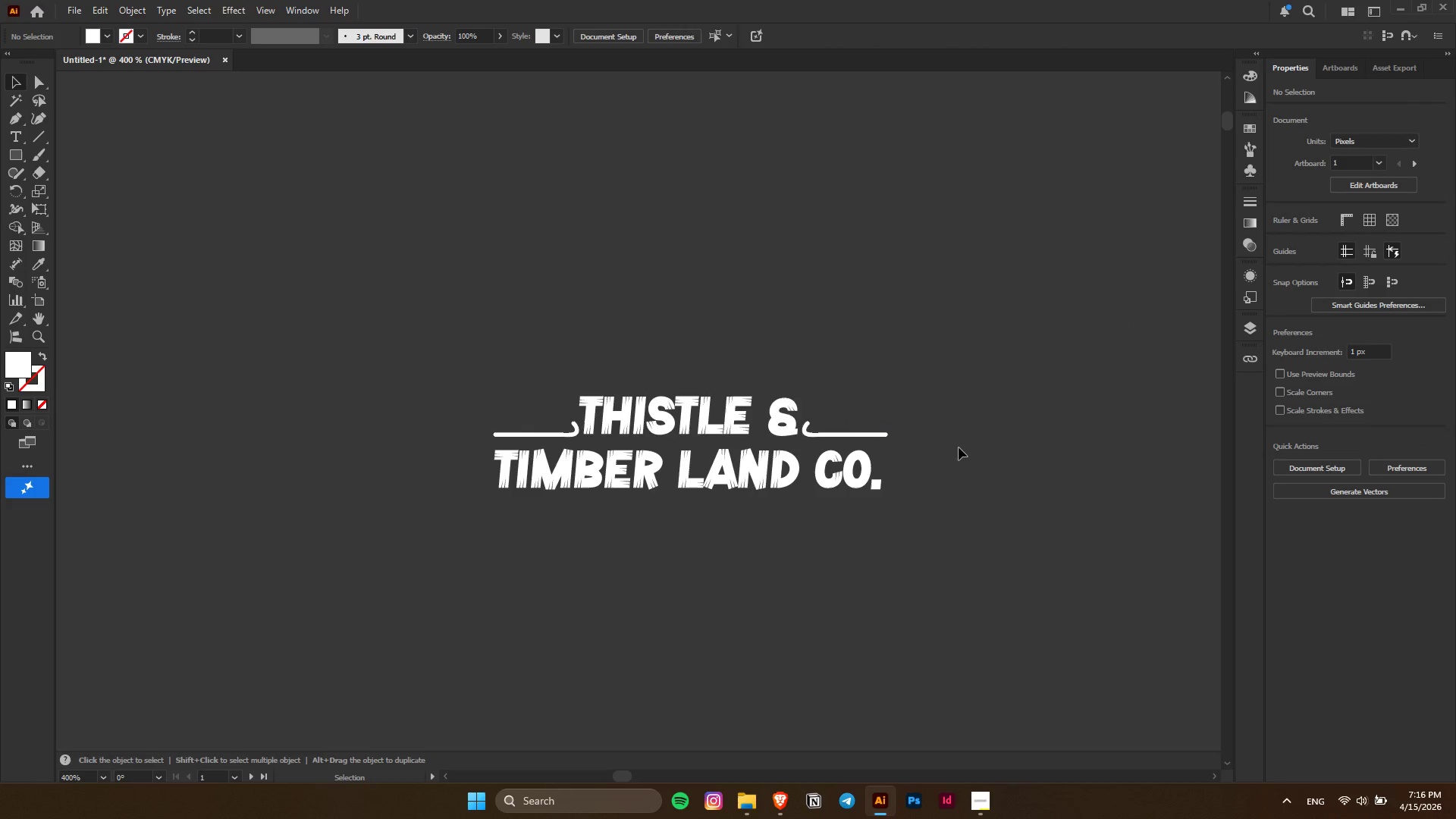 
key(Alt+AltLeft)
 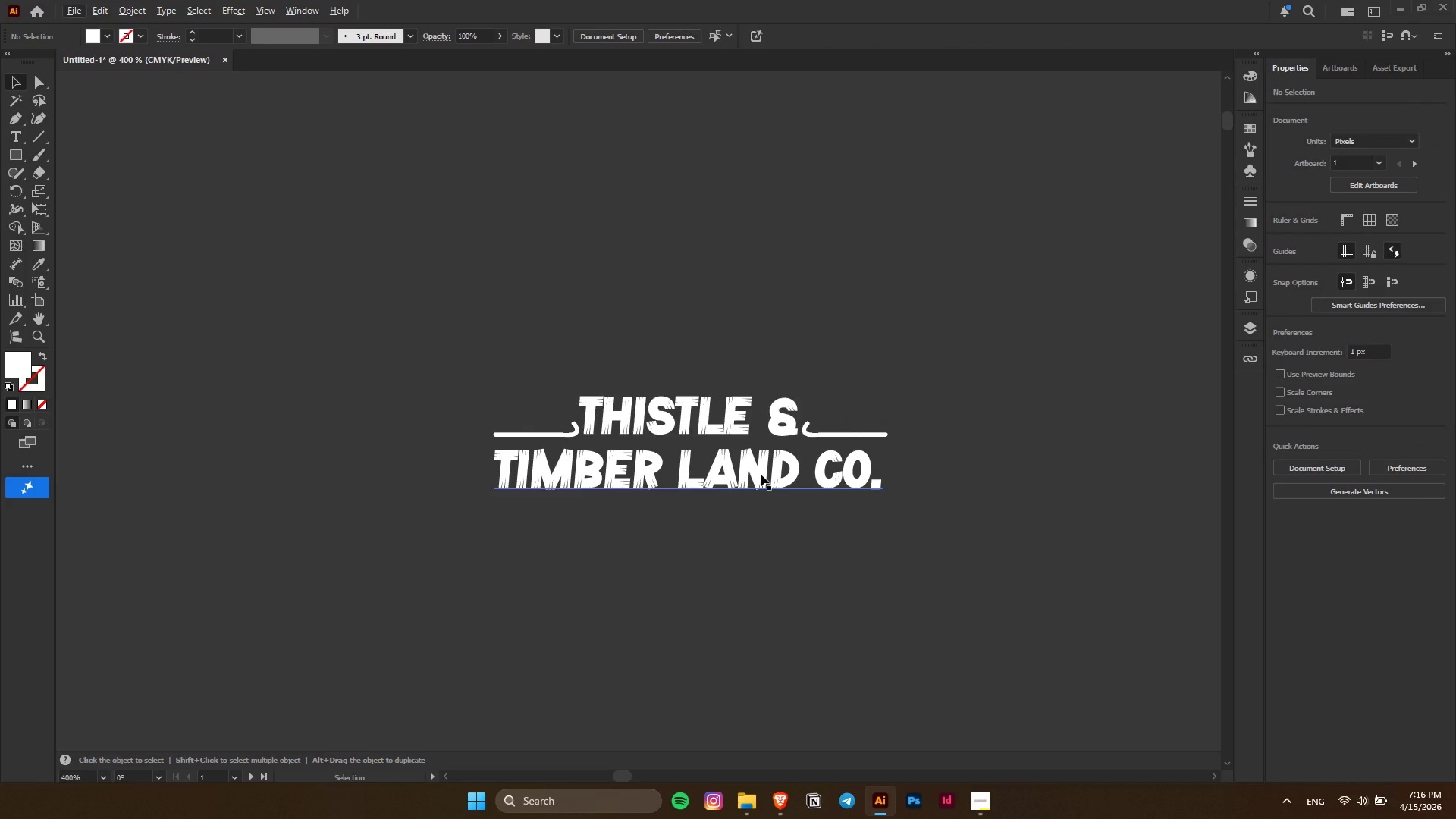 
left_click_drag(start_coordinate=[761, 474], to_coordinate=[768, 473])
 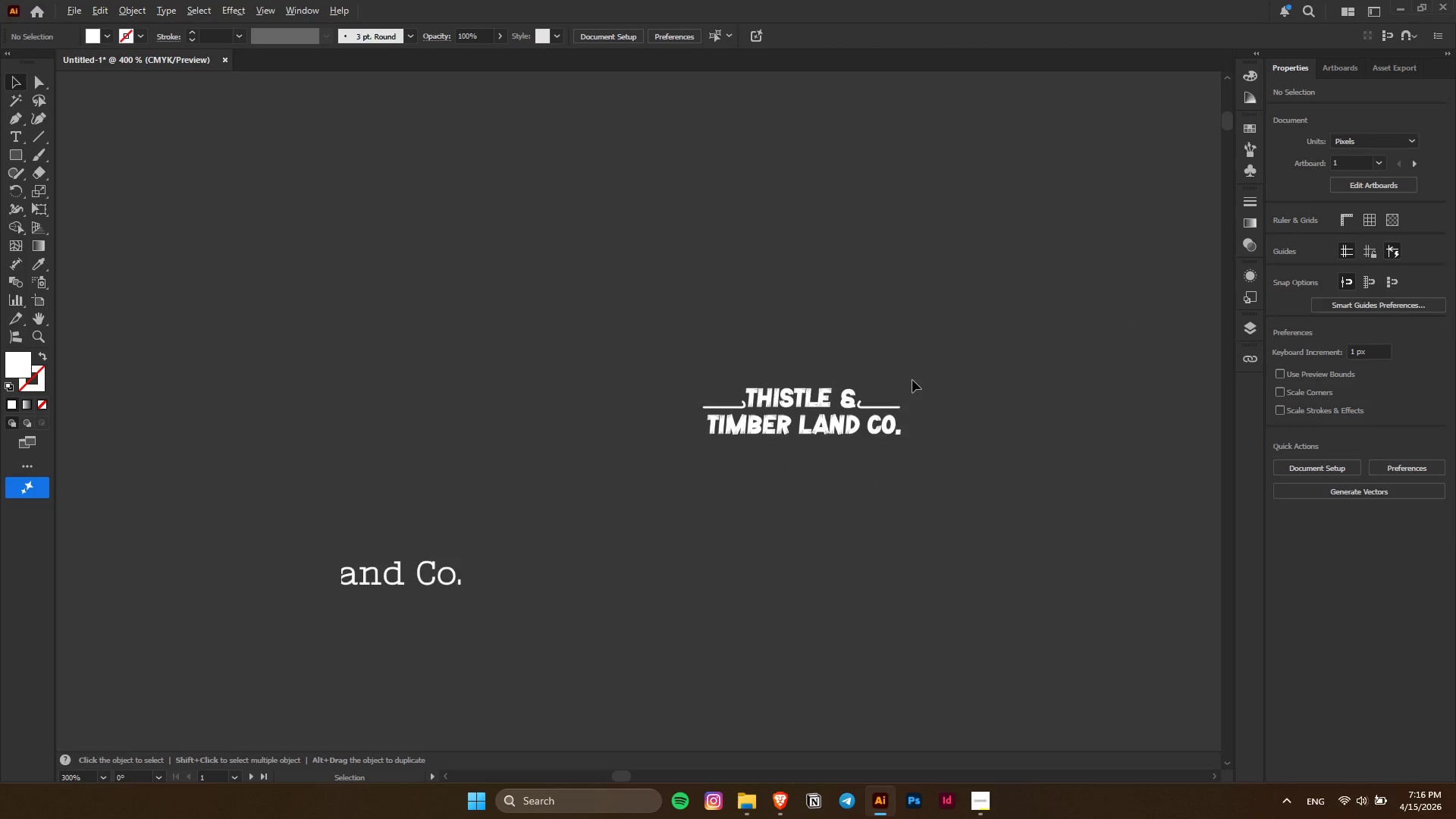 
hold_key(key=ShiftLeft, duration=1.5)
 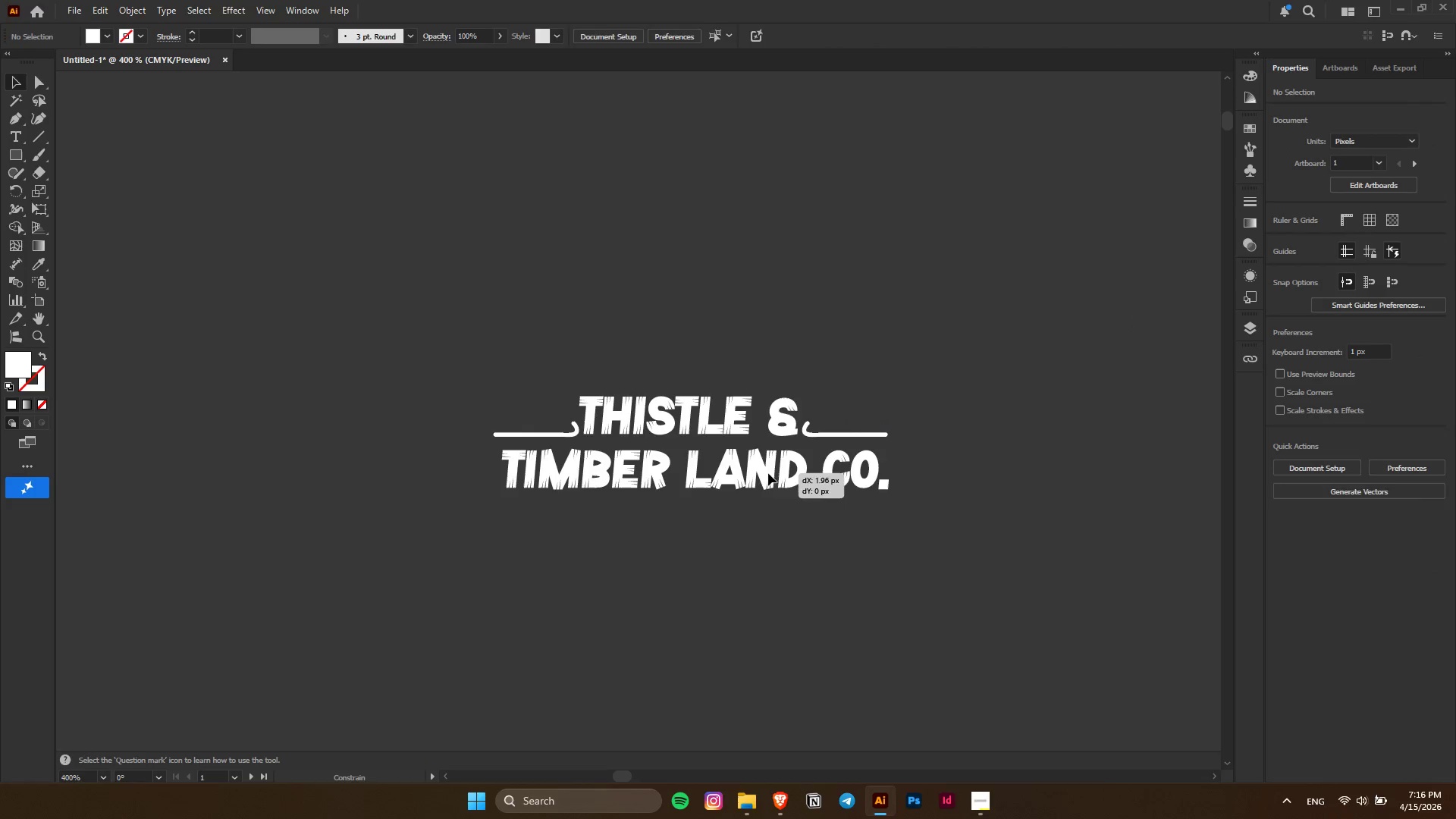 
hold_key(key=ShiftLeft, duration=0.73)
 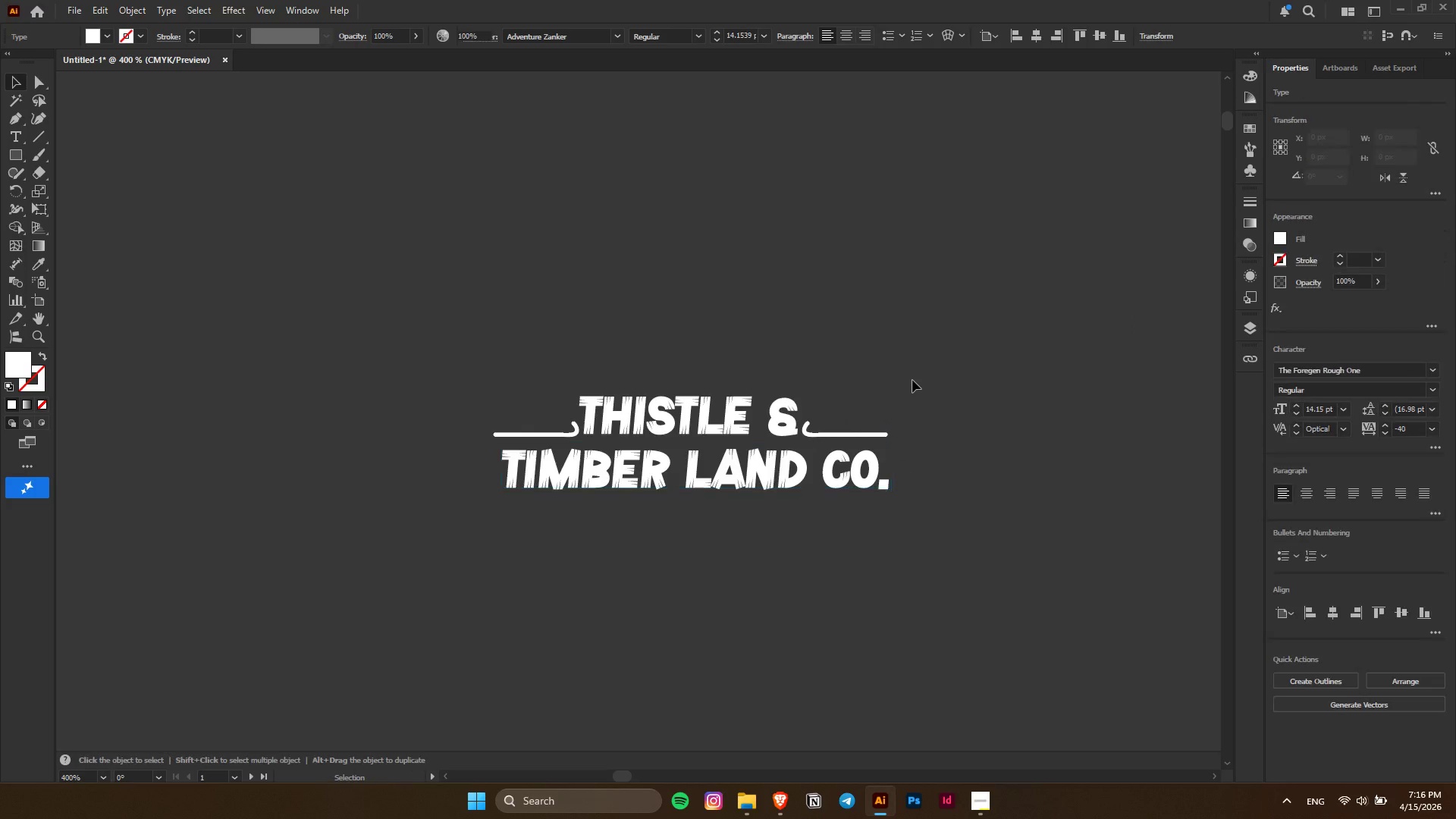 
left_click([912, 380])
 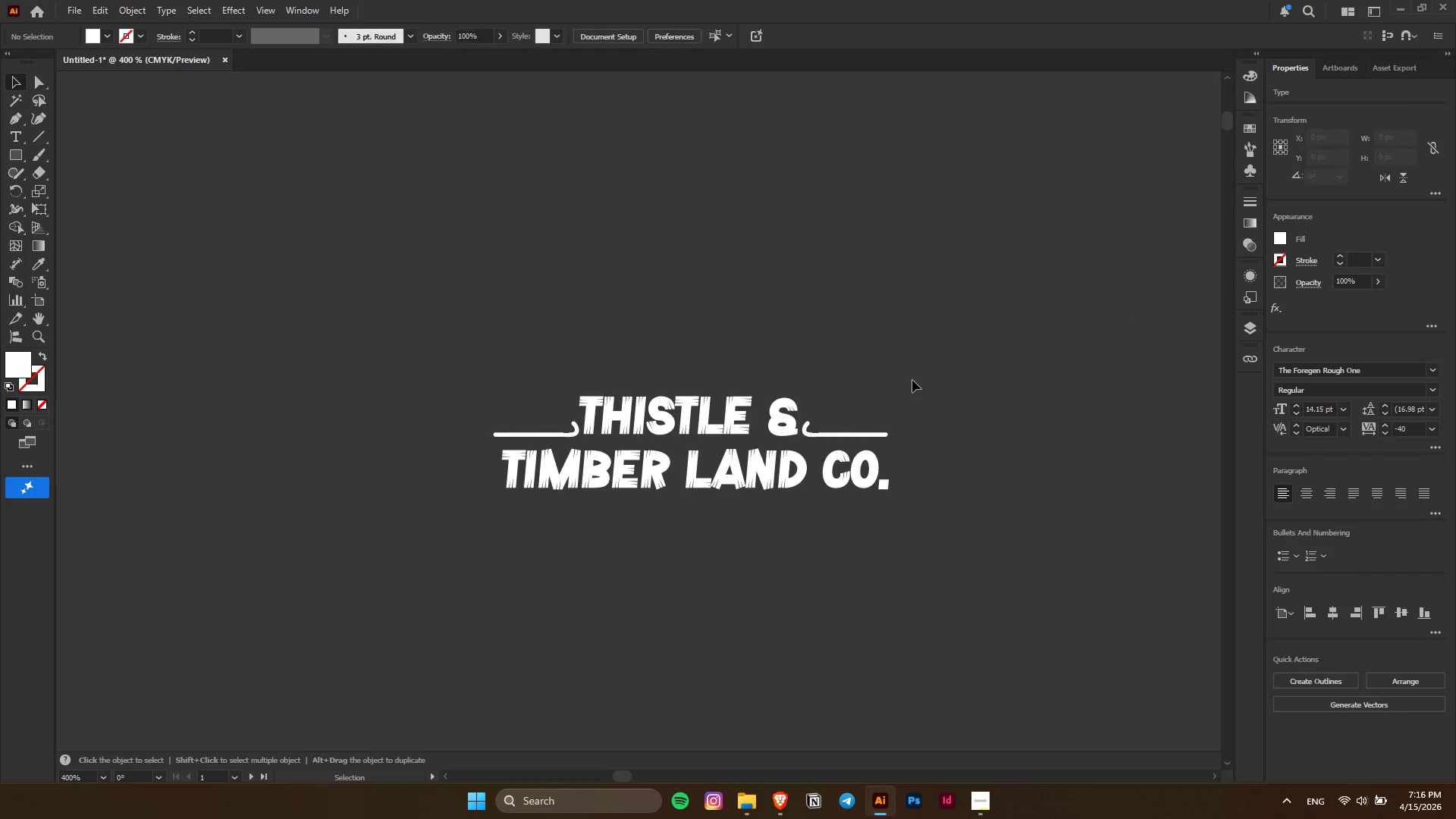 
key(Alt+AltLeft)
 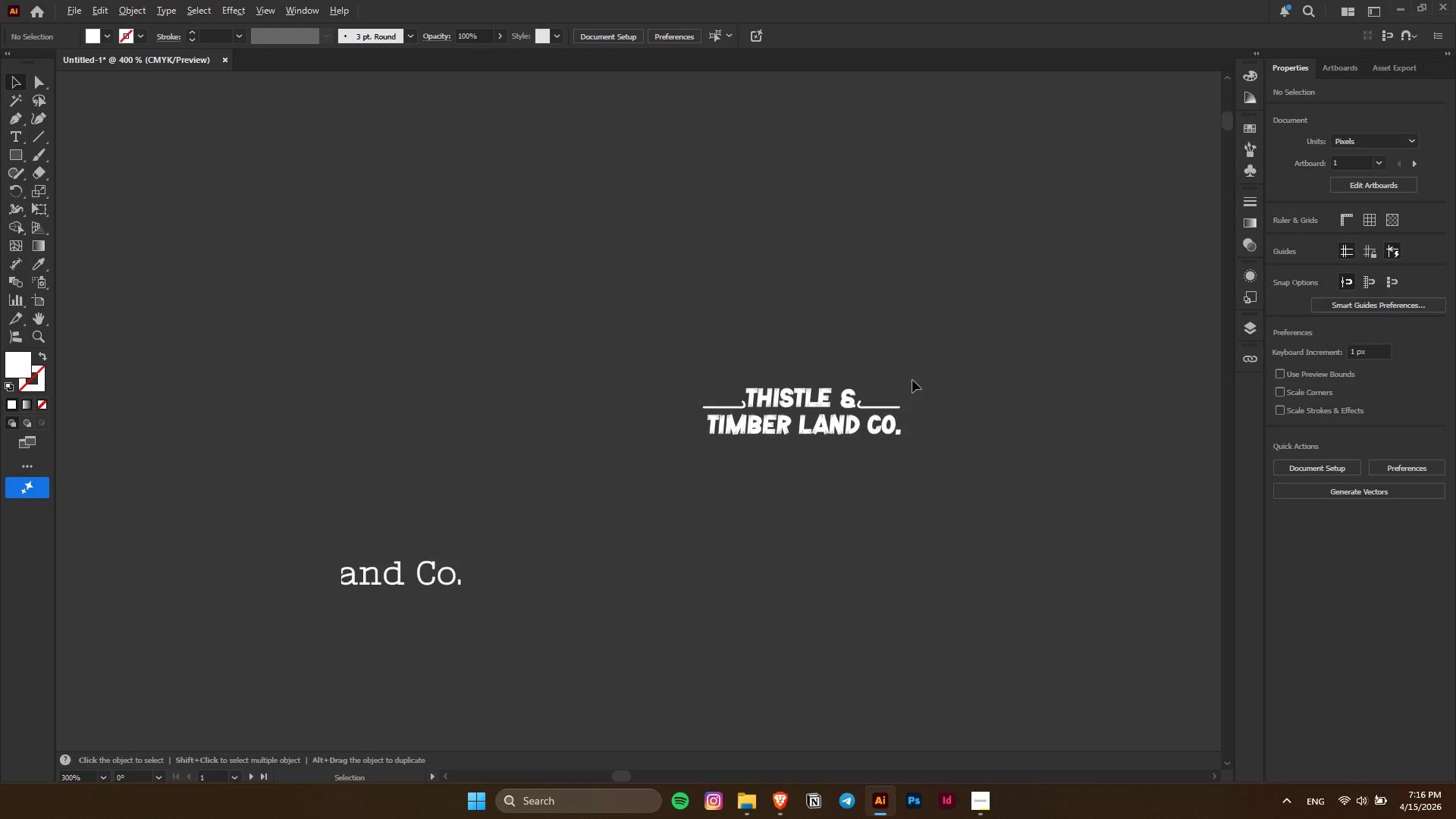 
hold_key(key=AltLeft, duration=0.38)
scroll: coordinate [871, 381], scroll_direction: none, amount: 0.0
 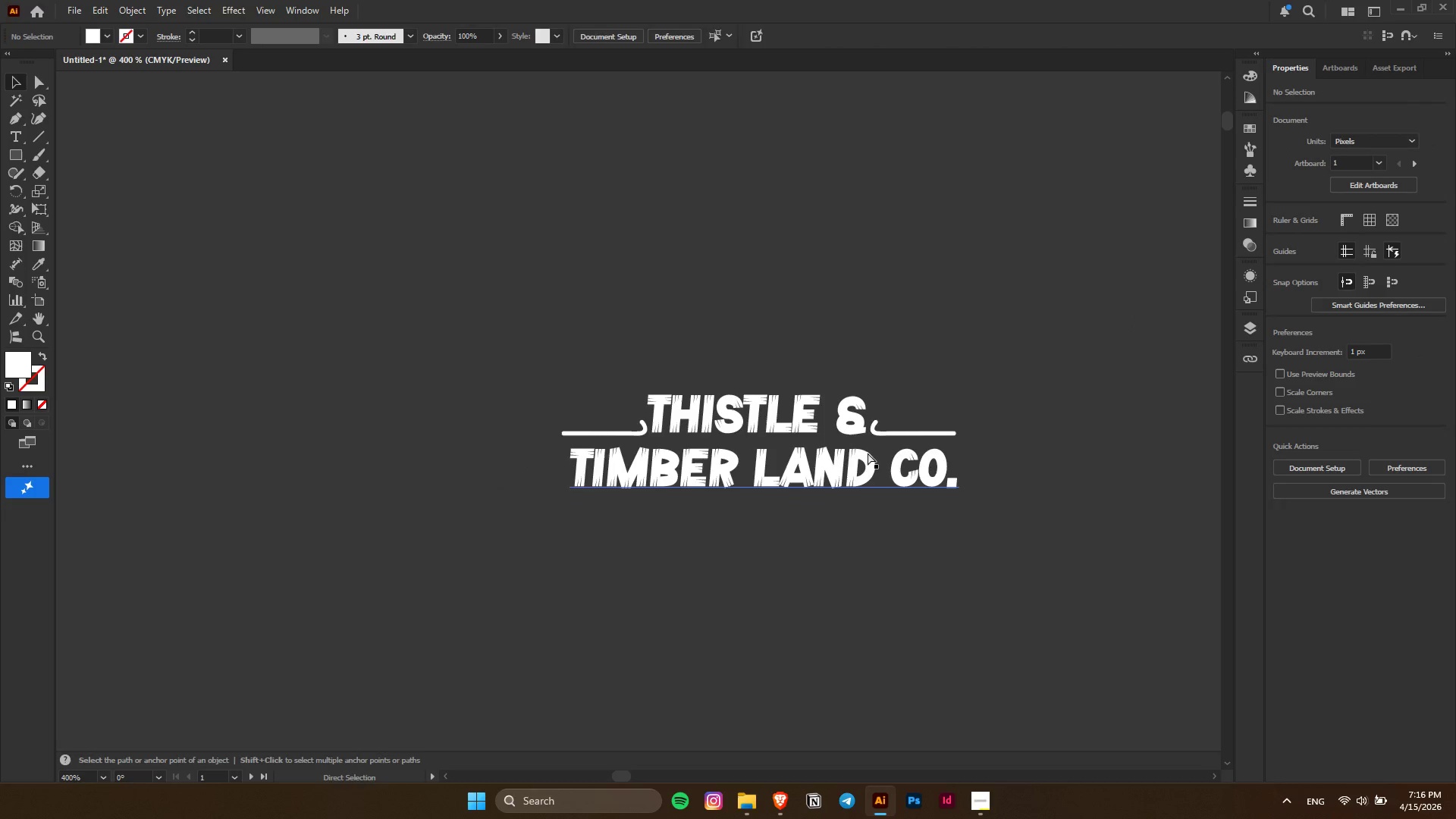 
key(Control+Z)
 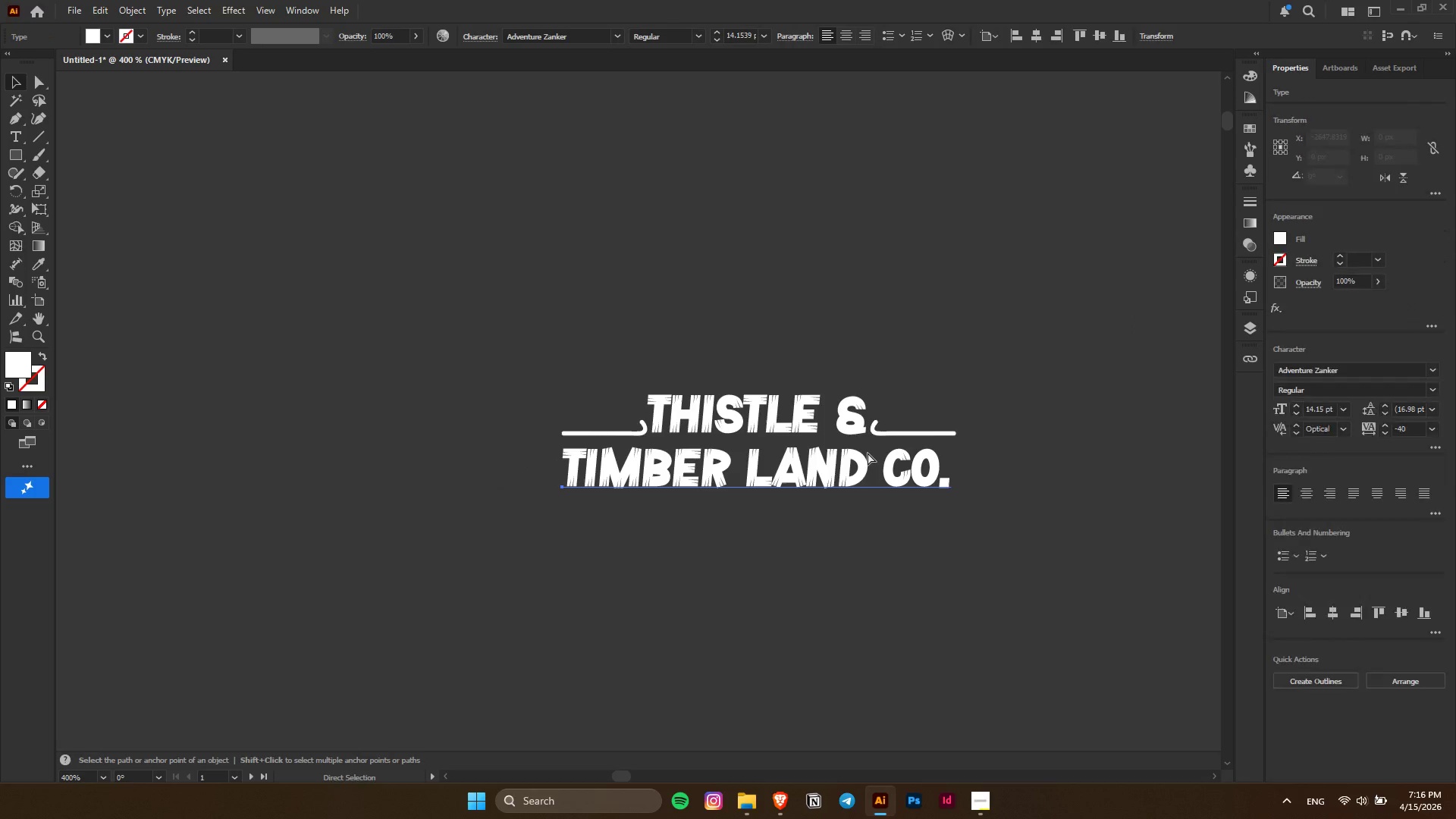 
key(Control+Z)
 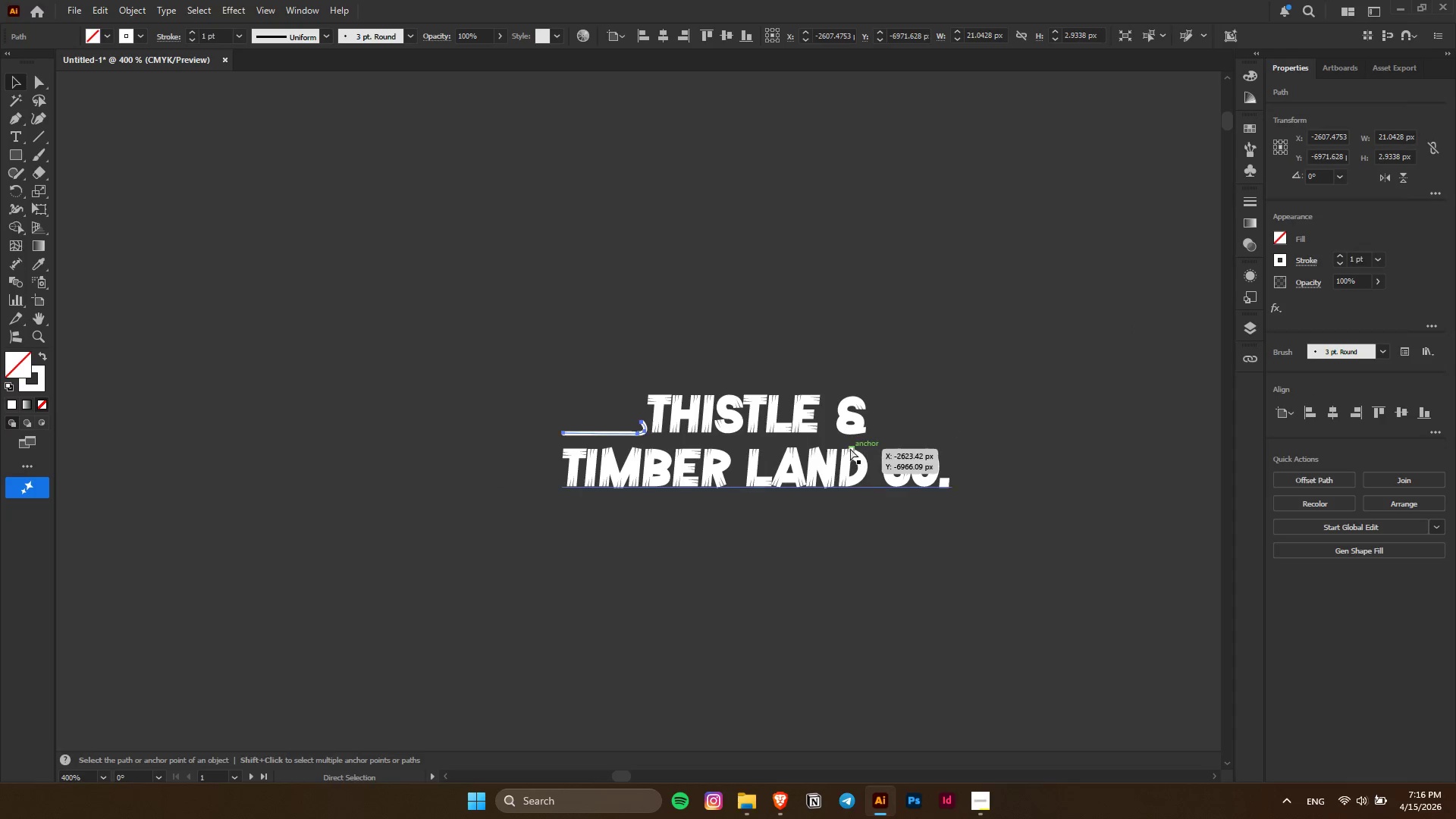 
key(Control+Z)
 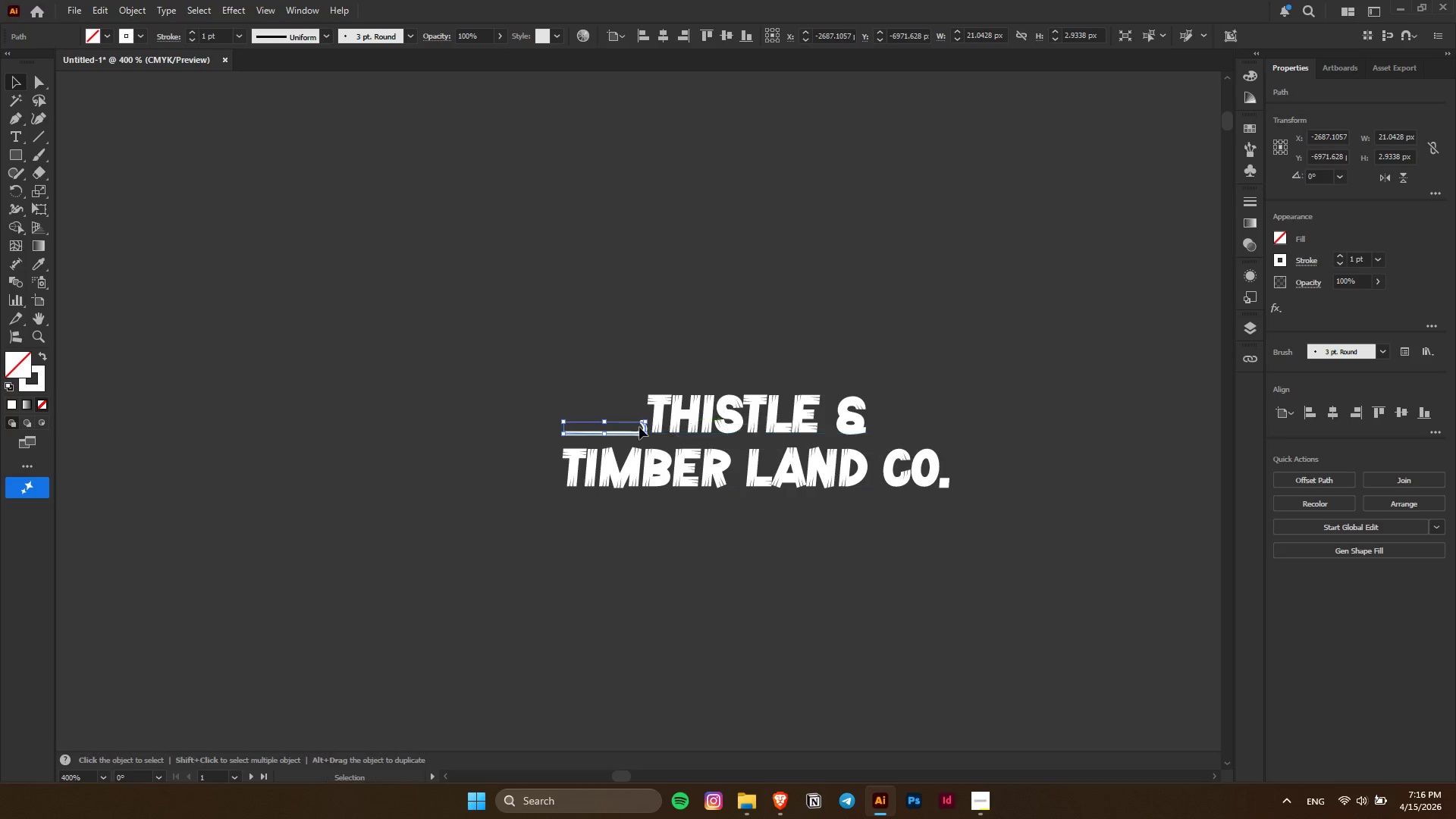 
key(Alt+AltLeft)
 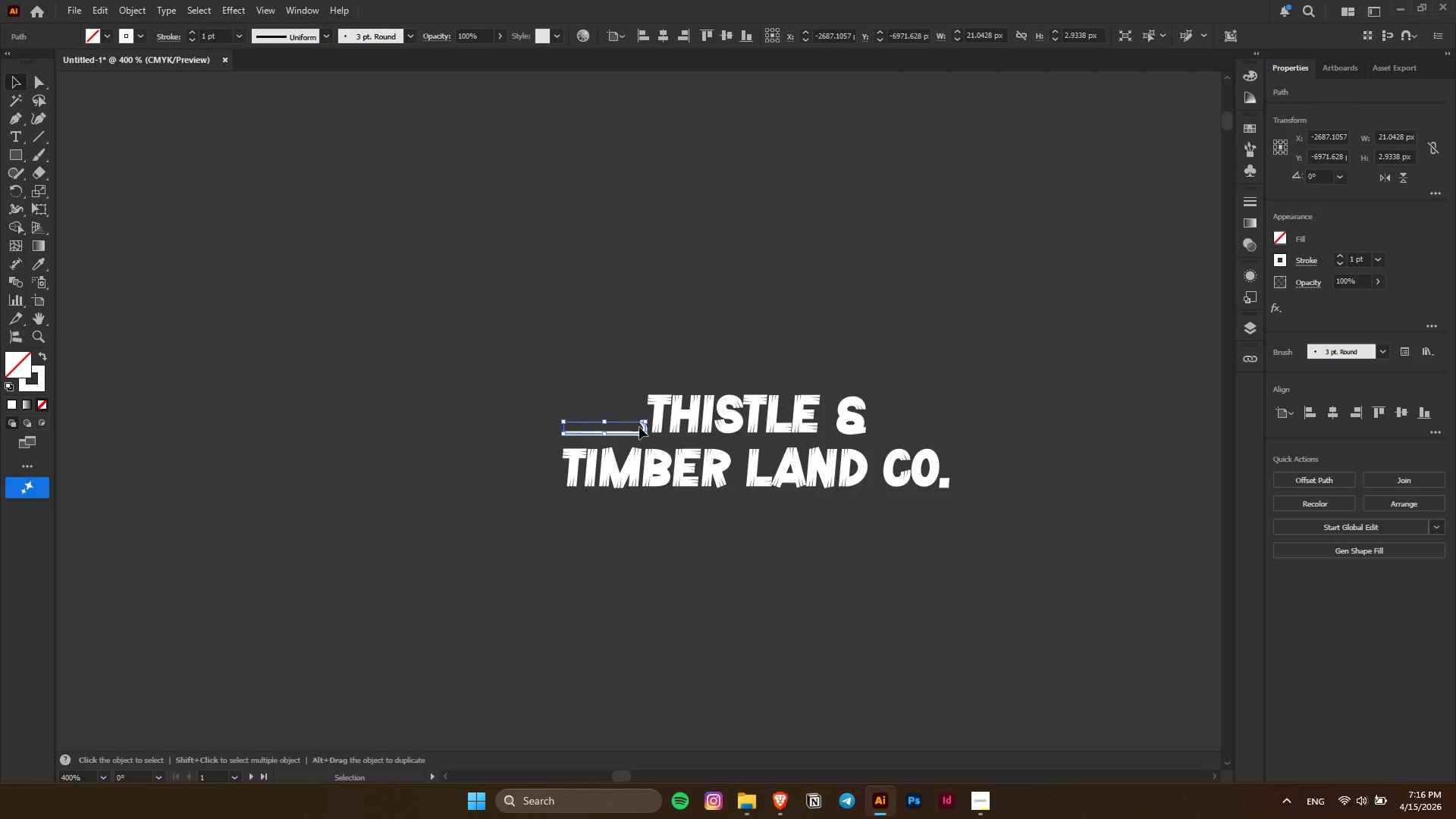 
hold_key(key=ShiftLeft, duration=1.2)
 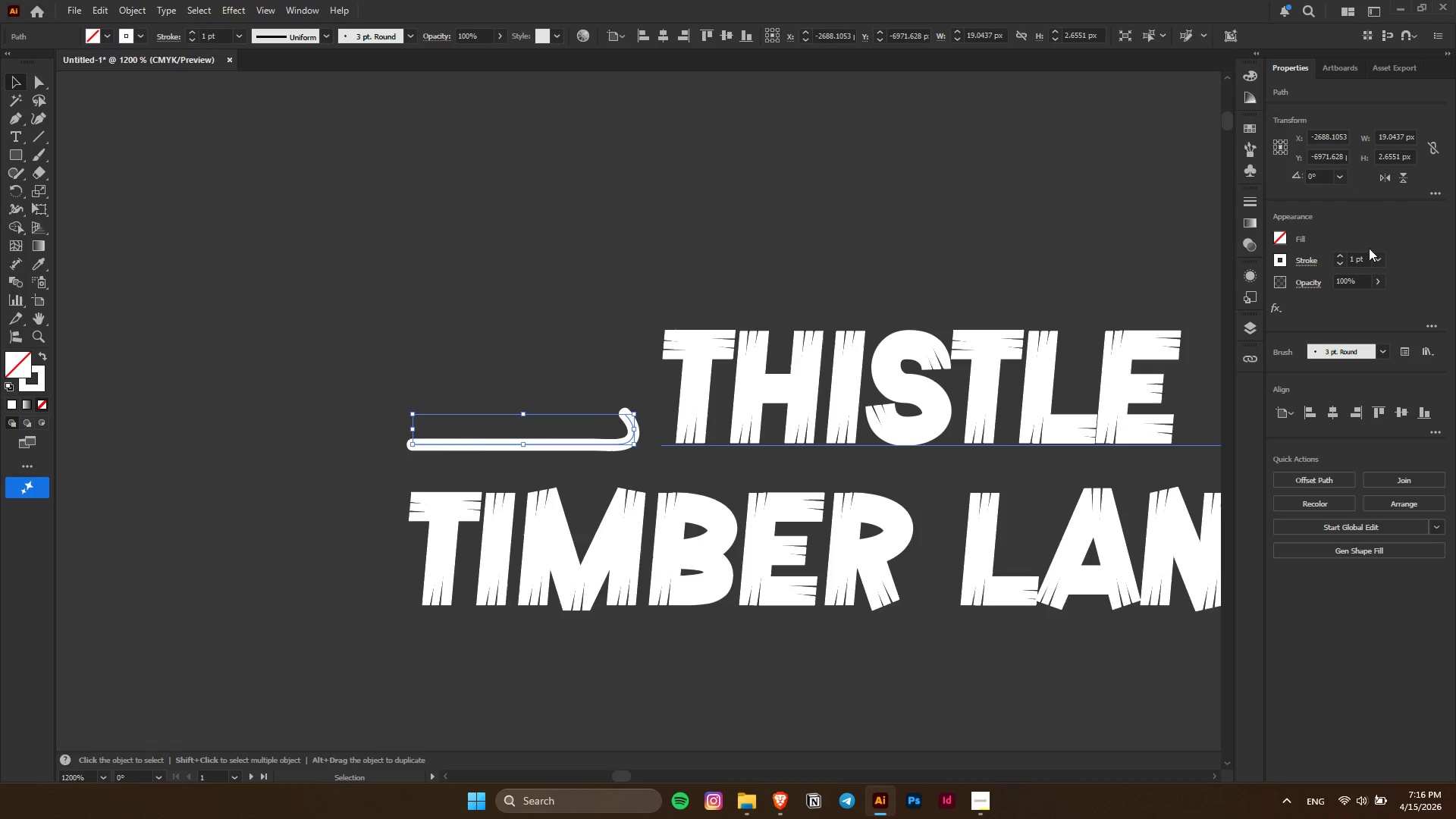 
scroll: coordinate [639, 427], scroll_direction: up, amount: 3.0
 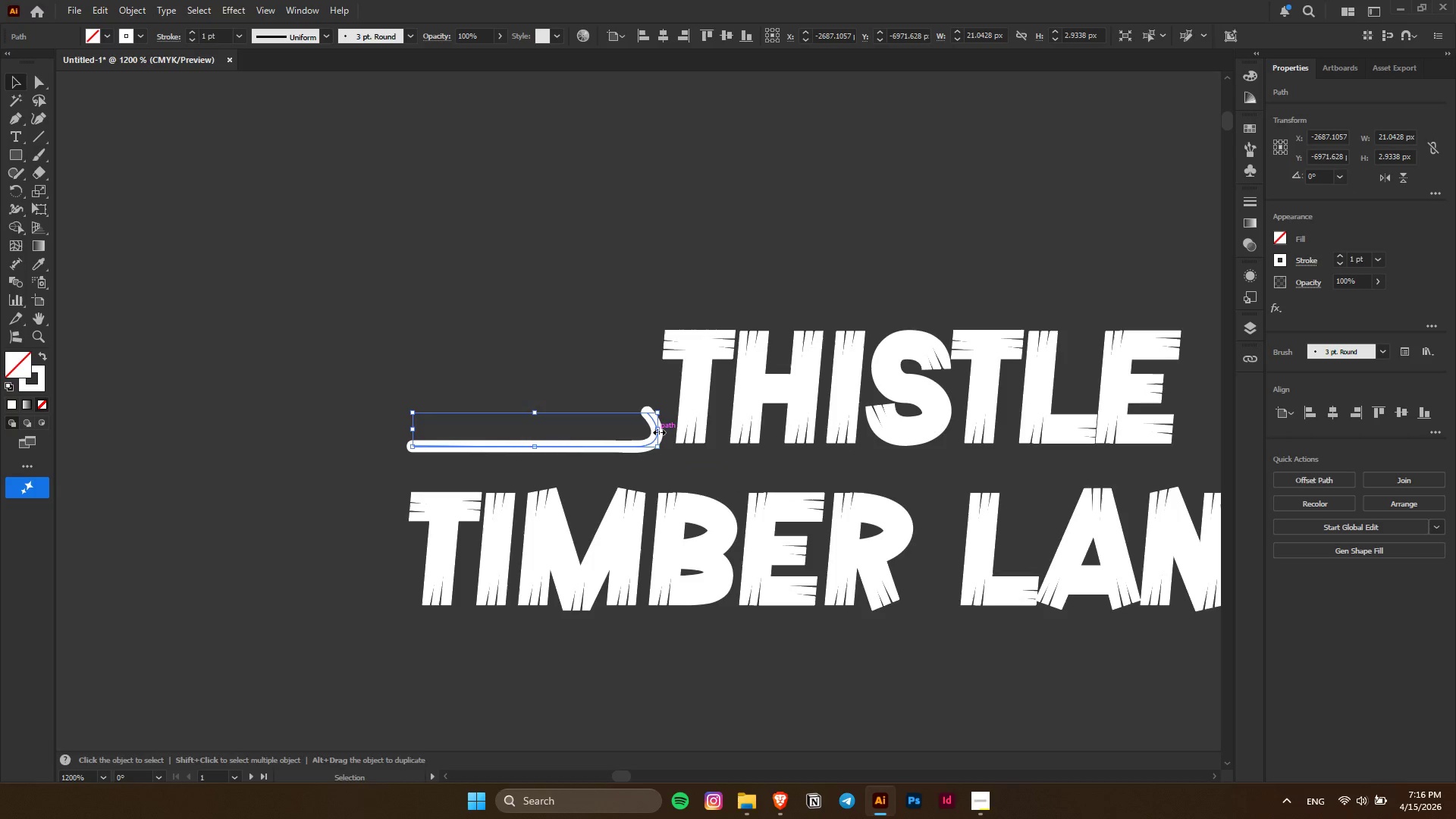 
left_click_drag(start_coordinate=[657, 431], to_coordinate=[634, 430])
 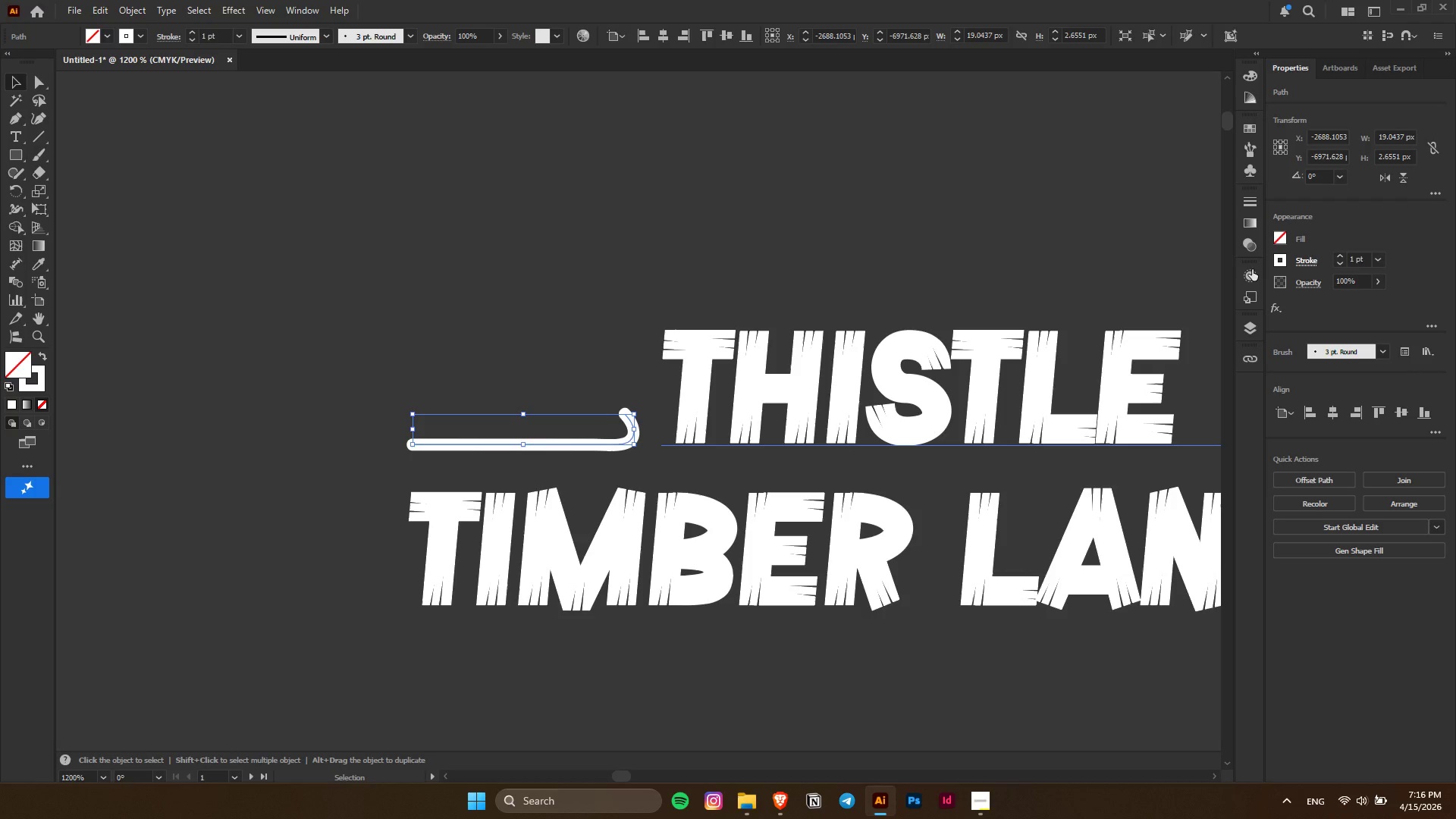 
hold_key(key=AltLeft, duration=0.31)
scroll: coordinate [592, 326], scroll_direction: down, amount: 2.0
 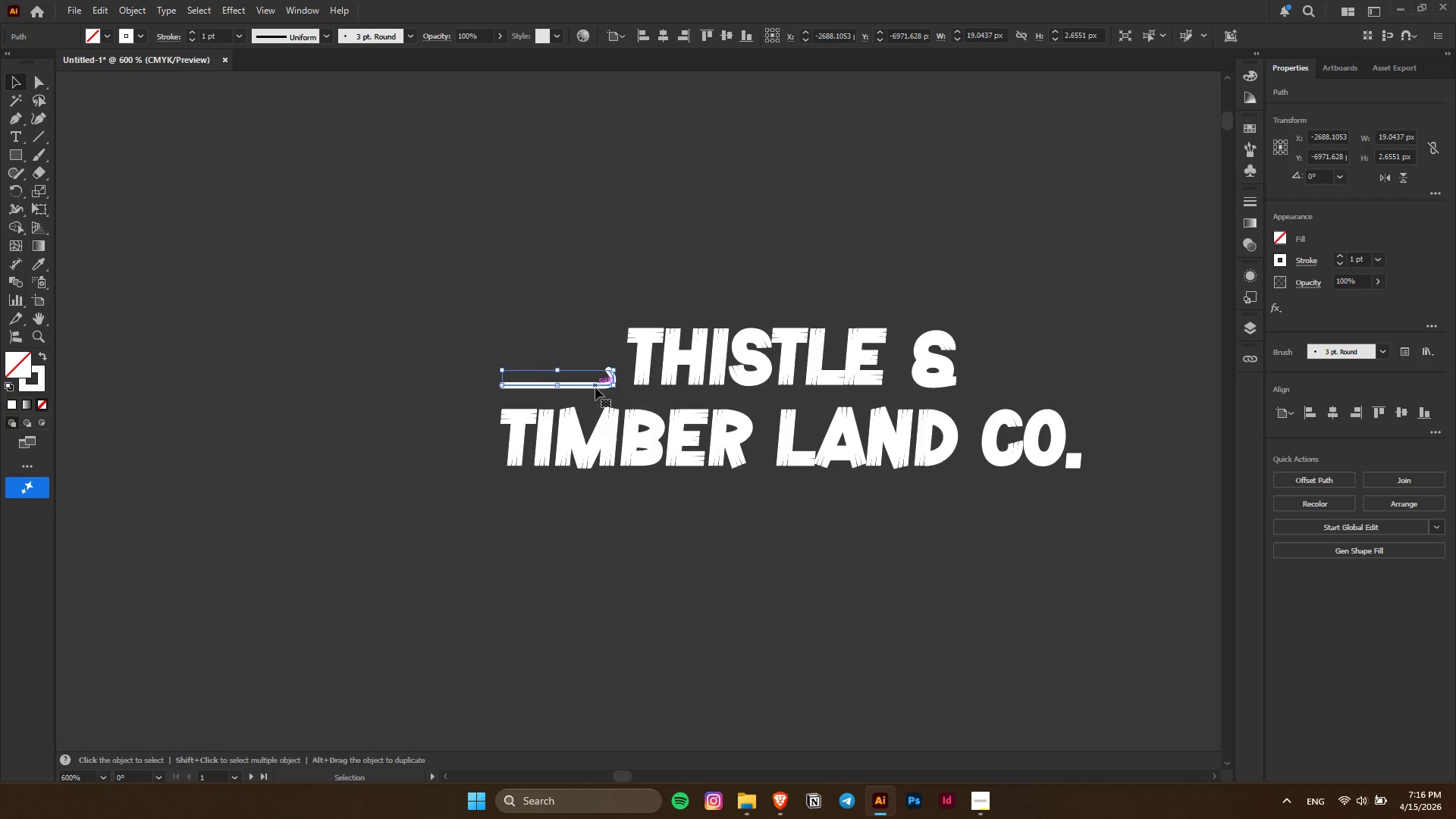 
hold_key(key=AltLeft, duration=1.69)
left_click_drag(start_coordinate=[595, 388], to_coordinate=[1060, 388])
 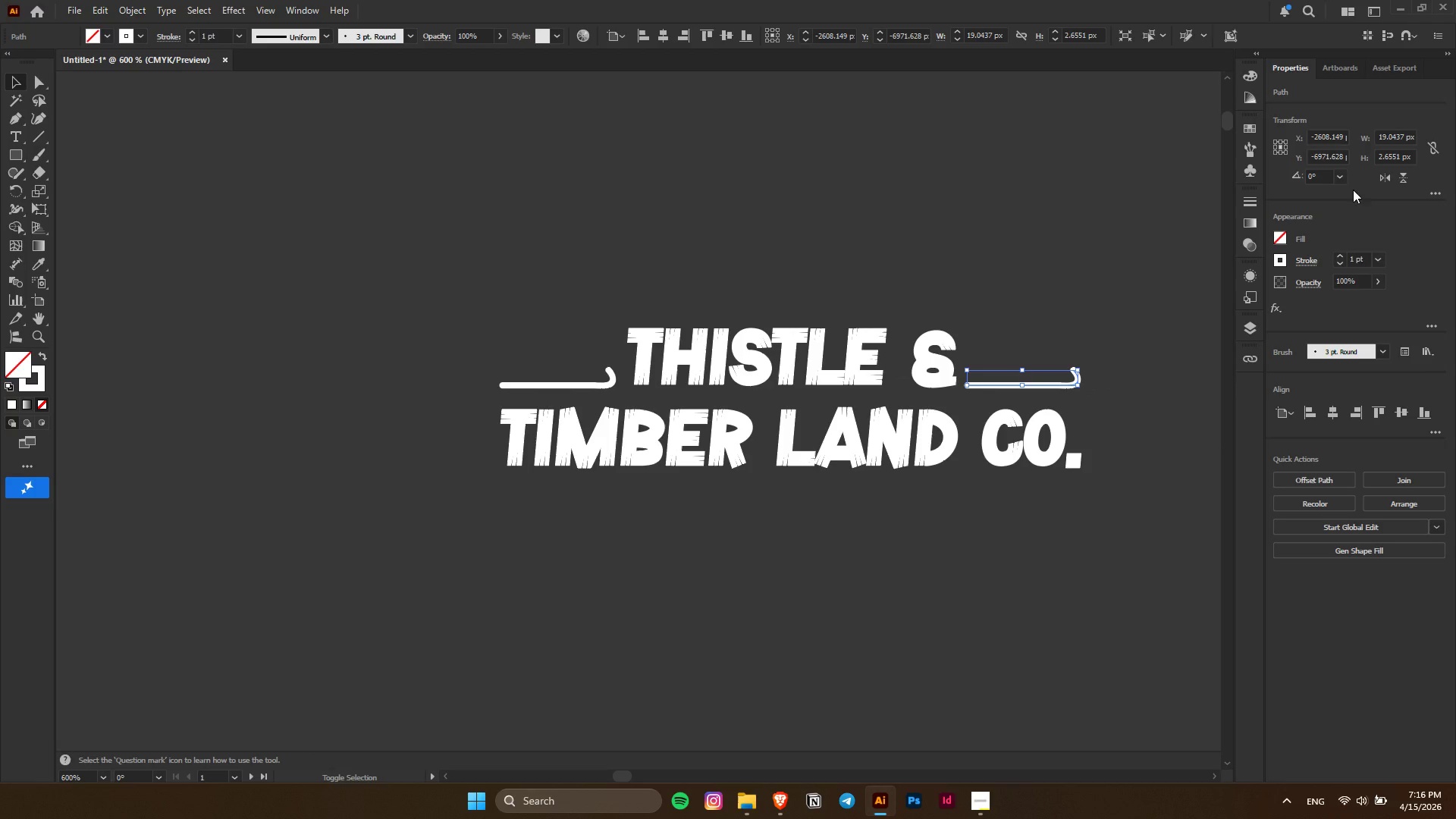 
hold_key(key=ShiftLeft, duration=1.3)
 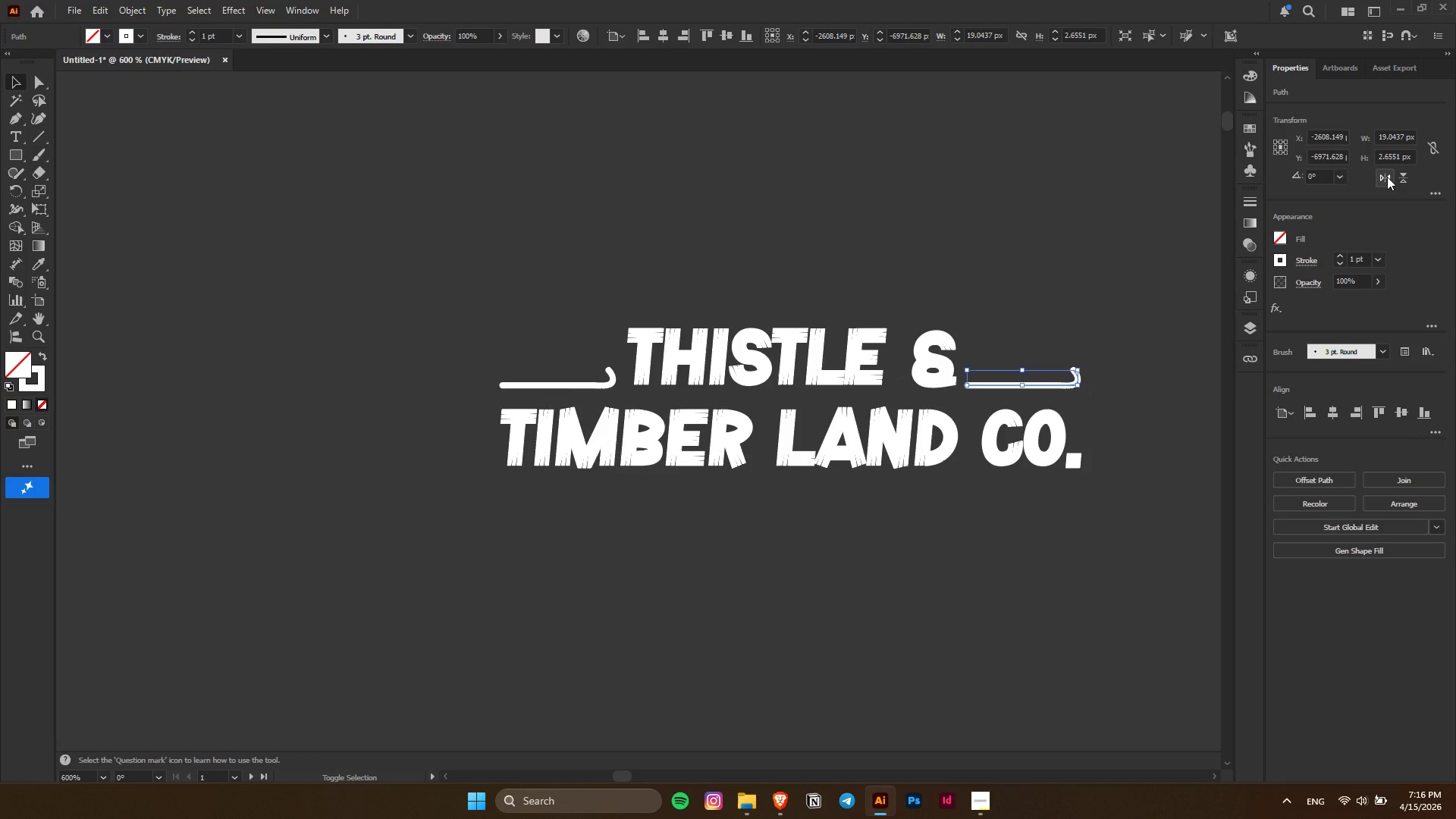 
left_click([1387, 177])
 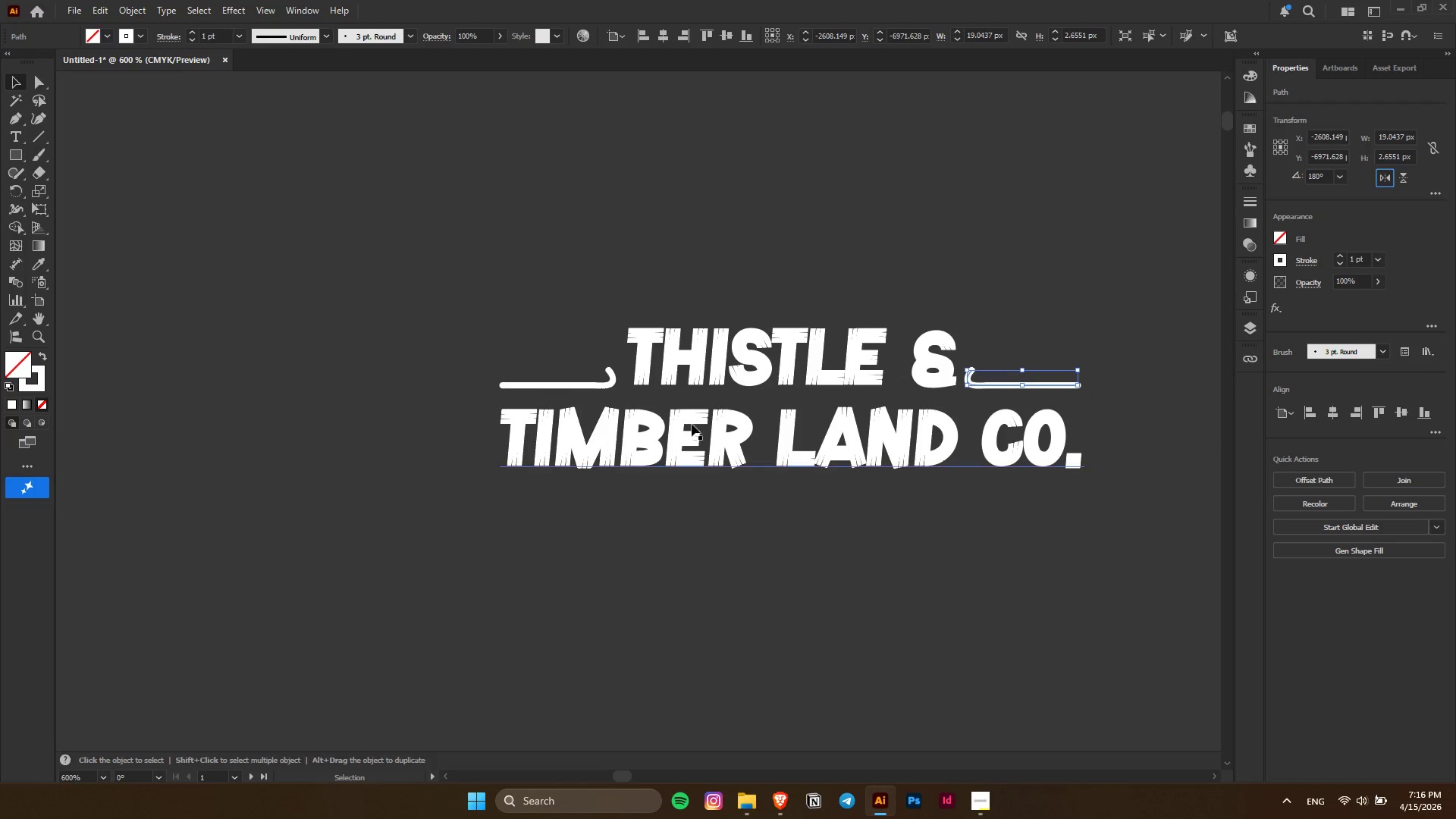 
hold_key(key=ShiftLeft, duration=0.98)
left_click([602, 388])
 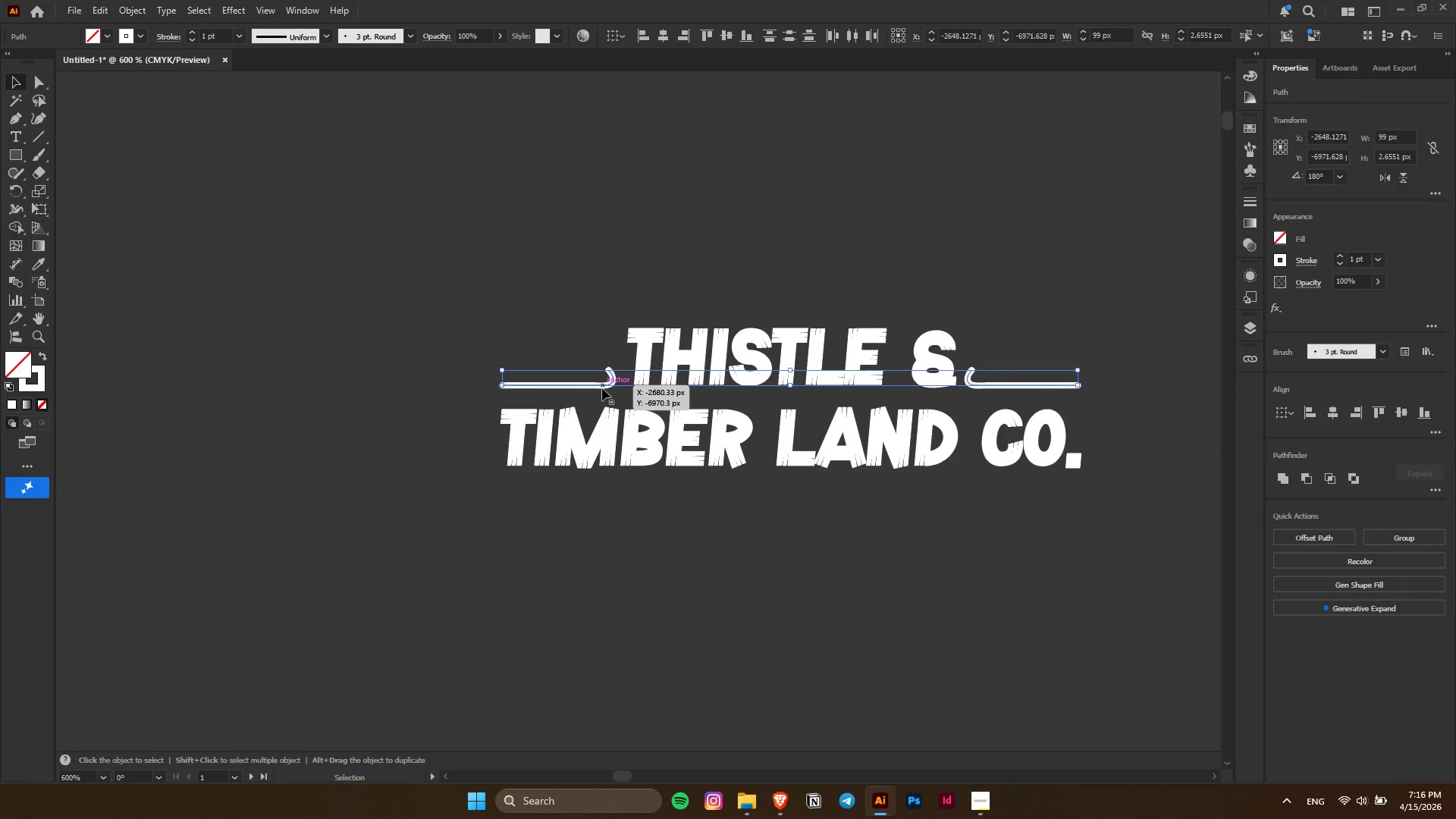 
left_click_drag(start_coordinate=[602, 388], to_coordinate=[606, 387])
 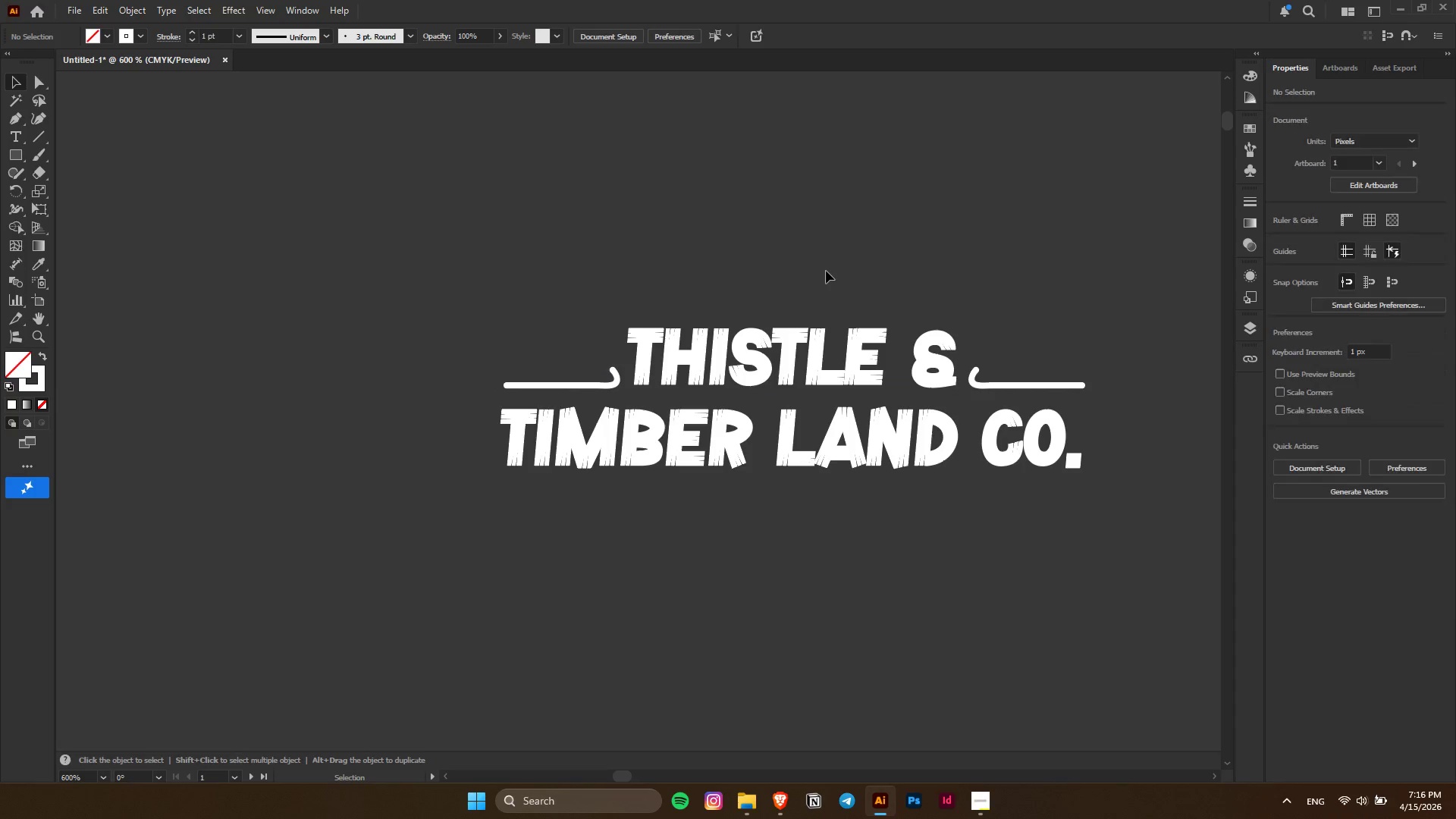 
hold_key(key=ShiftLeft, duration=1.52)
 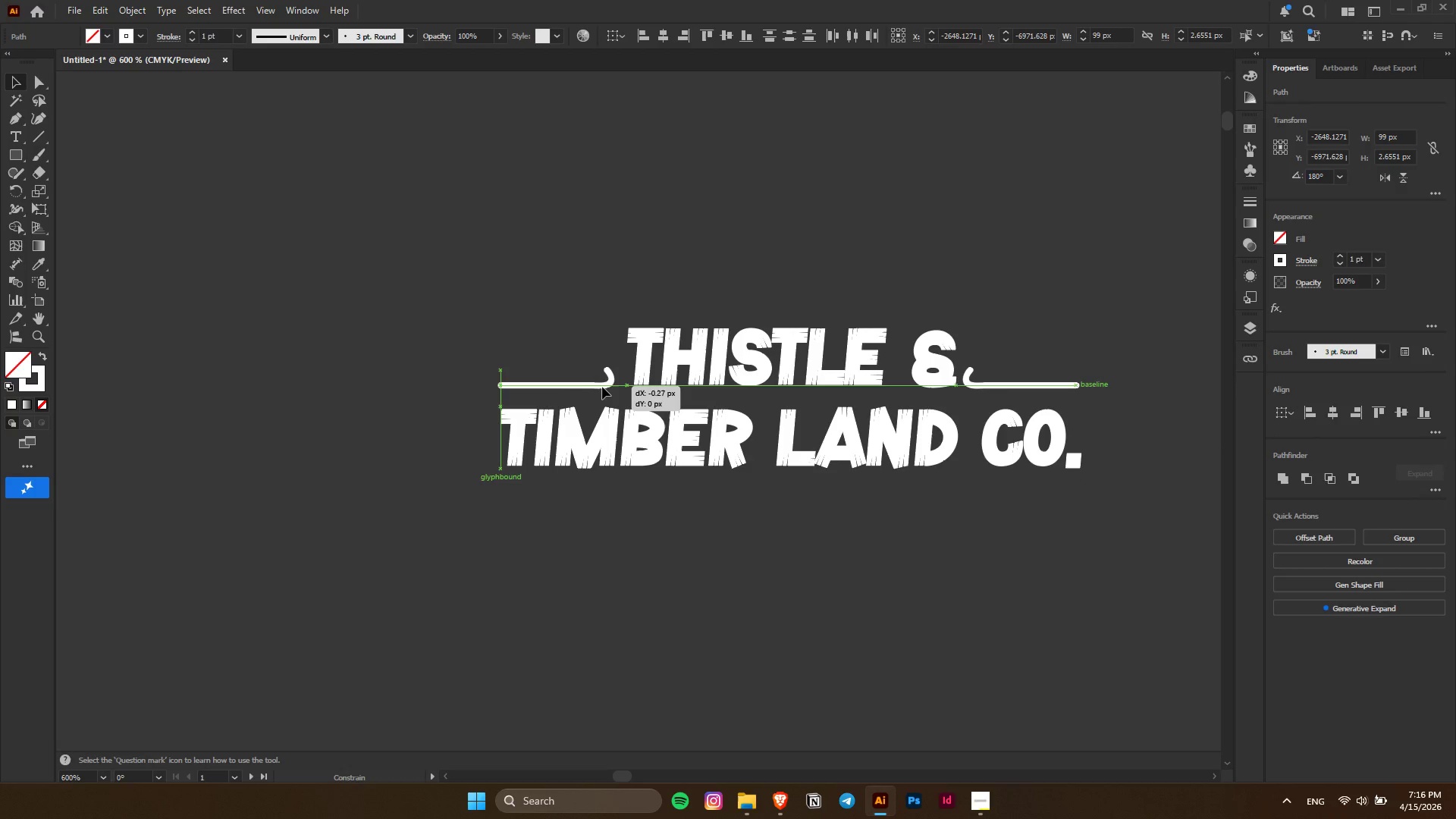 
hold_key(key=ShiftLeft, duration=1.5)
 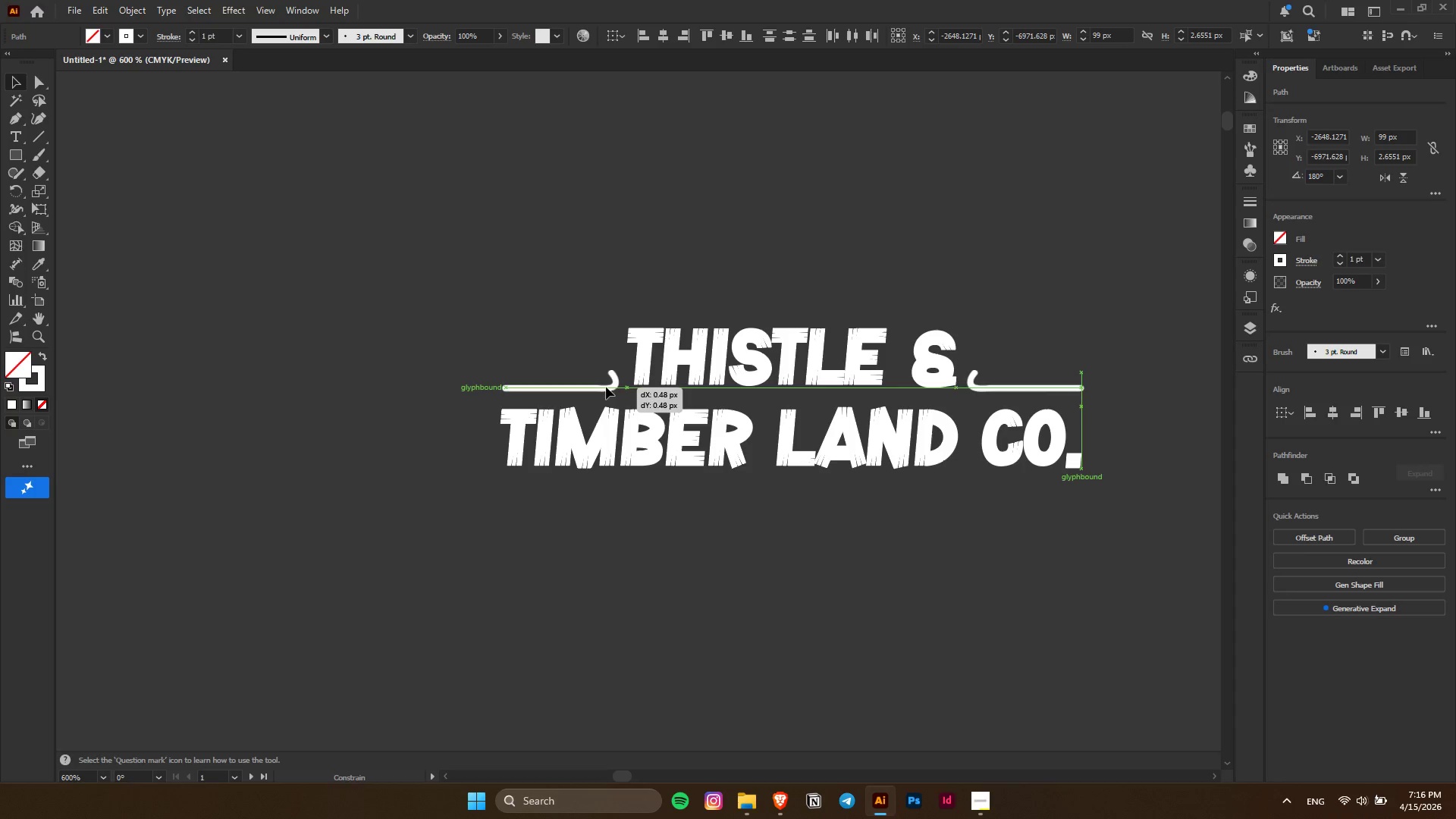 
hold_key(key=ShiftLeft, duration=1.2)
 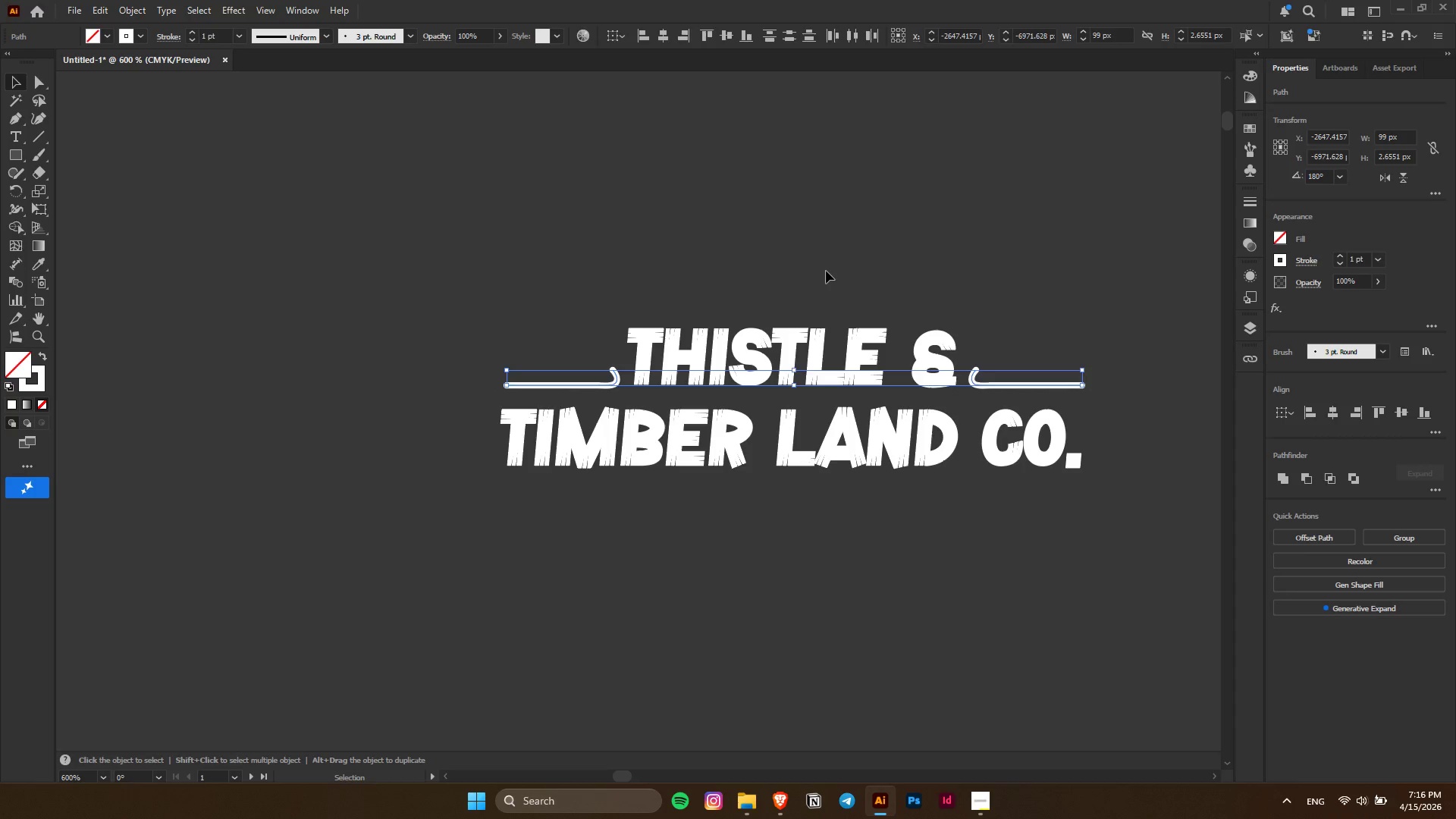 
left_click([826, 271])
 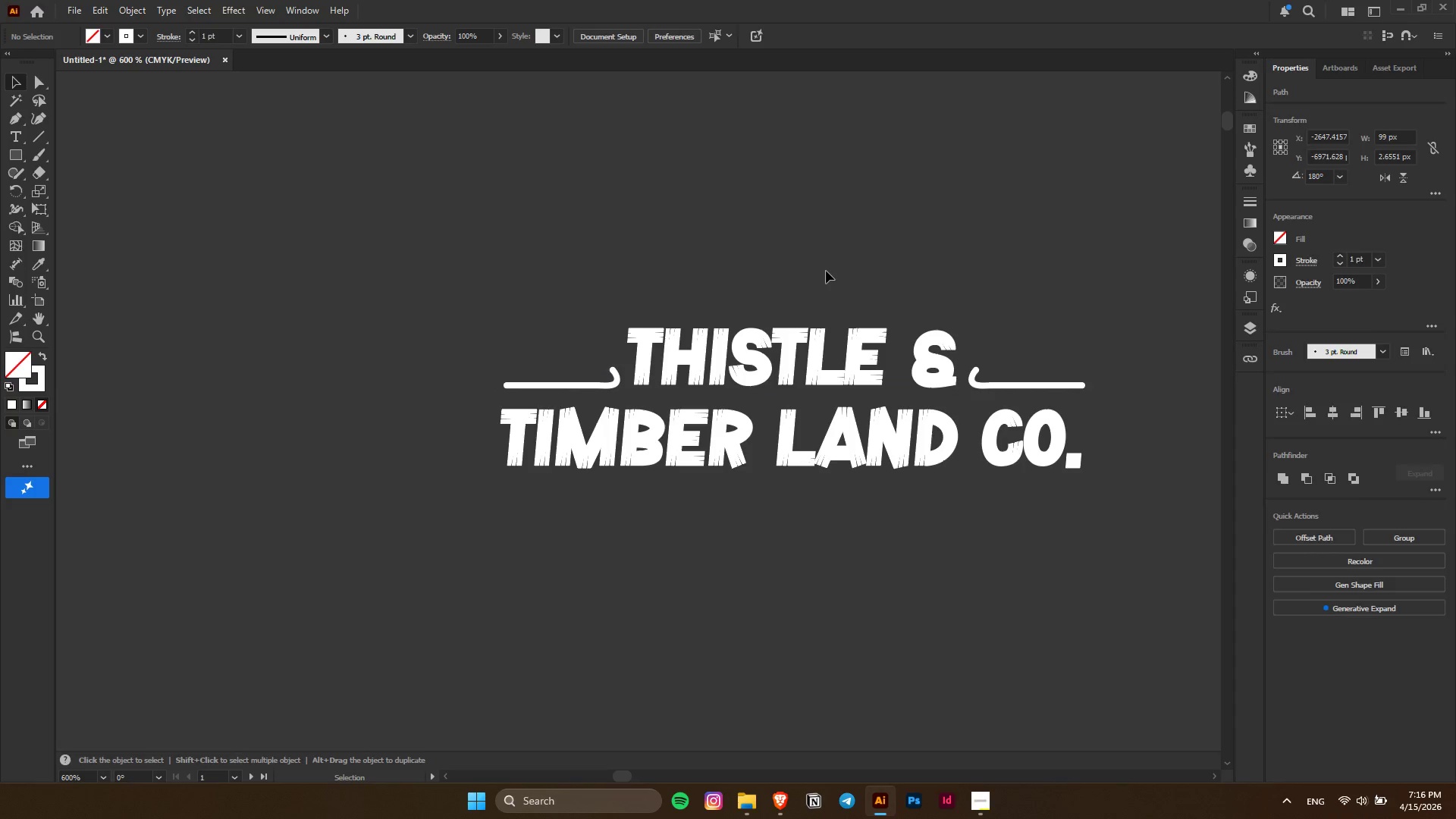 
hold_key(key=AltLeft, duration=0.33)
hold_key(key=AltLeft, duration=0.41)
scroll: coordinate [827, 262], scroll_direction: down, amount: 2.0
 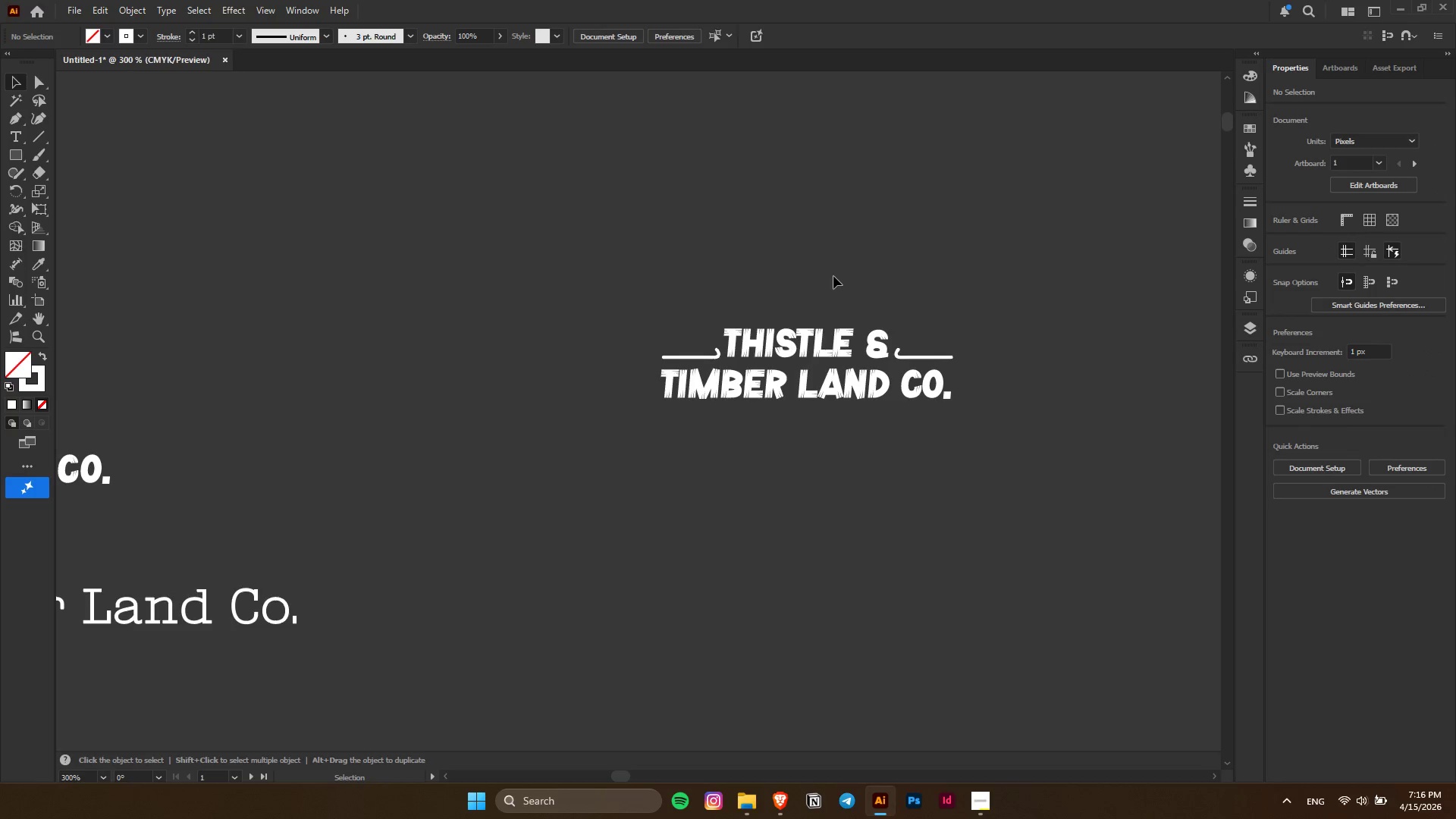 
hold_key(key=AltLeft, duration=0.33)
scroll: coordinate [936, 330], scroll_direction: up, amount: 2.0
 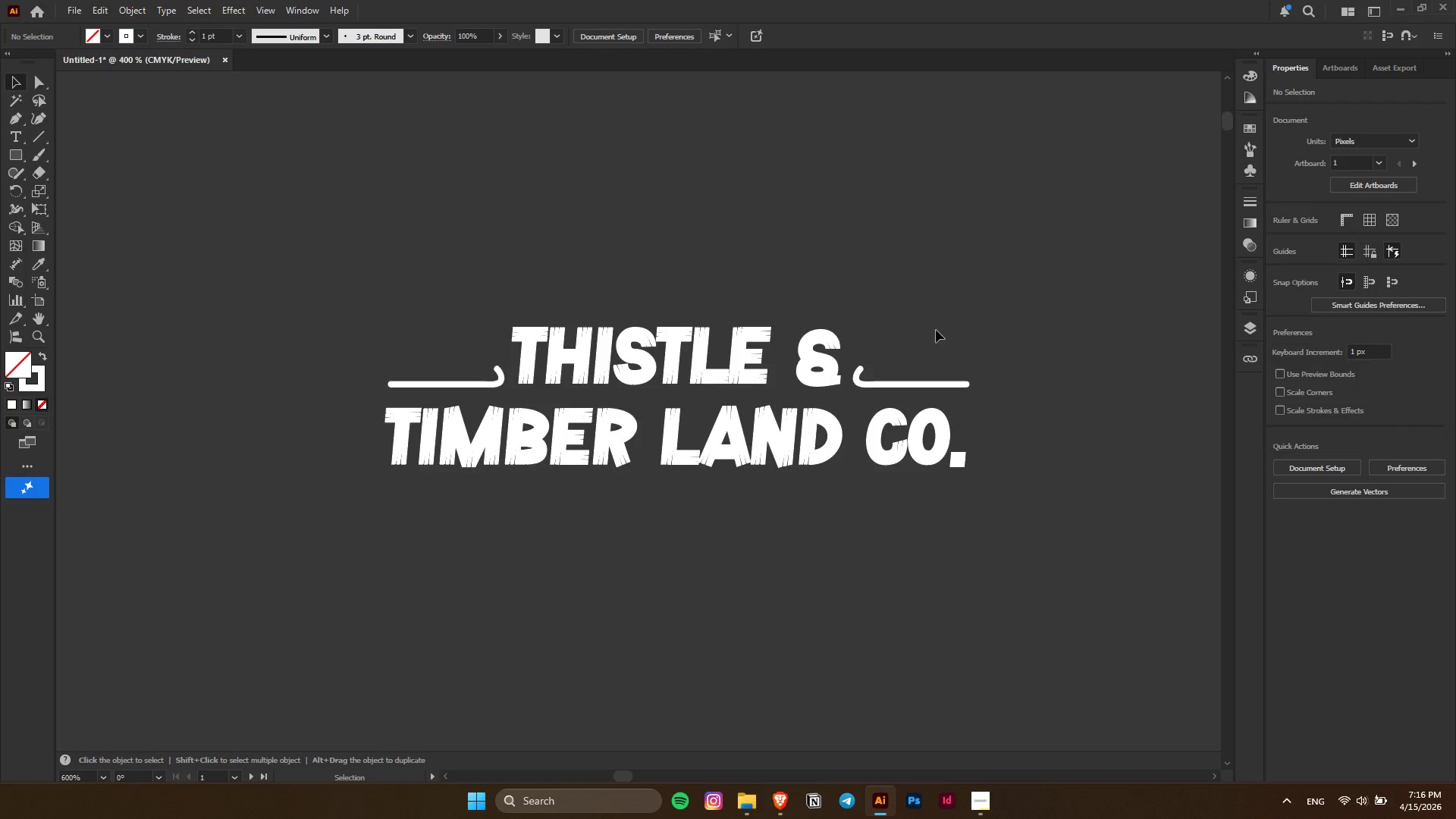 
key(Control+ControlLeft)
 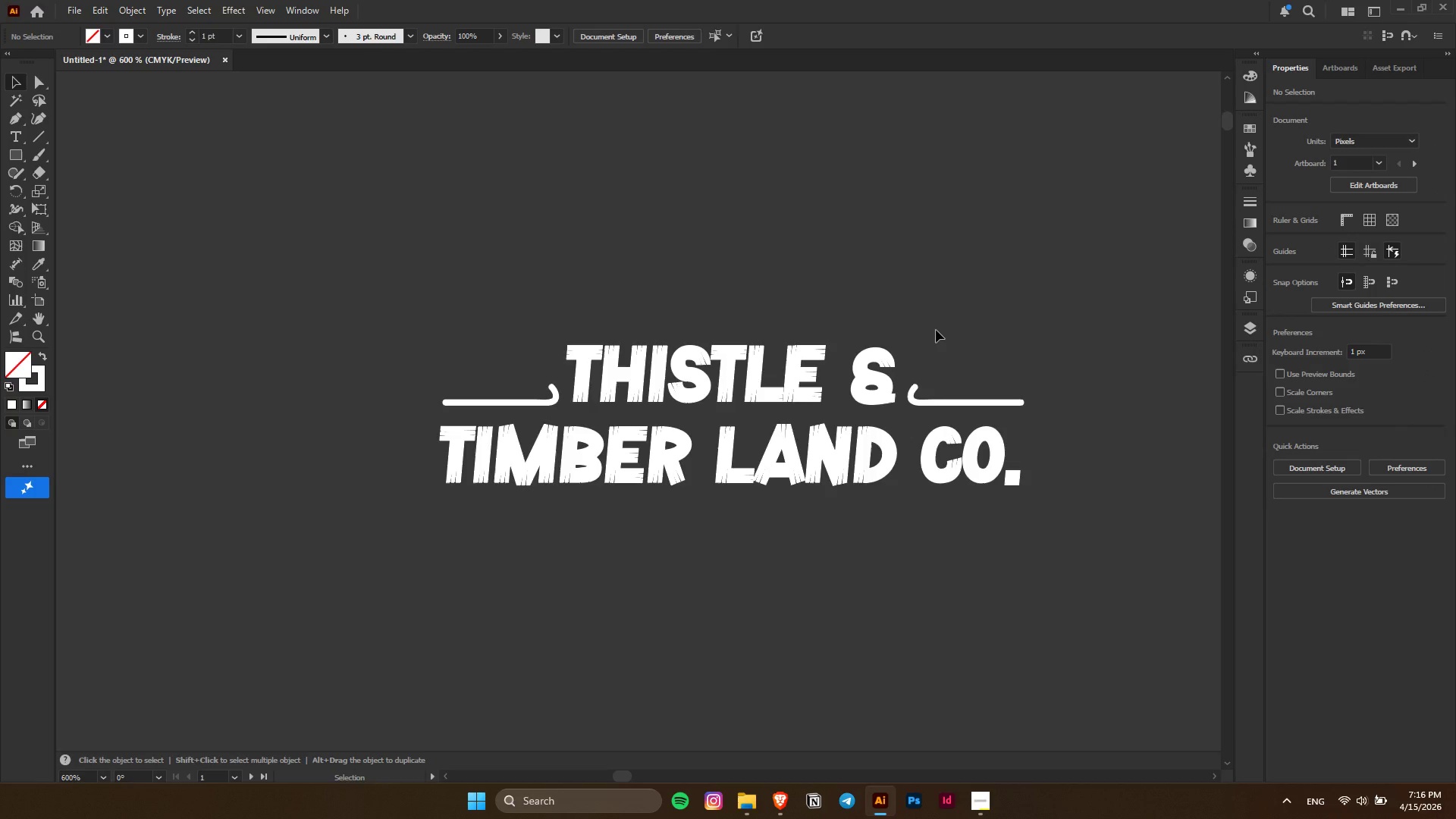 
key(Alt+AltLeft)
 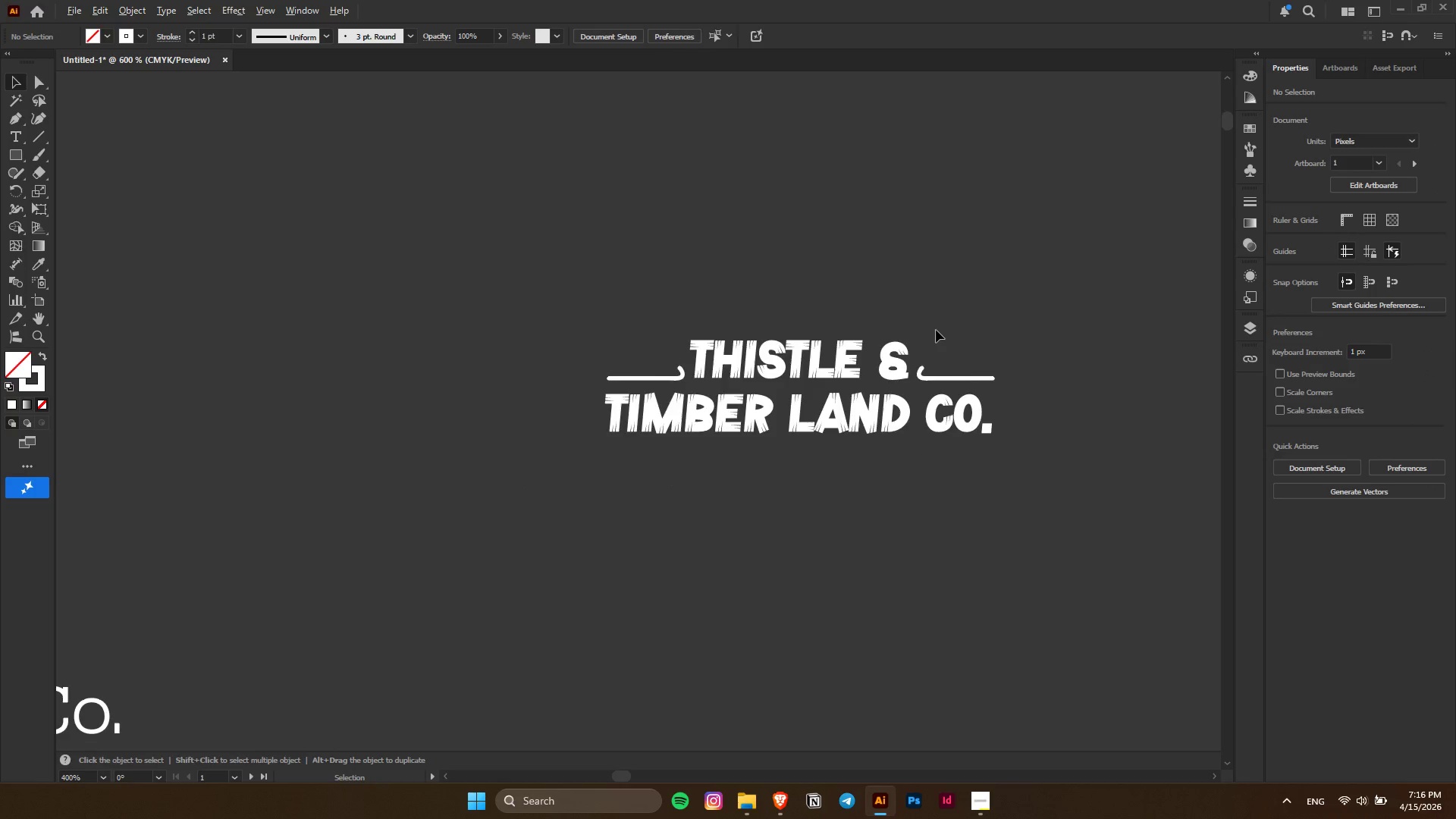 
key(Alt+AltLeft)
 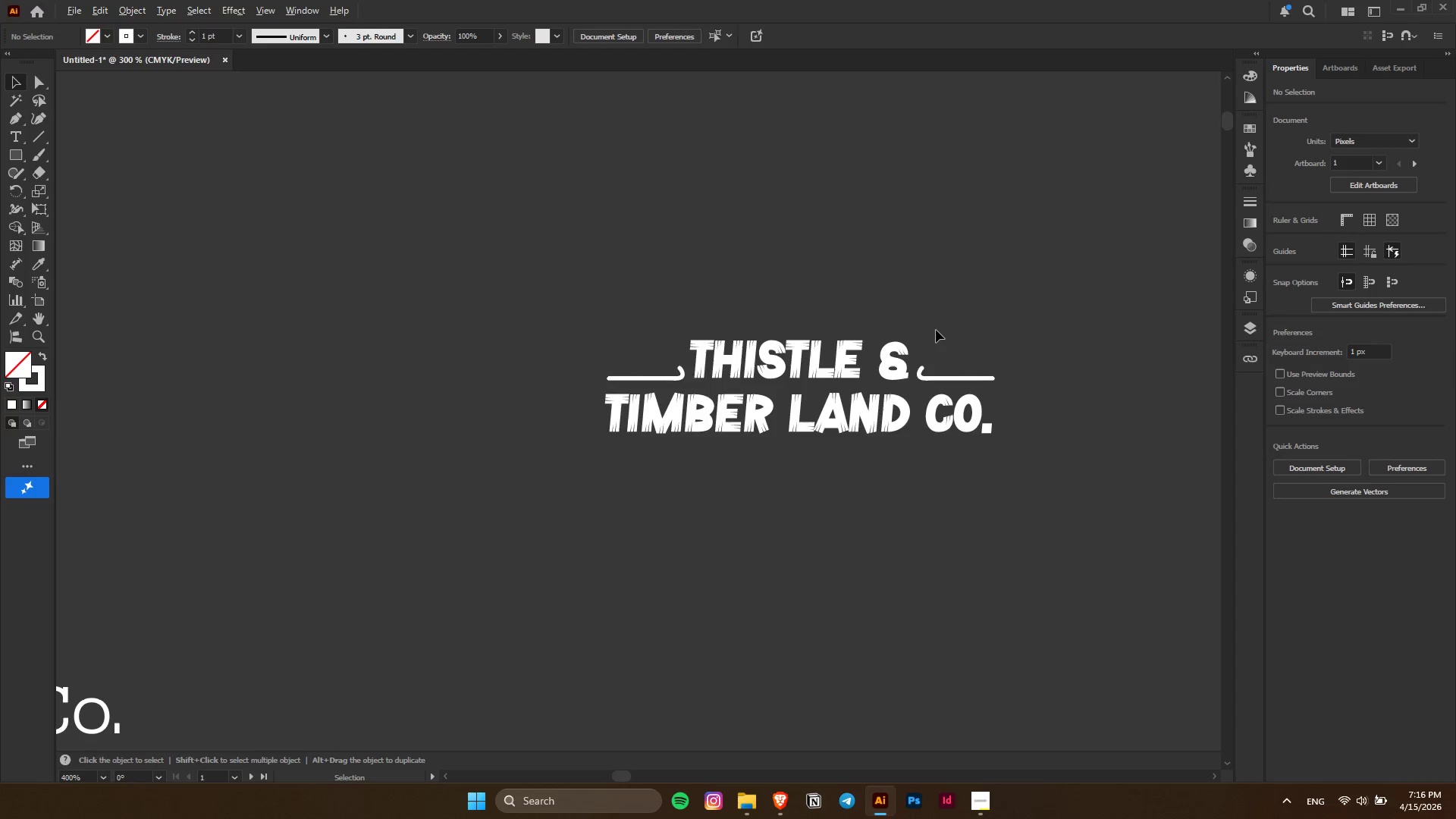 
scroll: coordinate [936, 330], scroll_direction: down, amount: 2.0
 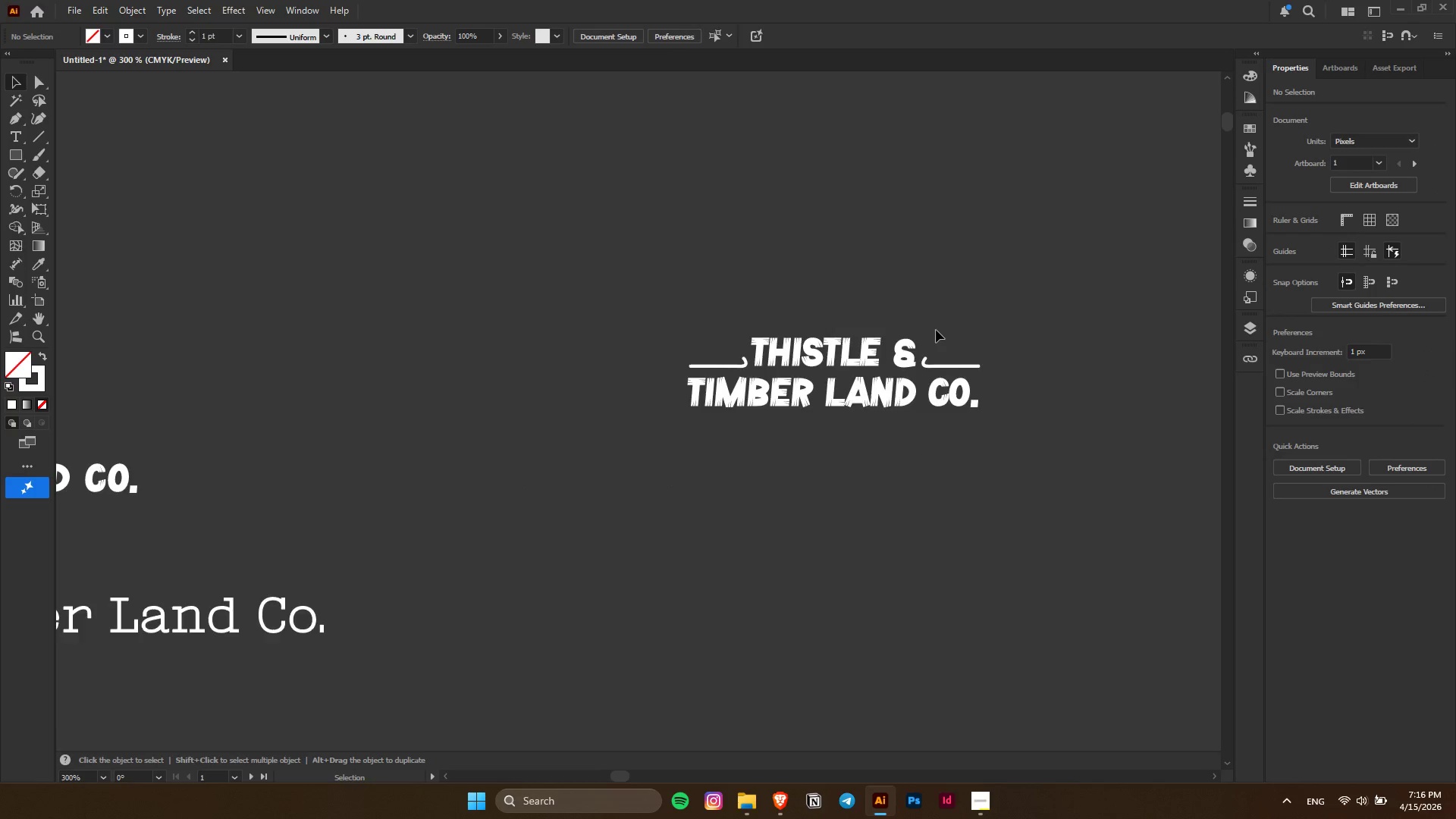 
scroll: coordinate [936, 330], scroll_direction: up, amount: 7.0
 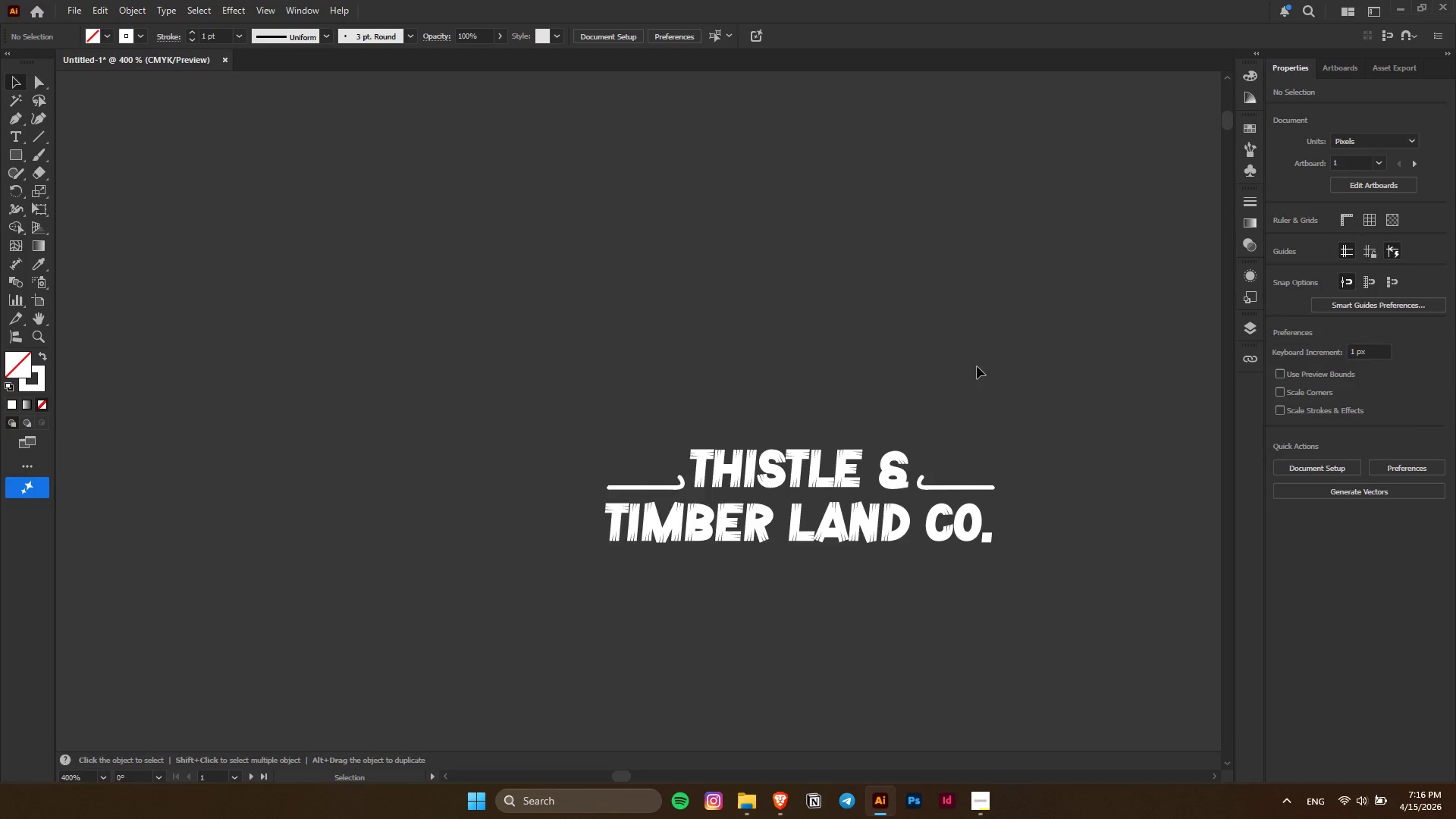 
scroll: coordinate [977, 366], scroll_direction: down, amount: 2.0
 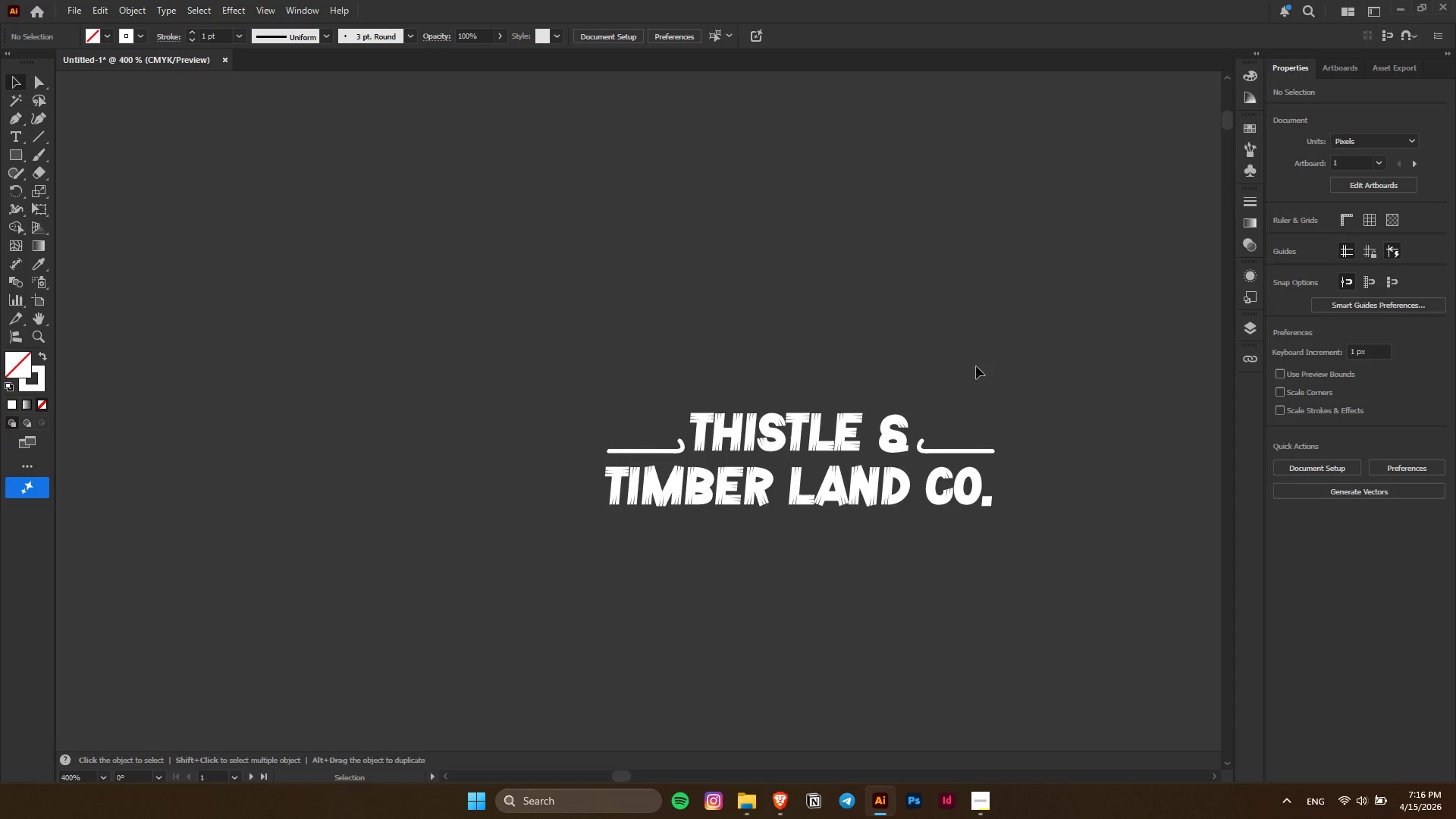 
hold_key(key=AltLeft, duration=0.47)
 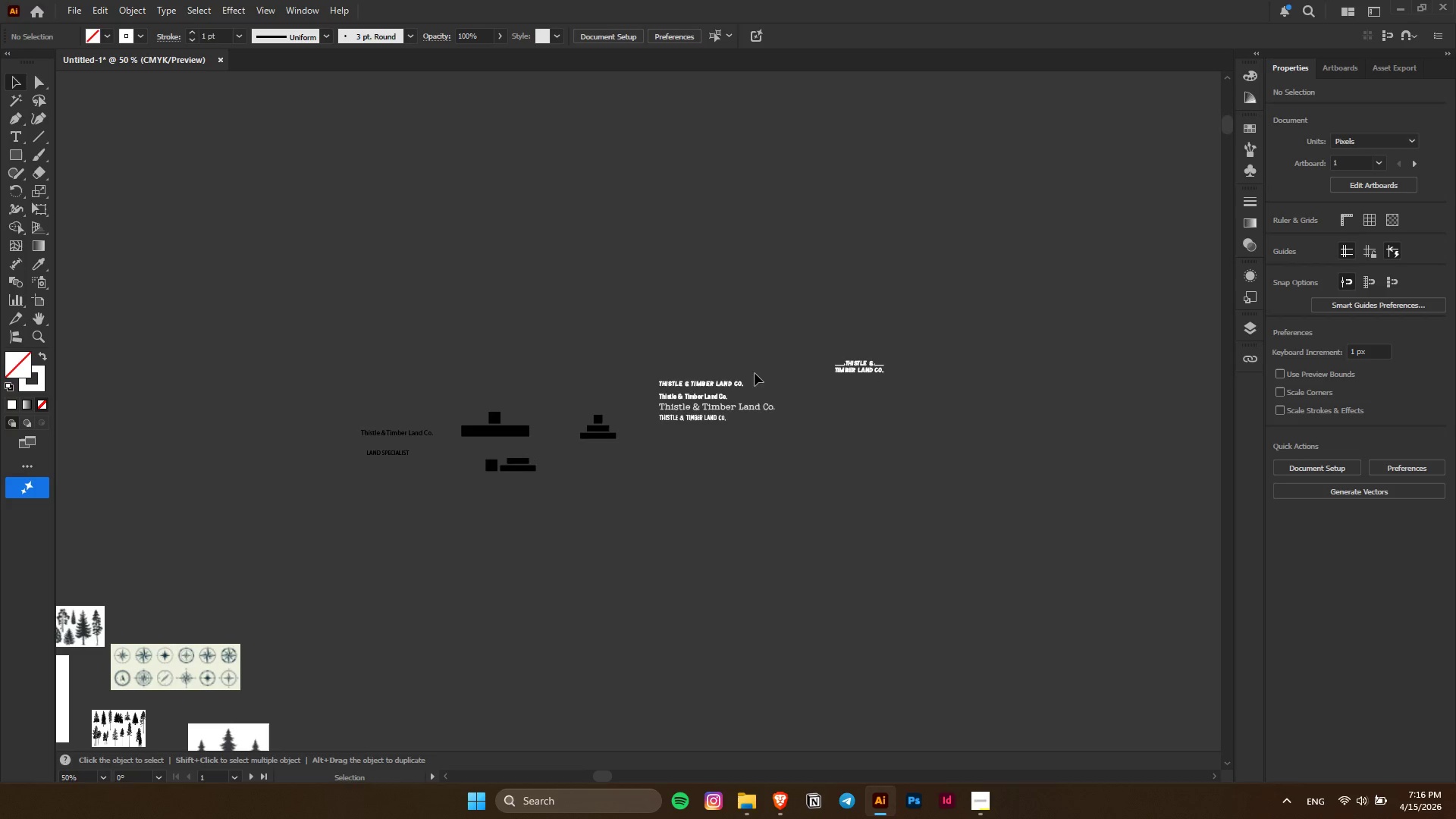 
key(Alt+AltLeft)
 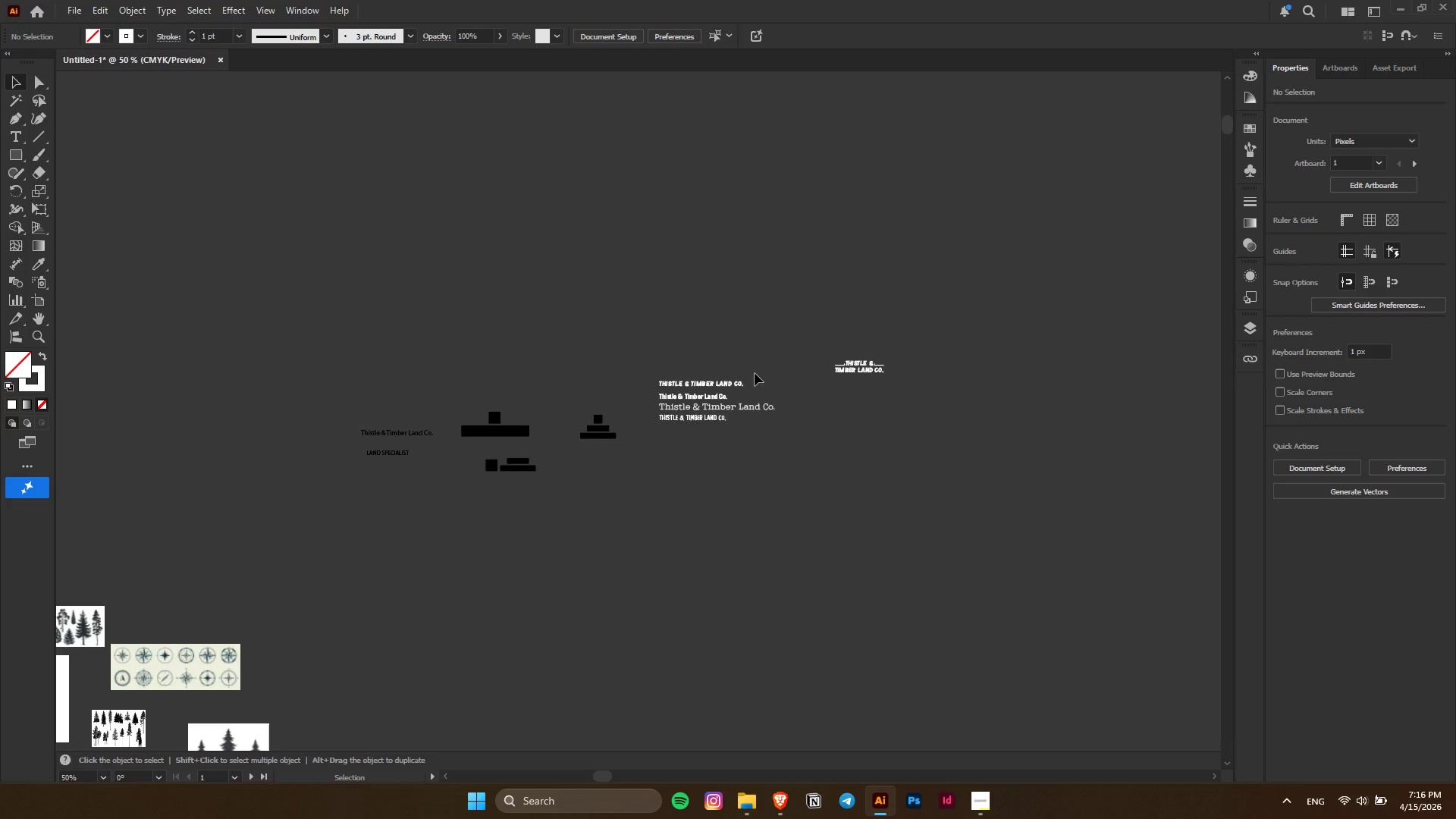 
key(Alt+AltLeft)
 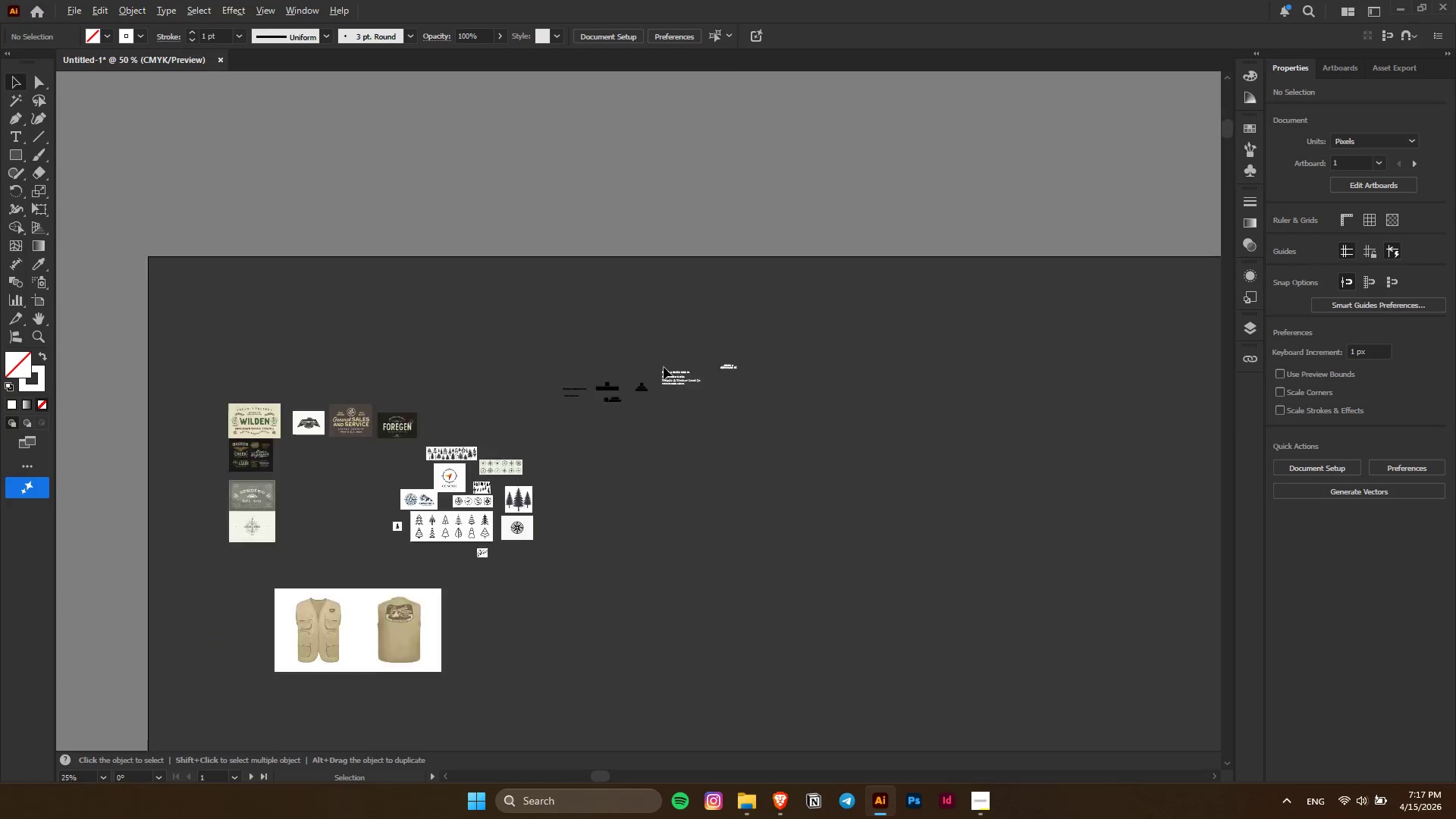 
scroll: coordinate [844, 352], scroll_direction: down, amount: 7.0
 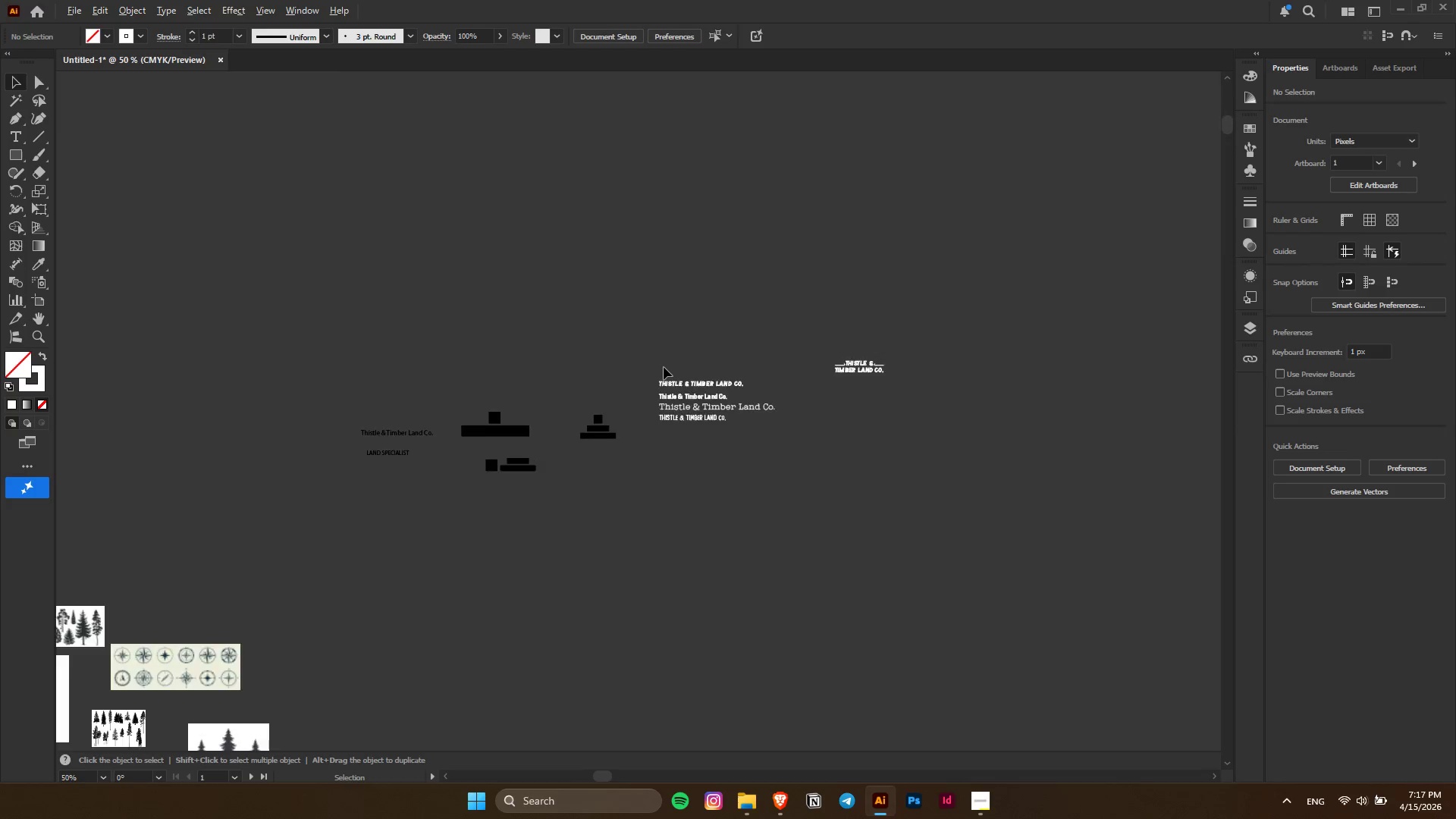 
hold_key(key=AltLeft, duration=0.86)
scroll: coordinate [718, 344], scroll_direction: down, amount: 2.0
 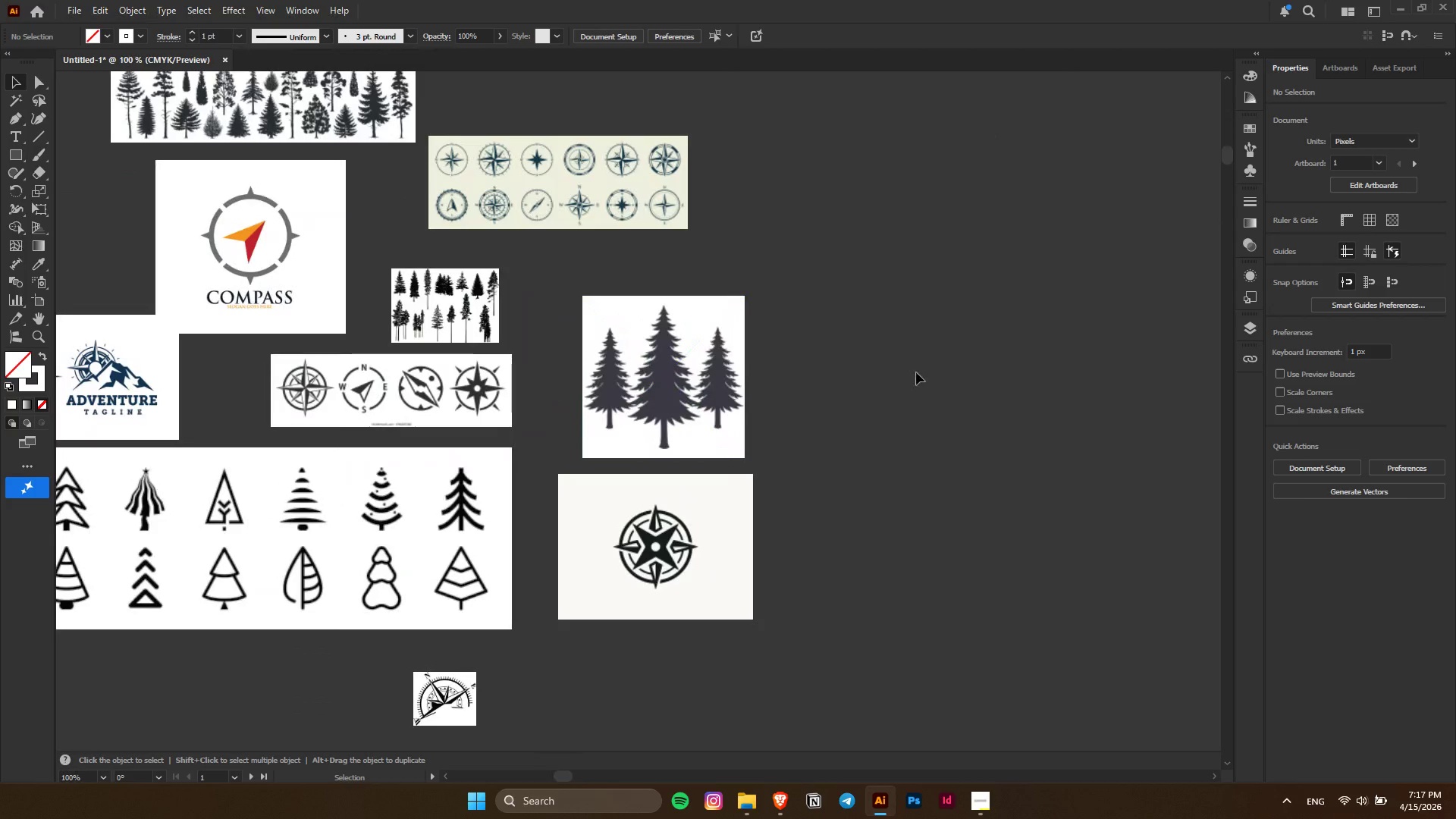 
hold_key(key=AltLeft, duration=1.2)
left_click_drag(start_coordinate=[752, 355], to_coordinate=[1034, 292])
 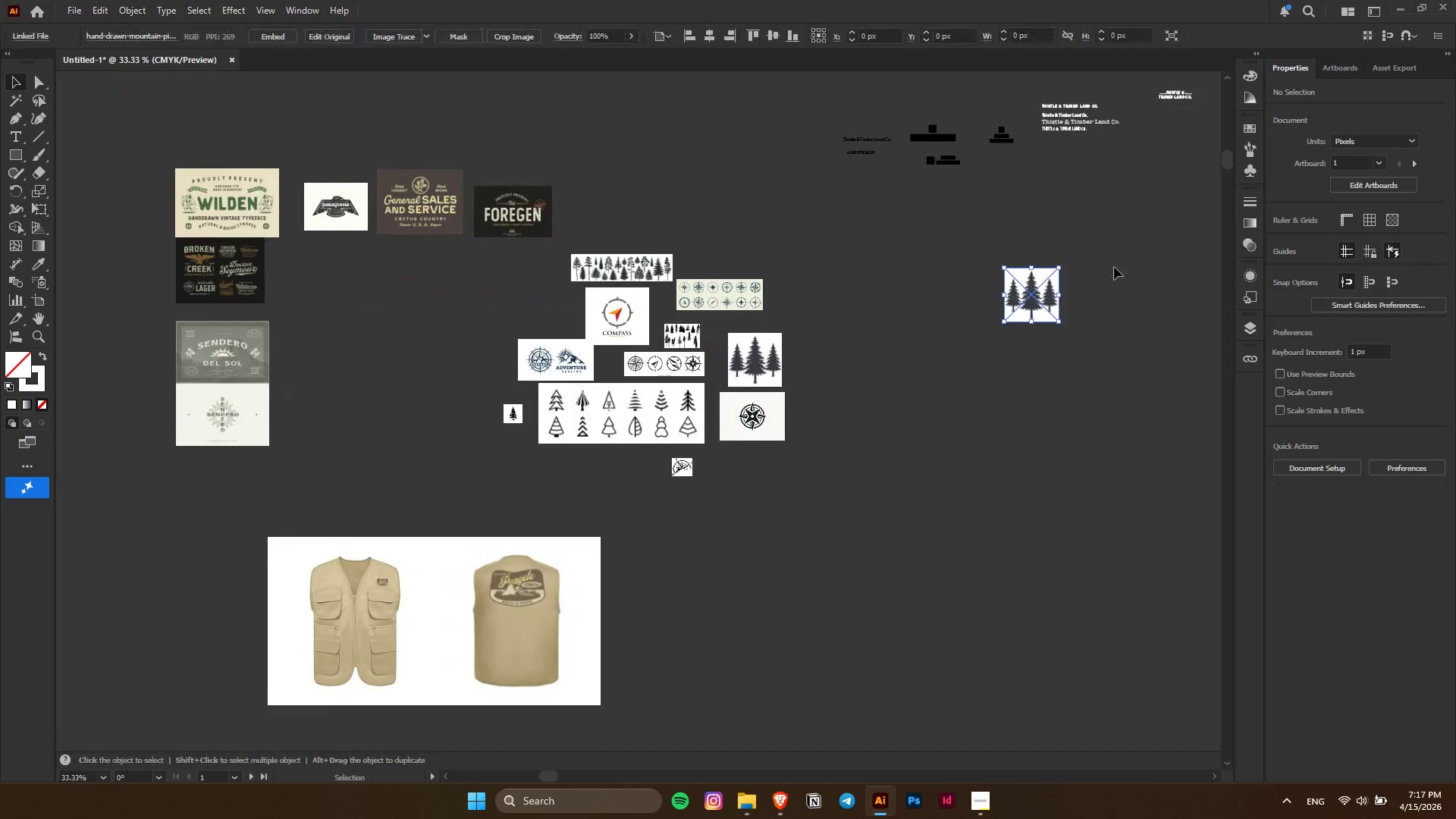 
scroll: coordinate [801, 351], scroll_direction: down, amount: 2.0
 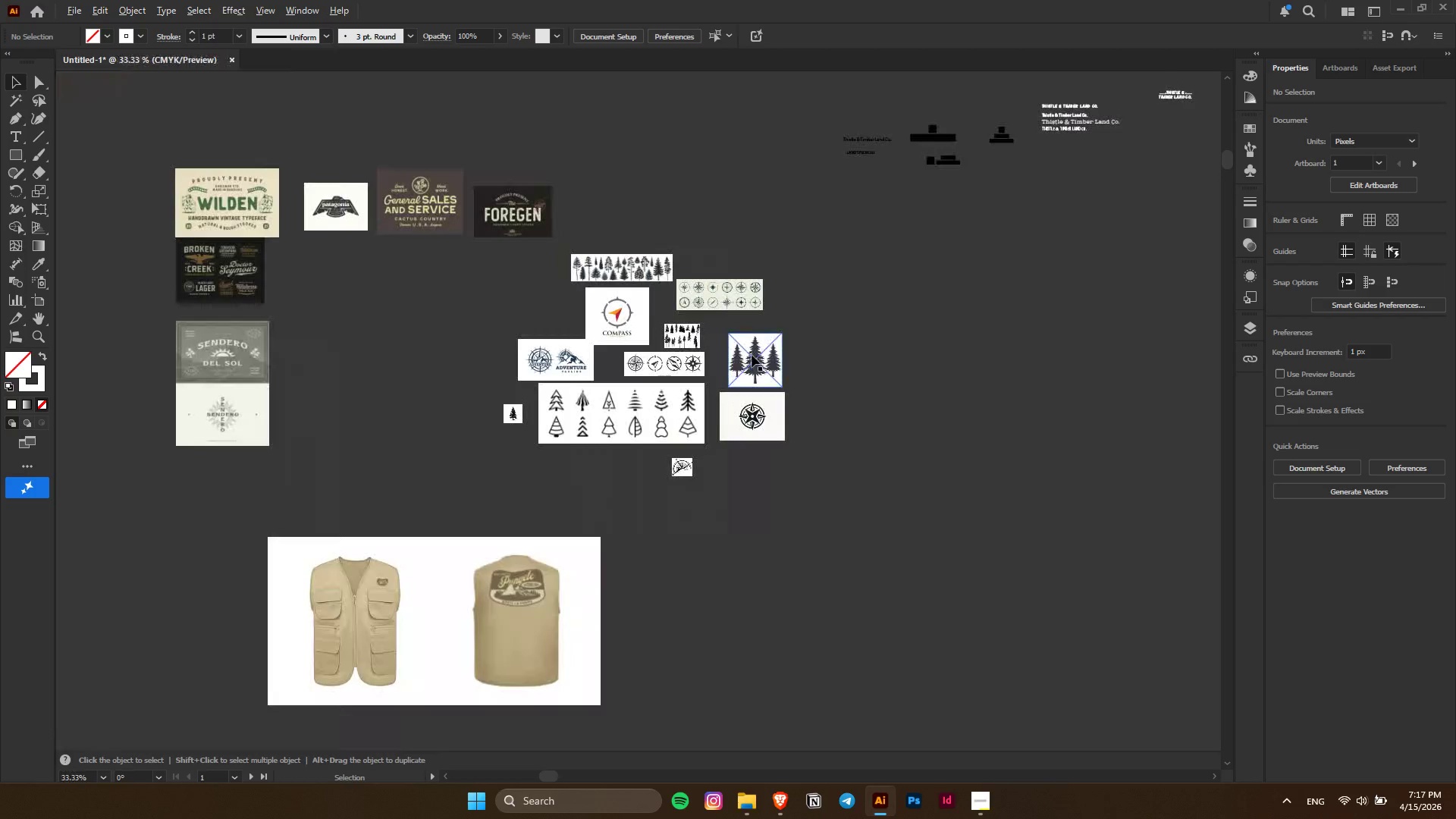 
hold_key(key=AltLeft, duration=0.47)
scroll: coordinate [1114, 267], scroll_direction: up, amount: 5.0
 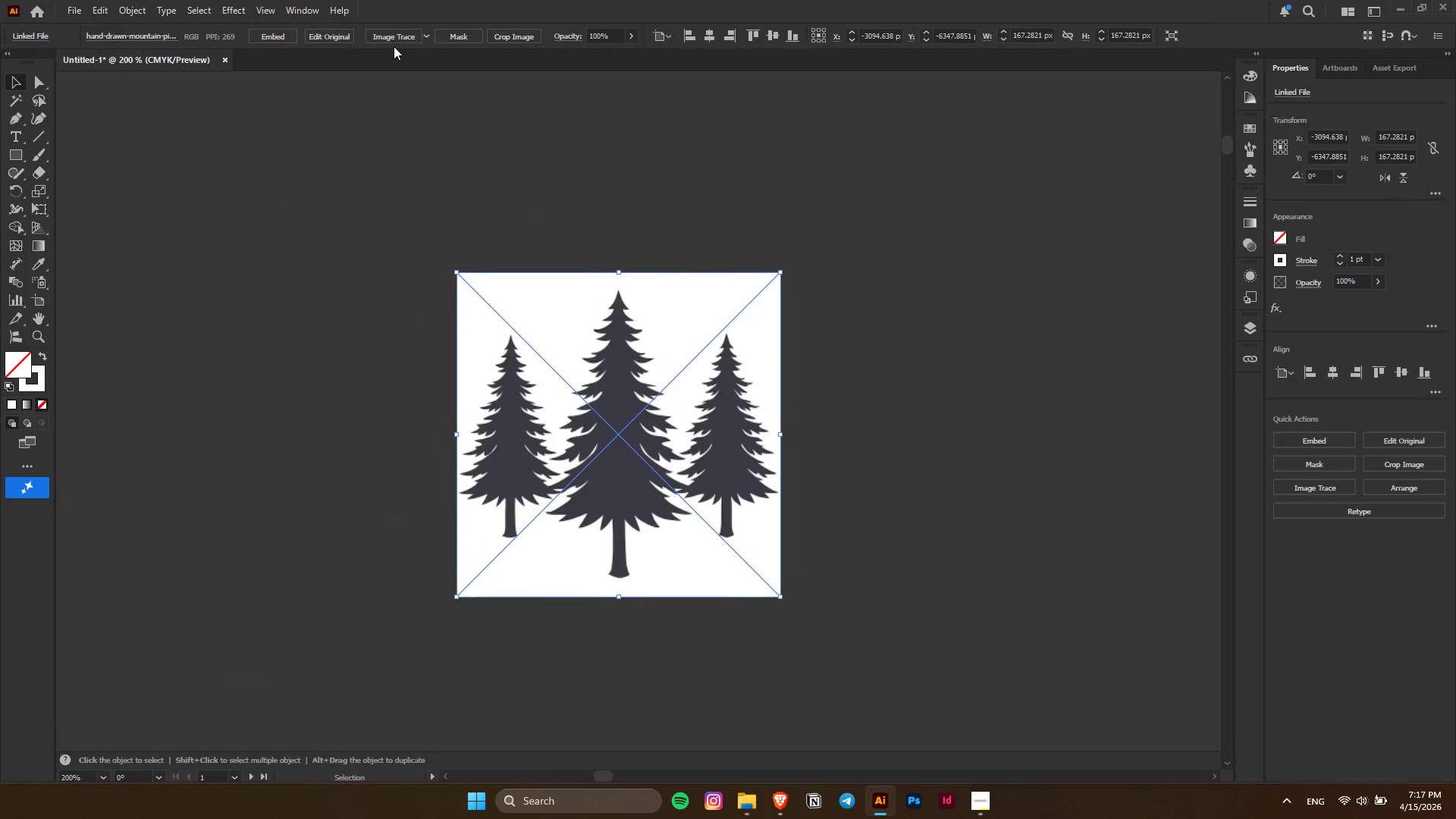 
left_click([391, 39])
 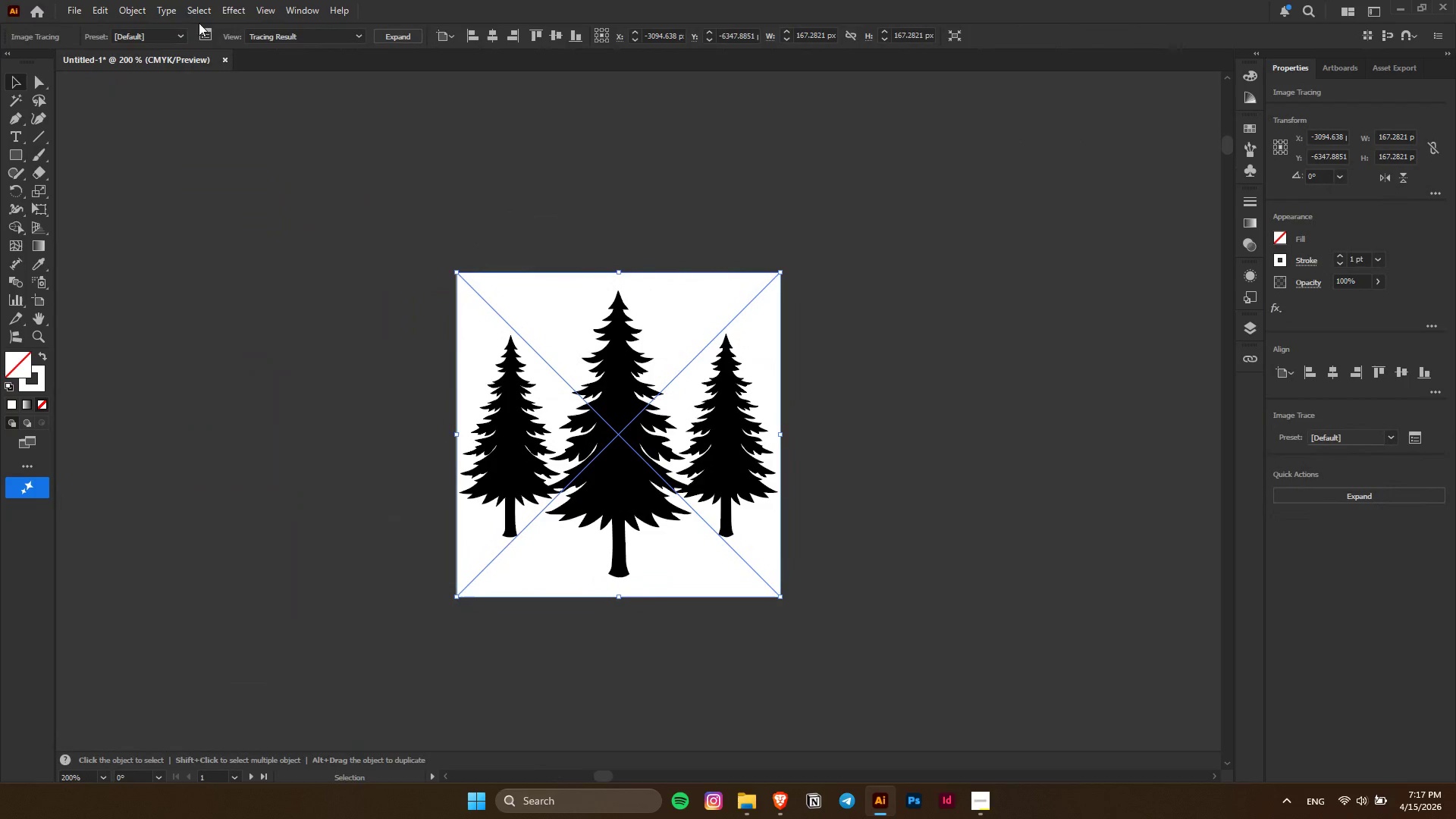 
left_click([207, 27])
 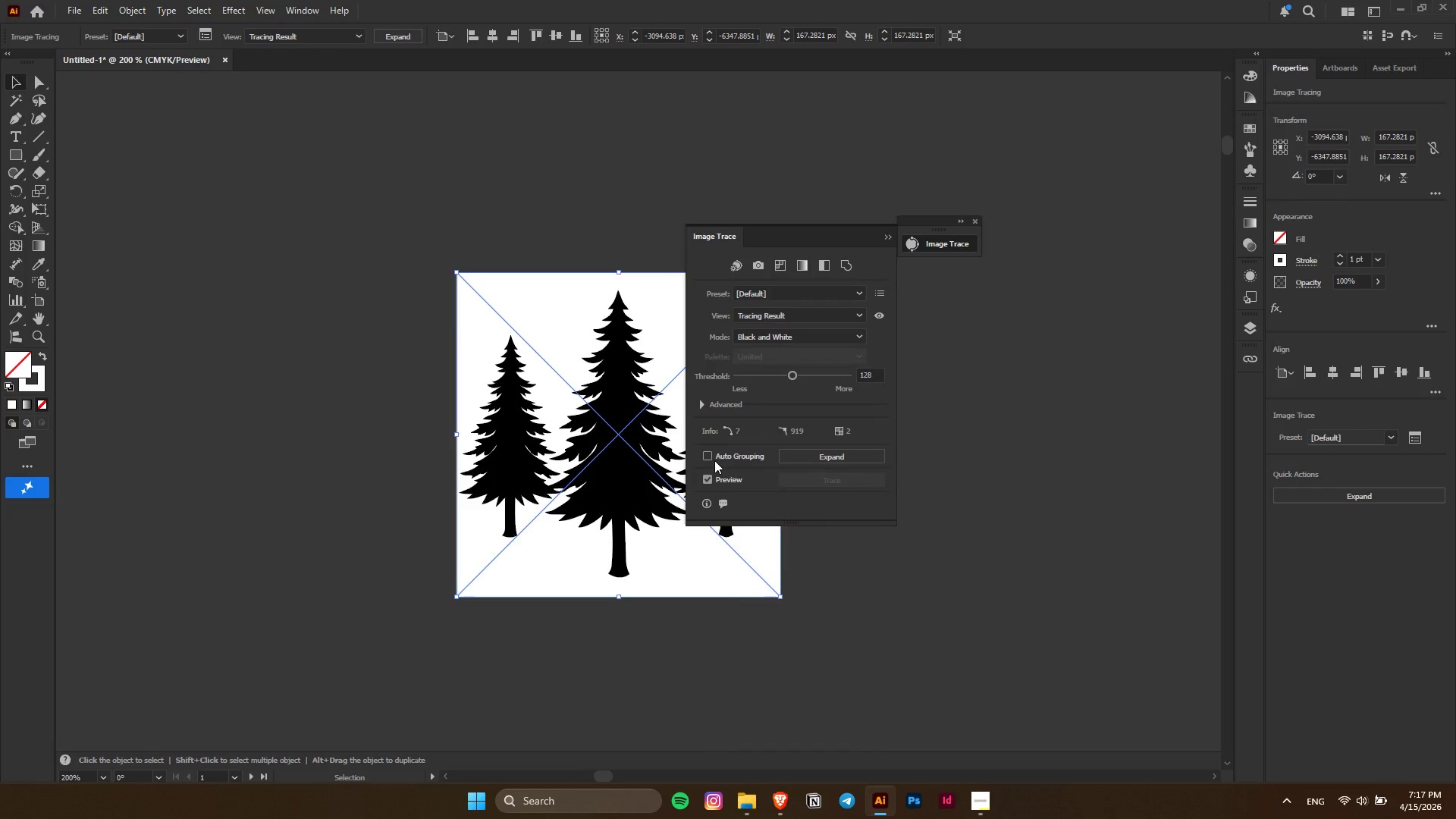 
left_click([705, 411])
 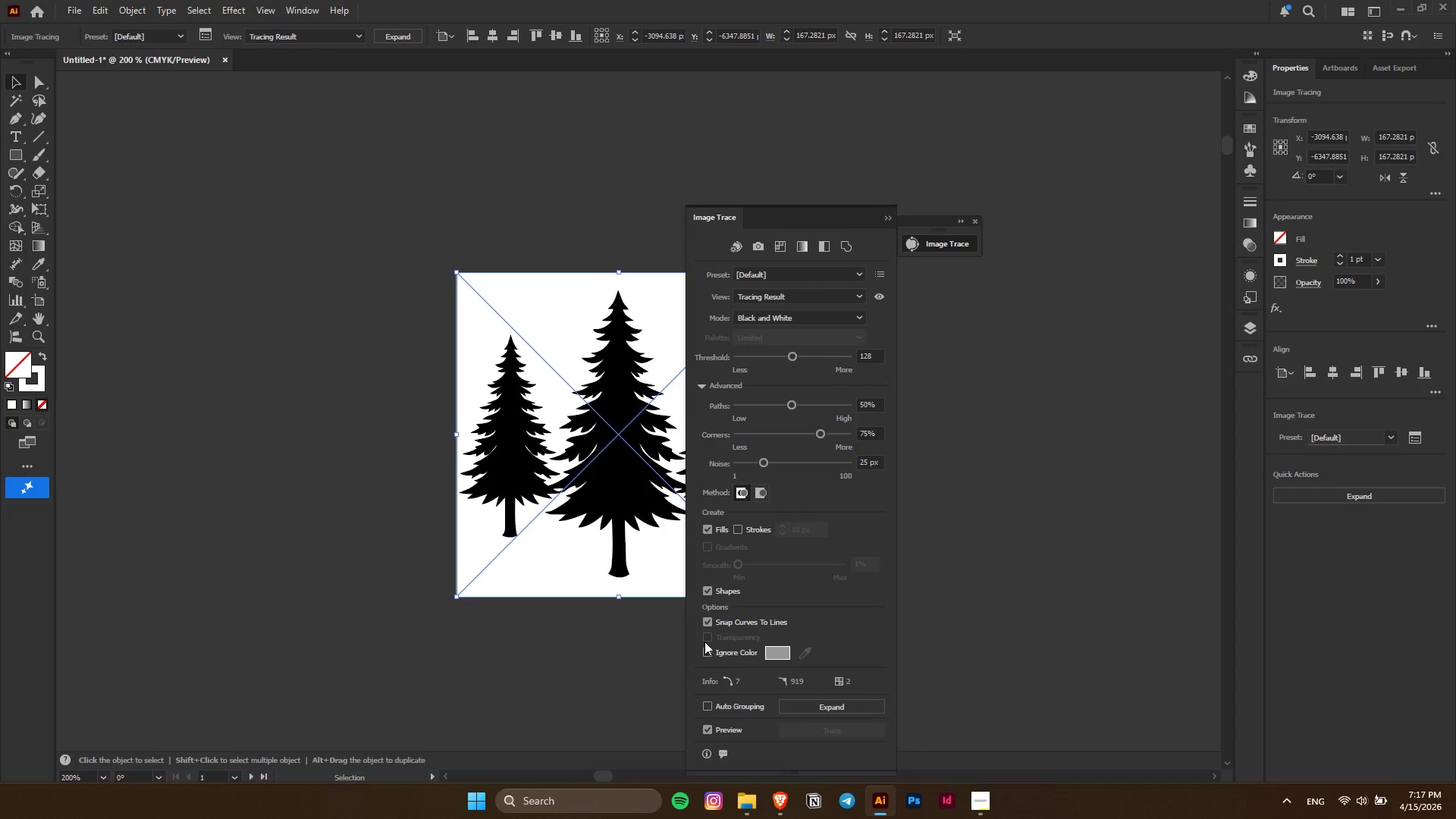 
left_click([708, 653])
 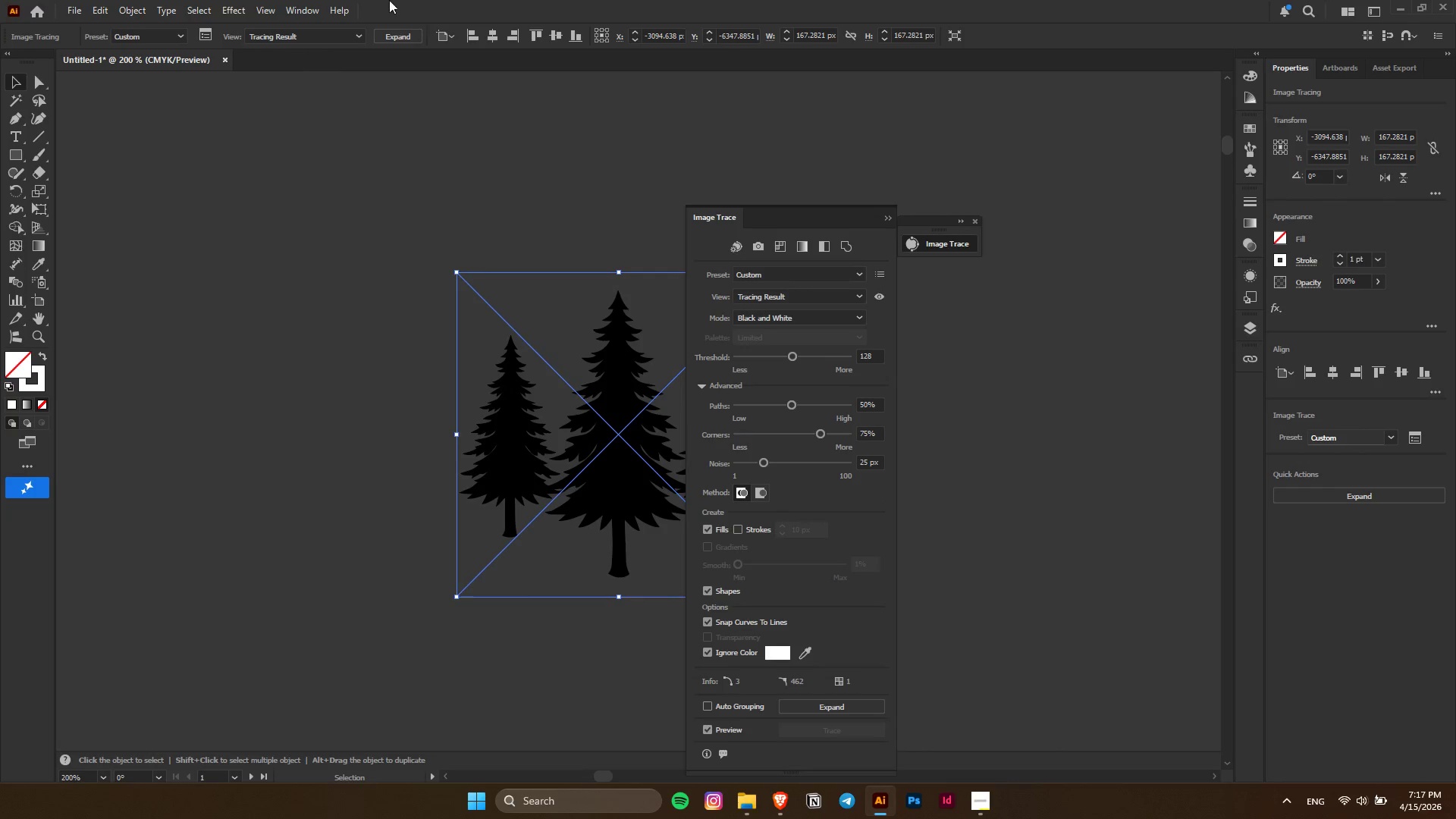 
left_click([395, 37])
 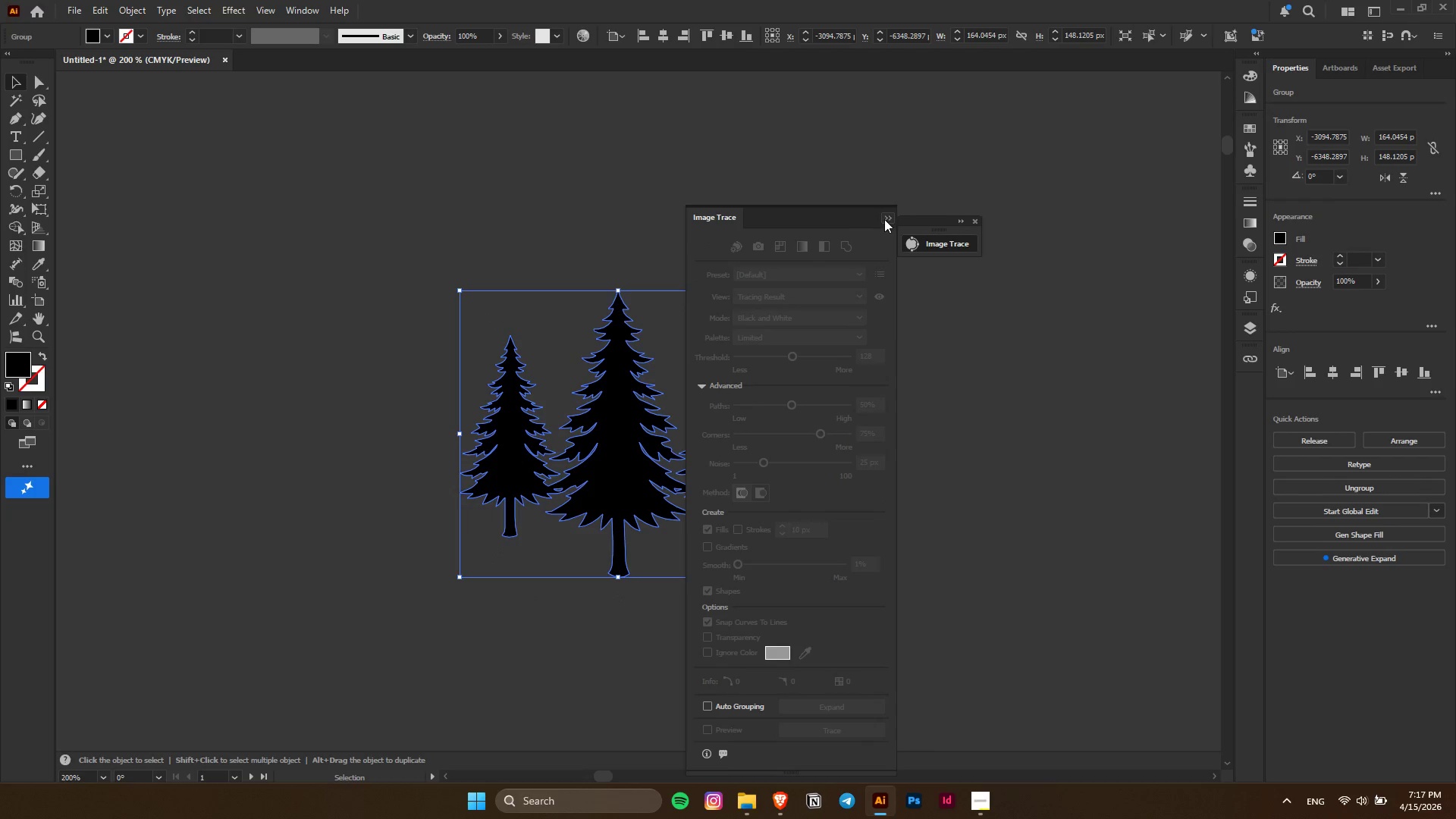 
left_click([886, 219])
 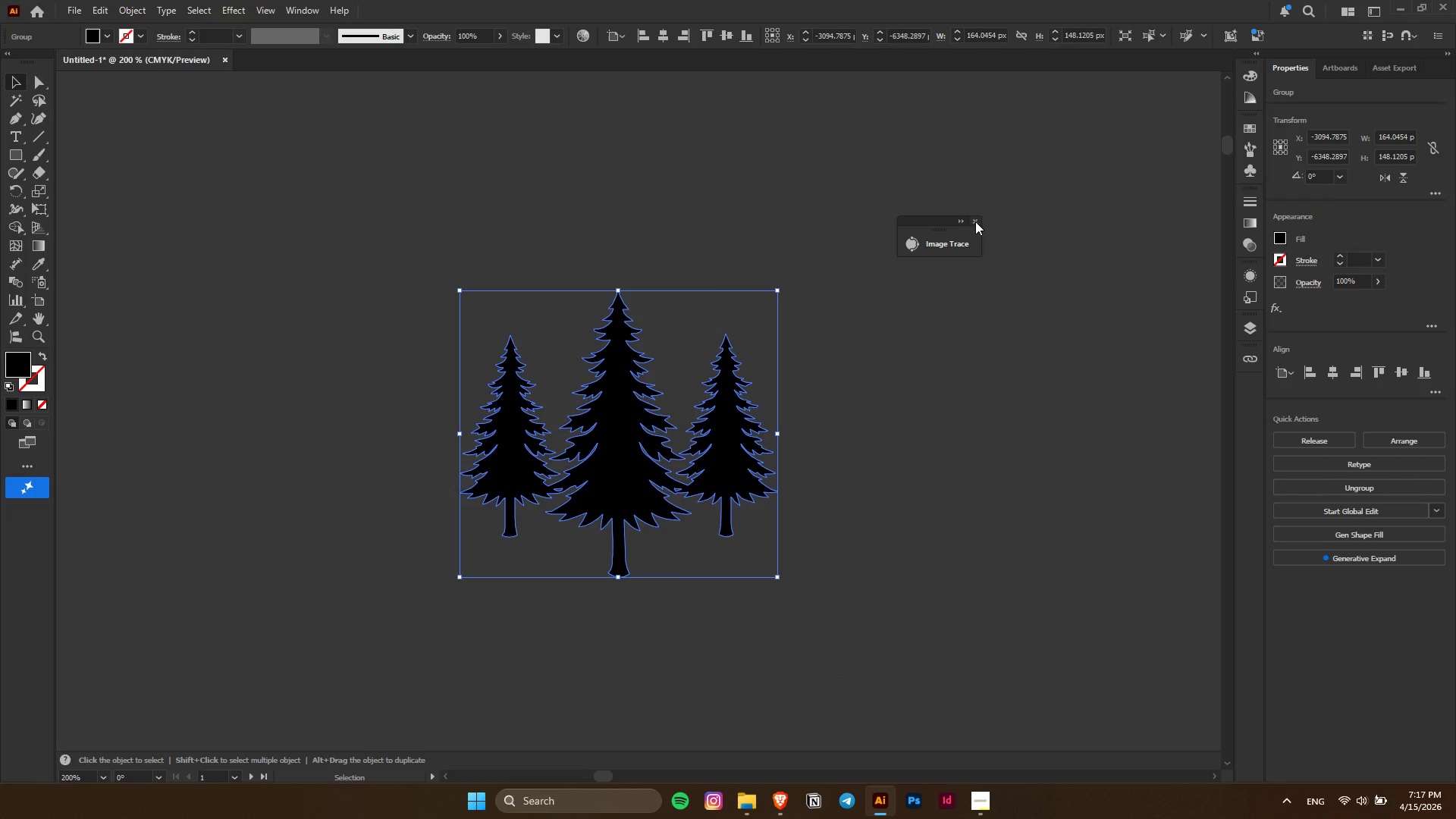 
double_click([1028, 437])
 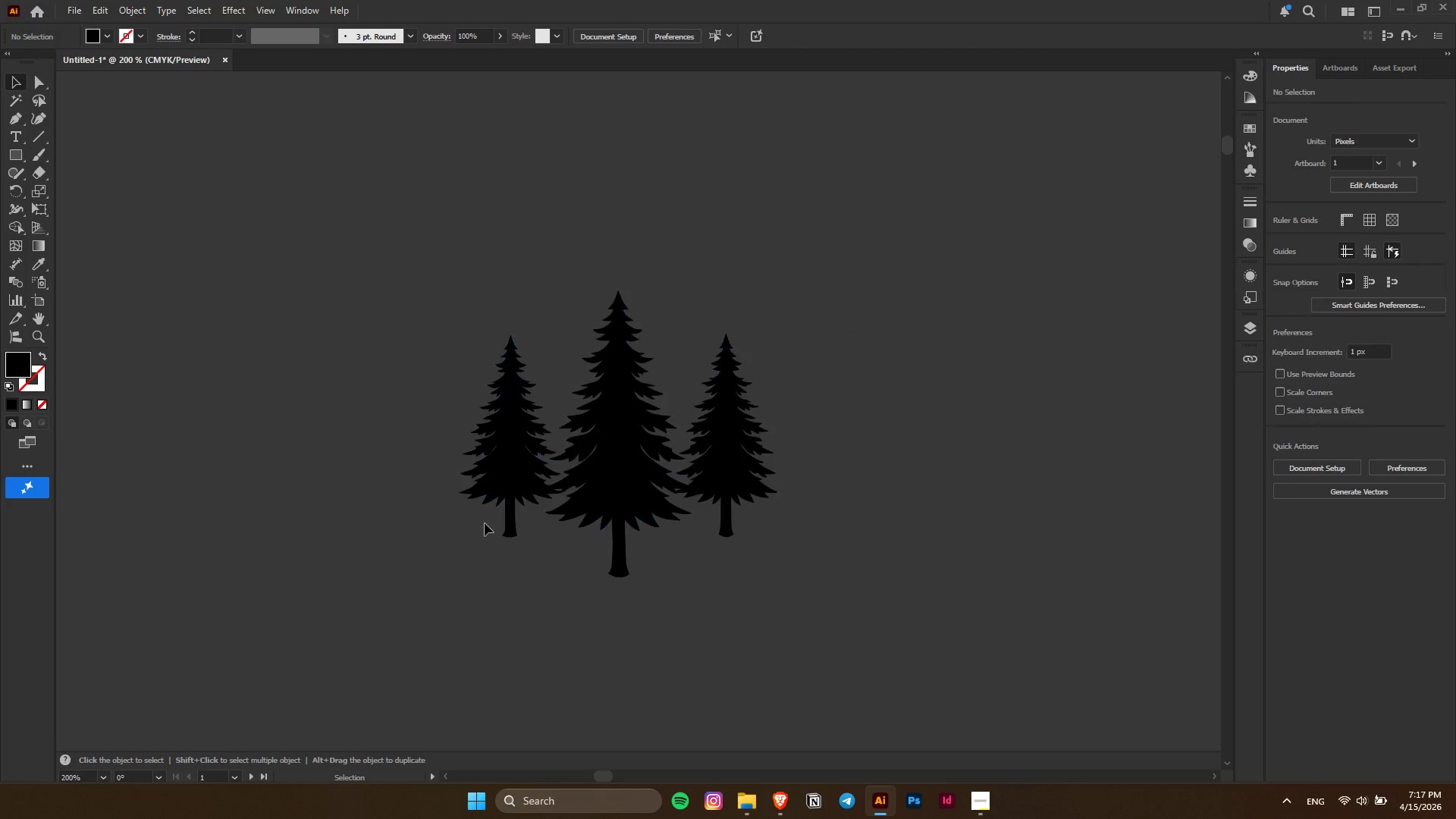 
hold_key(key=AltLeft, duration=0.39)
scroll: coordinate [498, 522], scroll_direction: up, amount: 1.0
 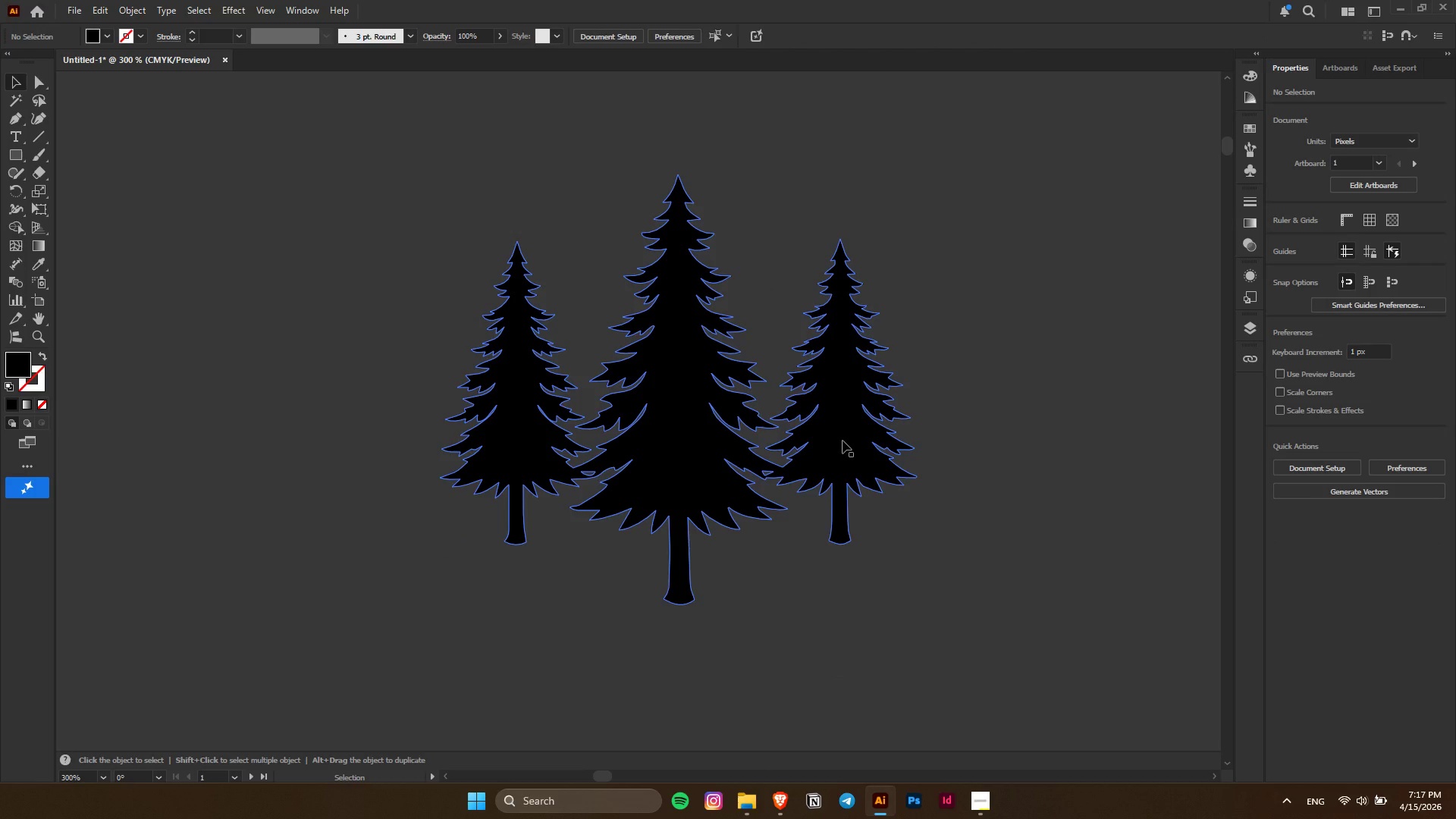 
double_click([843, 441])
 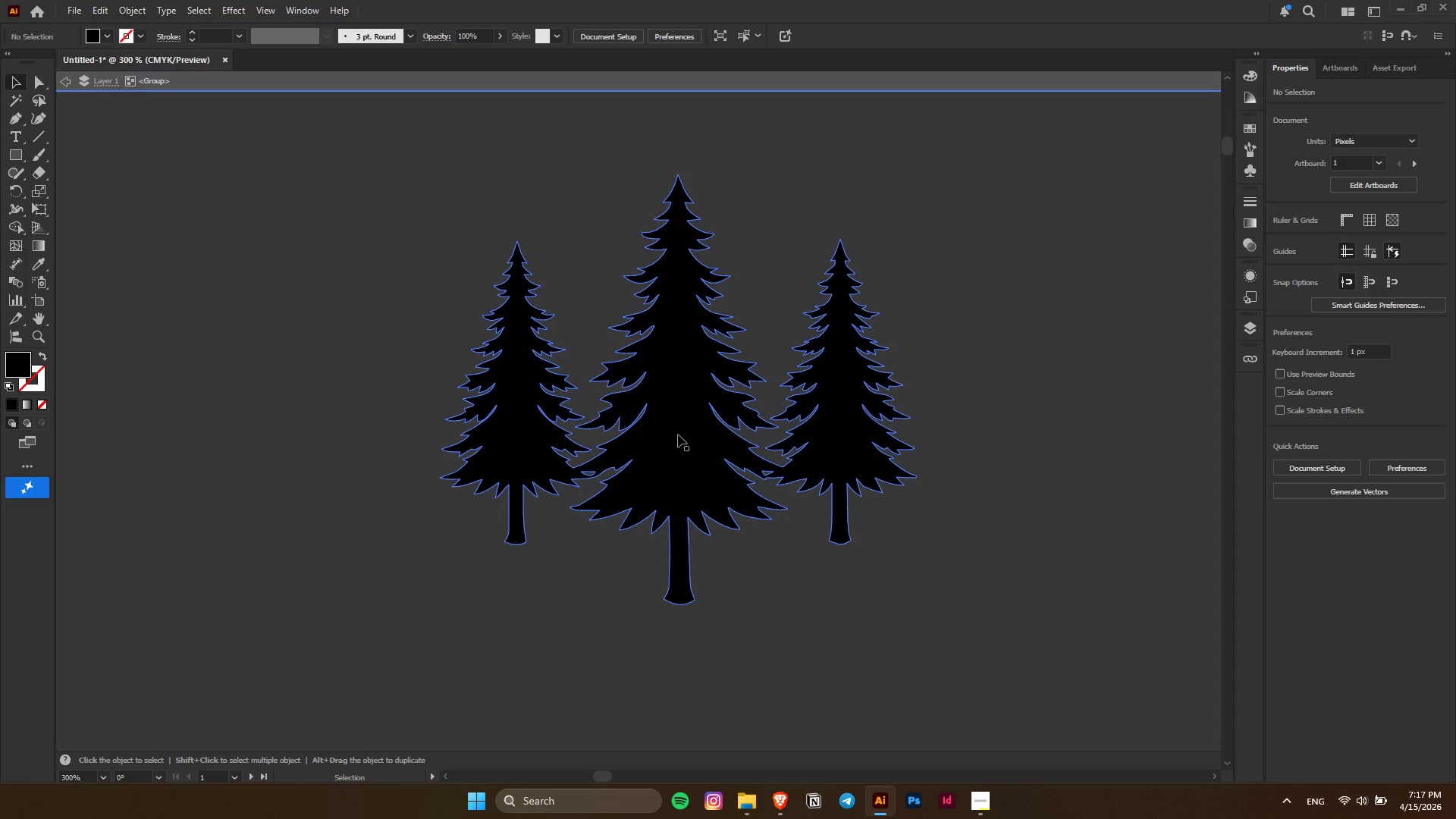 
left_click_drag(start_coordinate=[678, 435], to_coordinate=[679, 504])
 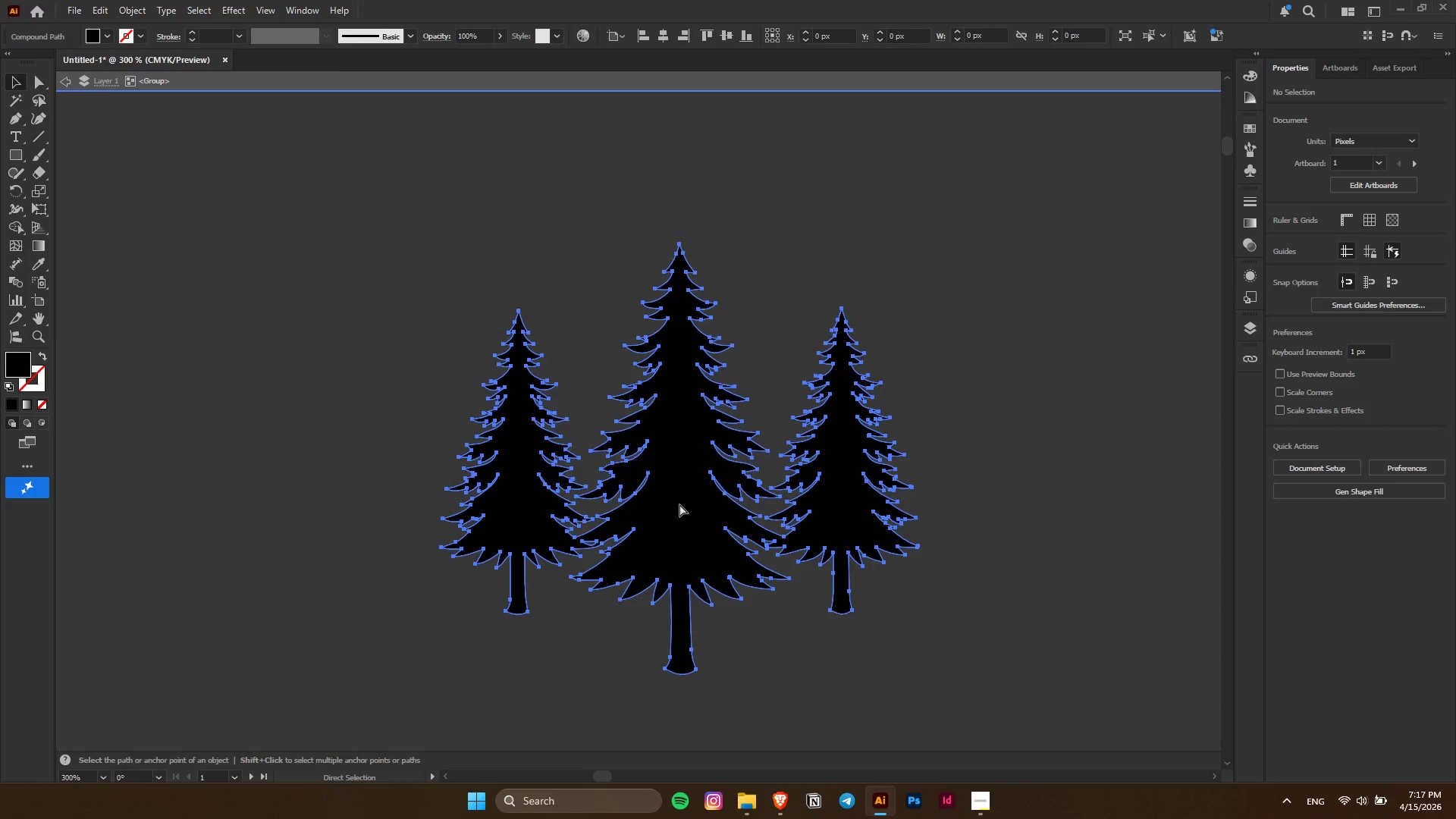 
key(Control+ControlLeft)
 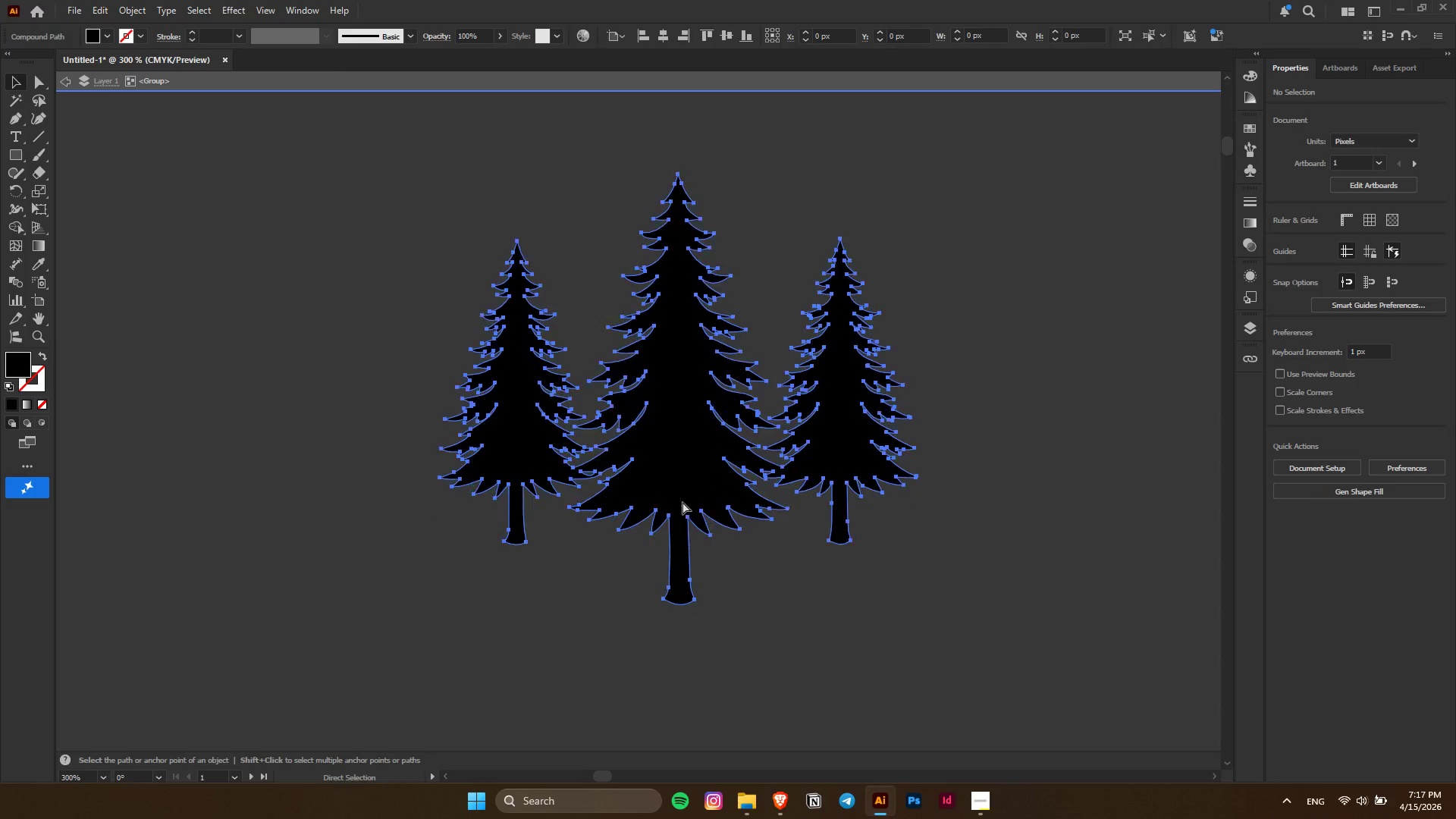 
key(Control+Z)
 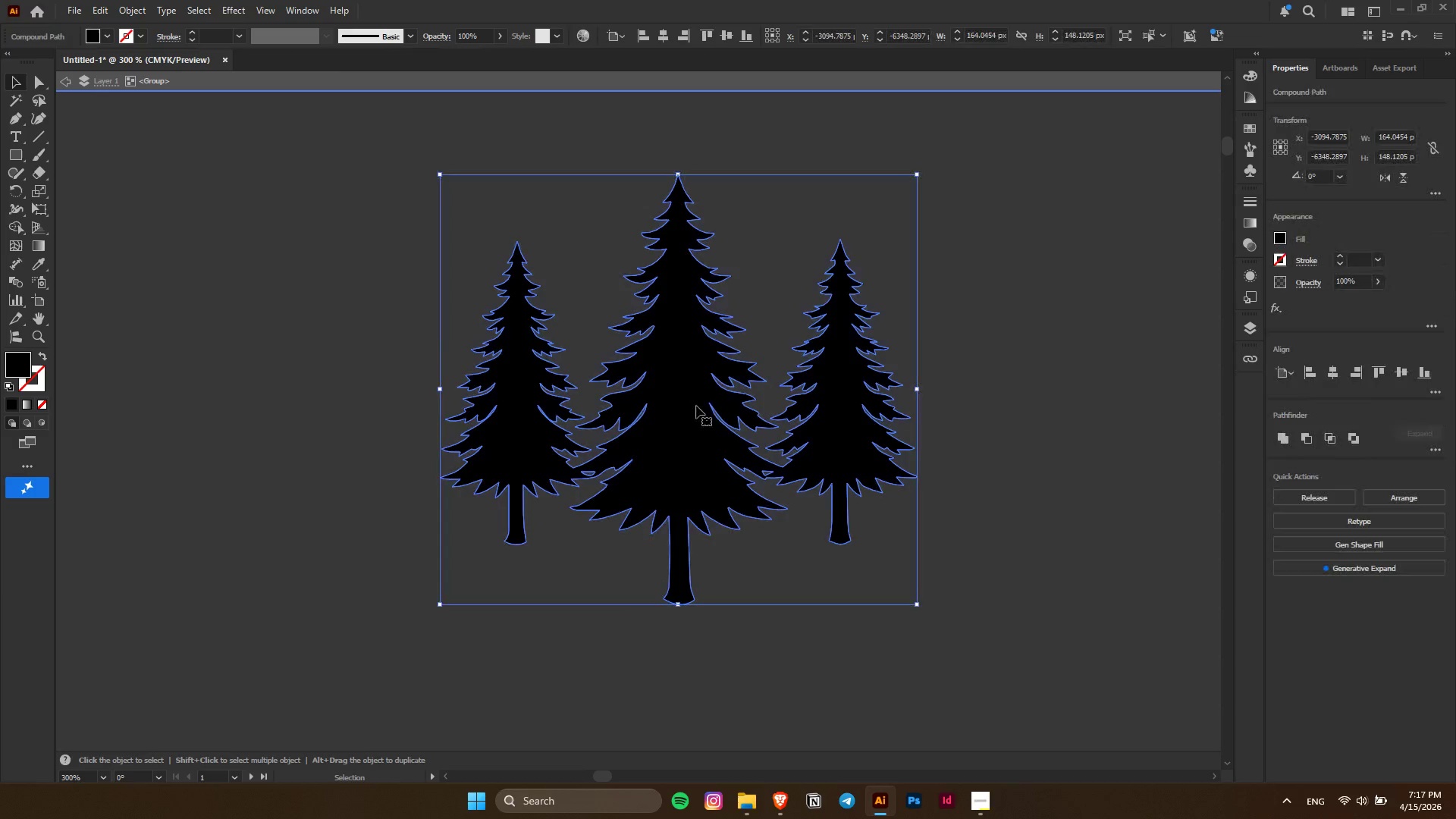 
key(Alt+AltLeft)
 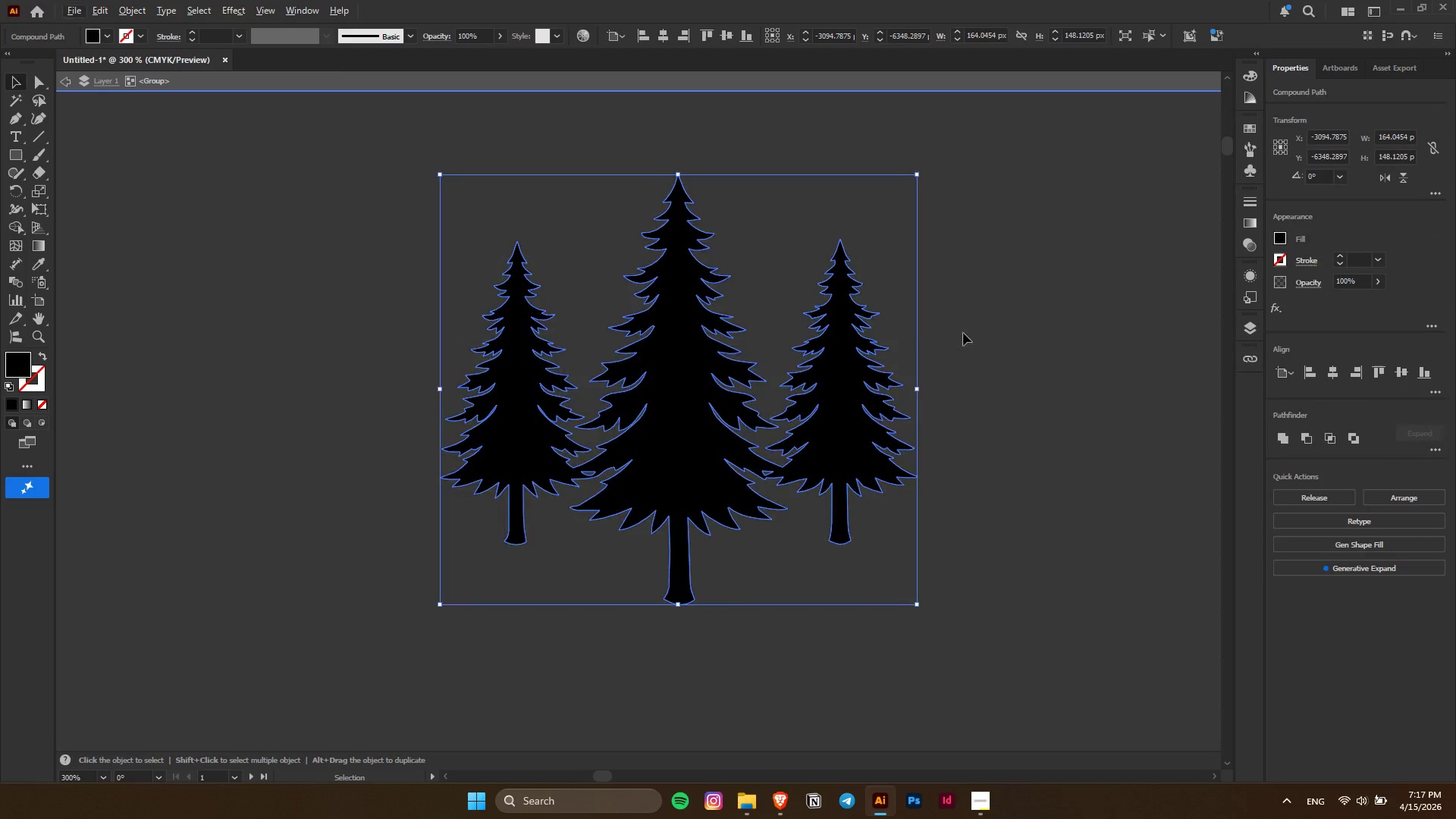 
left_click([963, 333])
 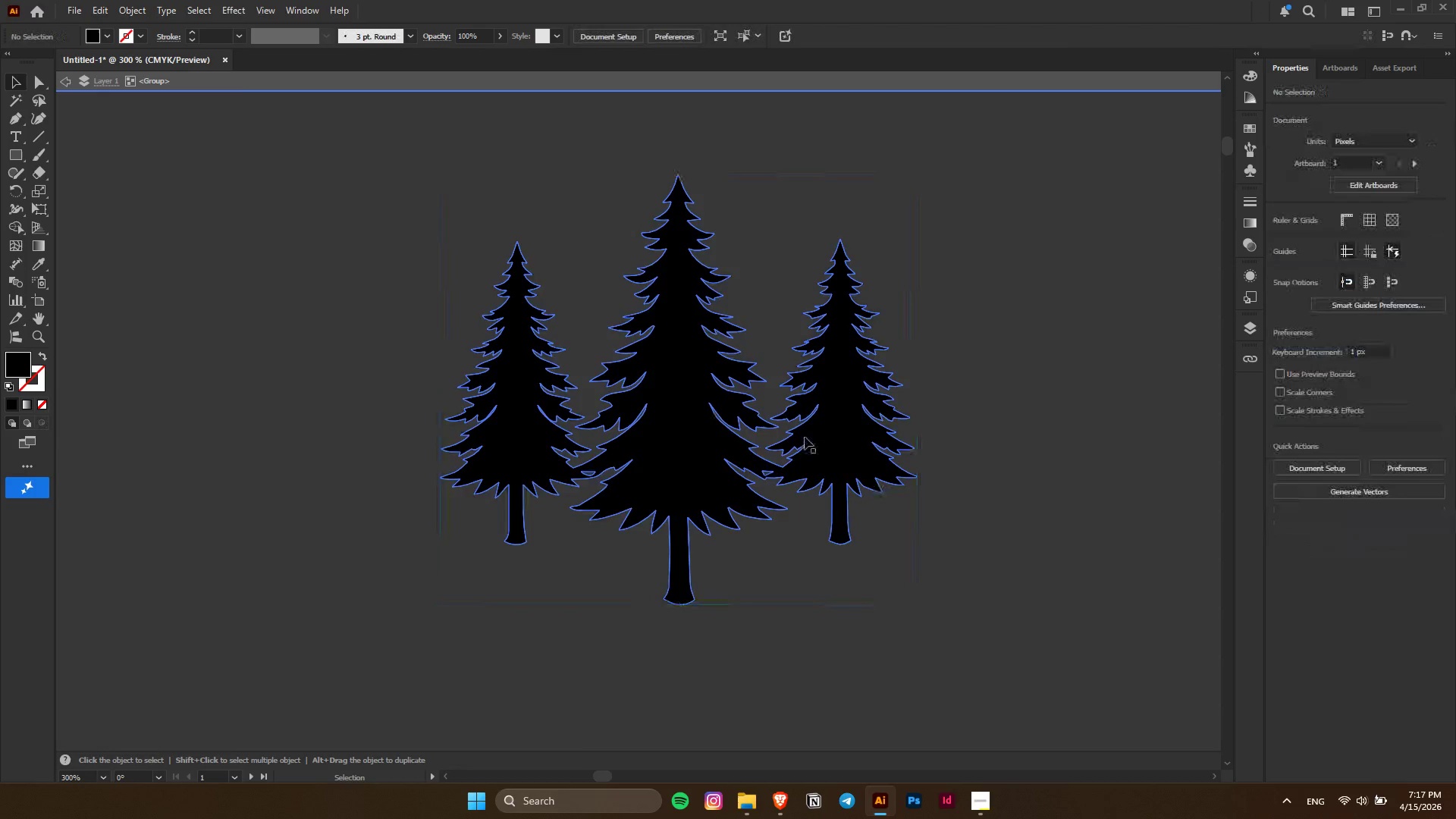 
hold_key(key=AltLeft, duration=0.39)
scroll: coordinate [799, 437], scroll_direction: up, amount: 3.0
 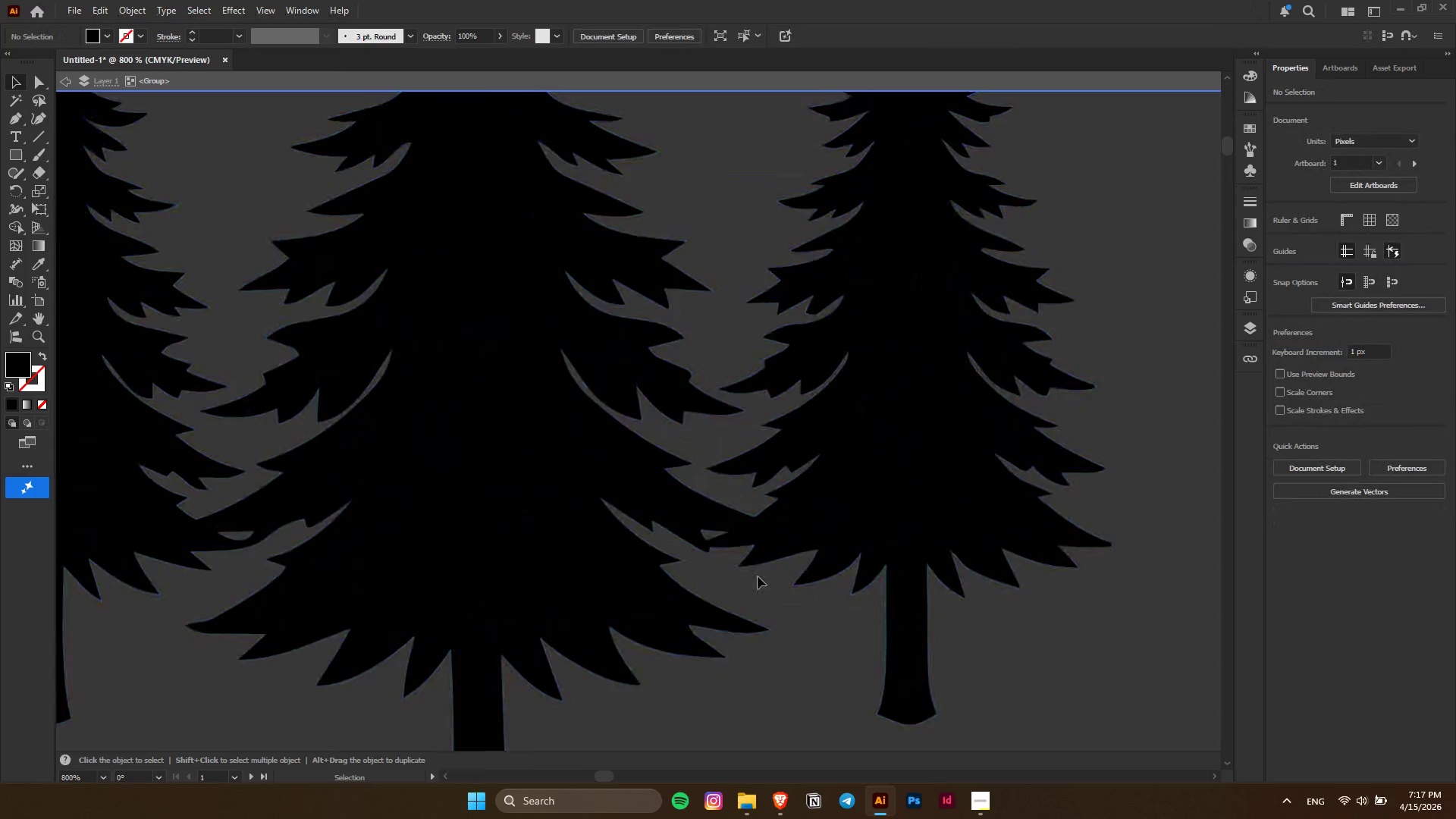 
hold_key(key=AltLeft, duration=0.53)
 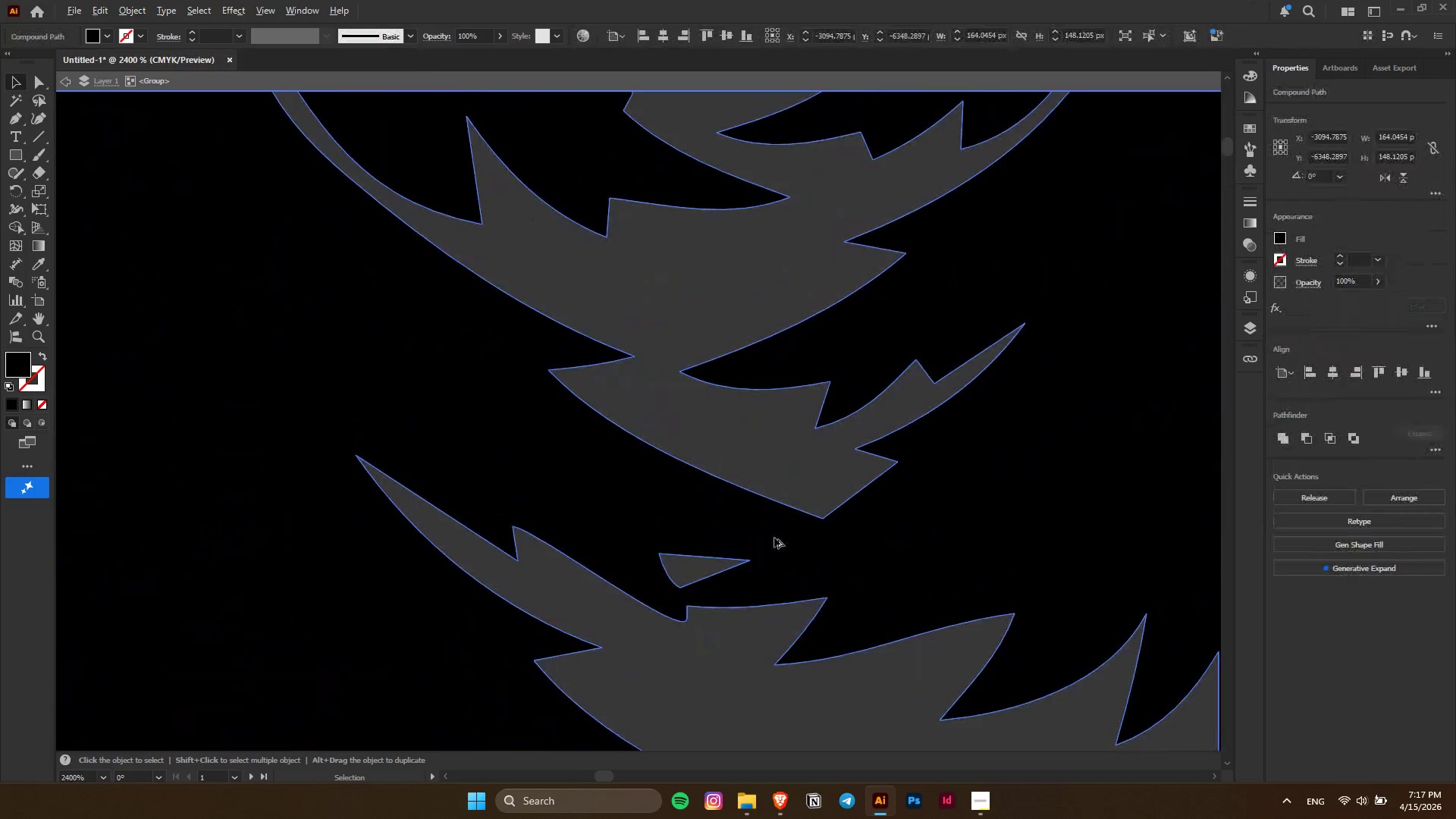 
hold_key(key=AltLeft, duration=0.78)
left_click([774, 538])
 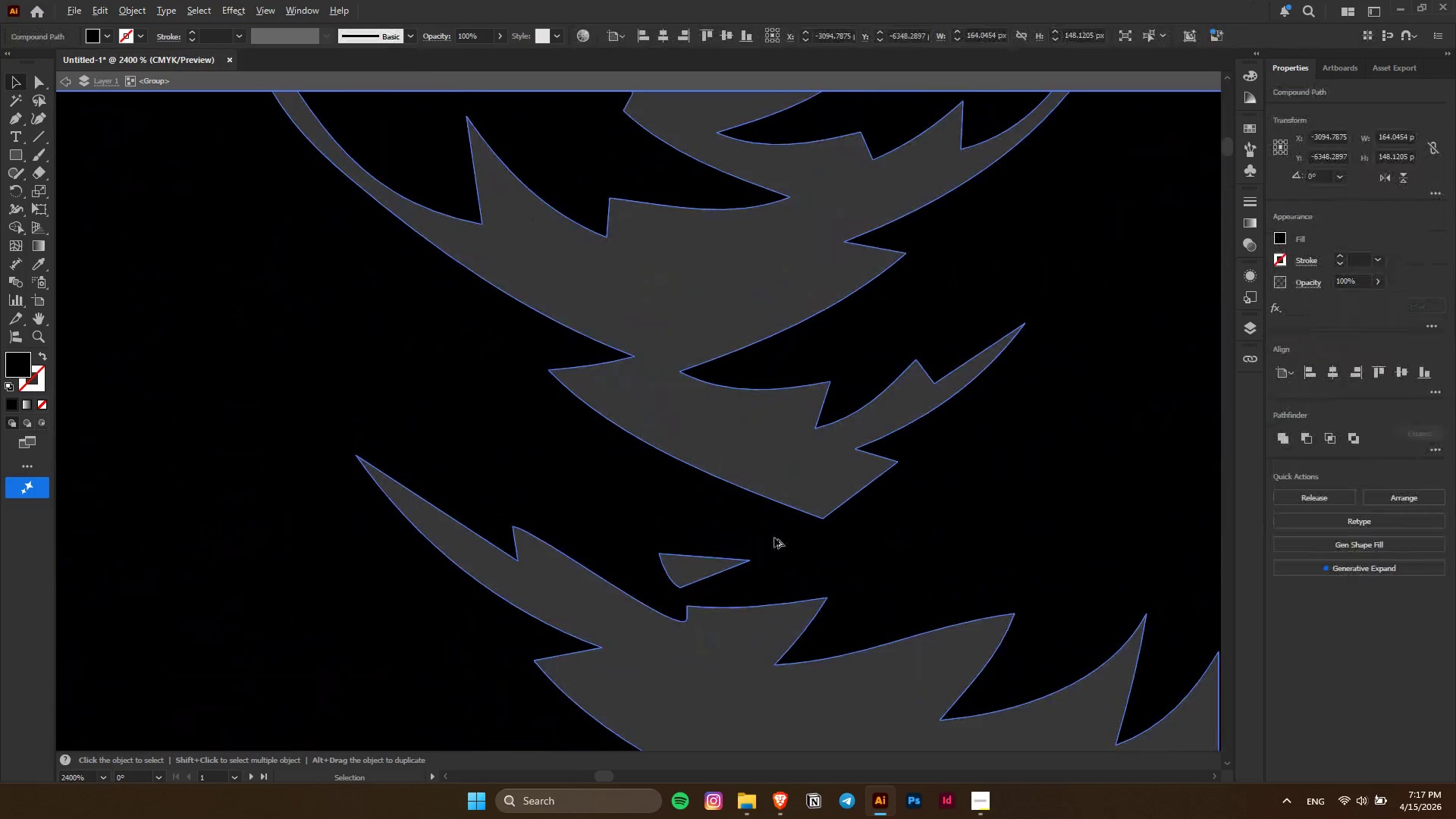 
scroll: coordinate [774, 538], scroll_direction: up, amount: 4.0
 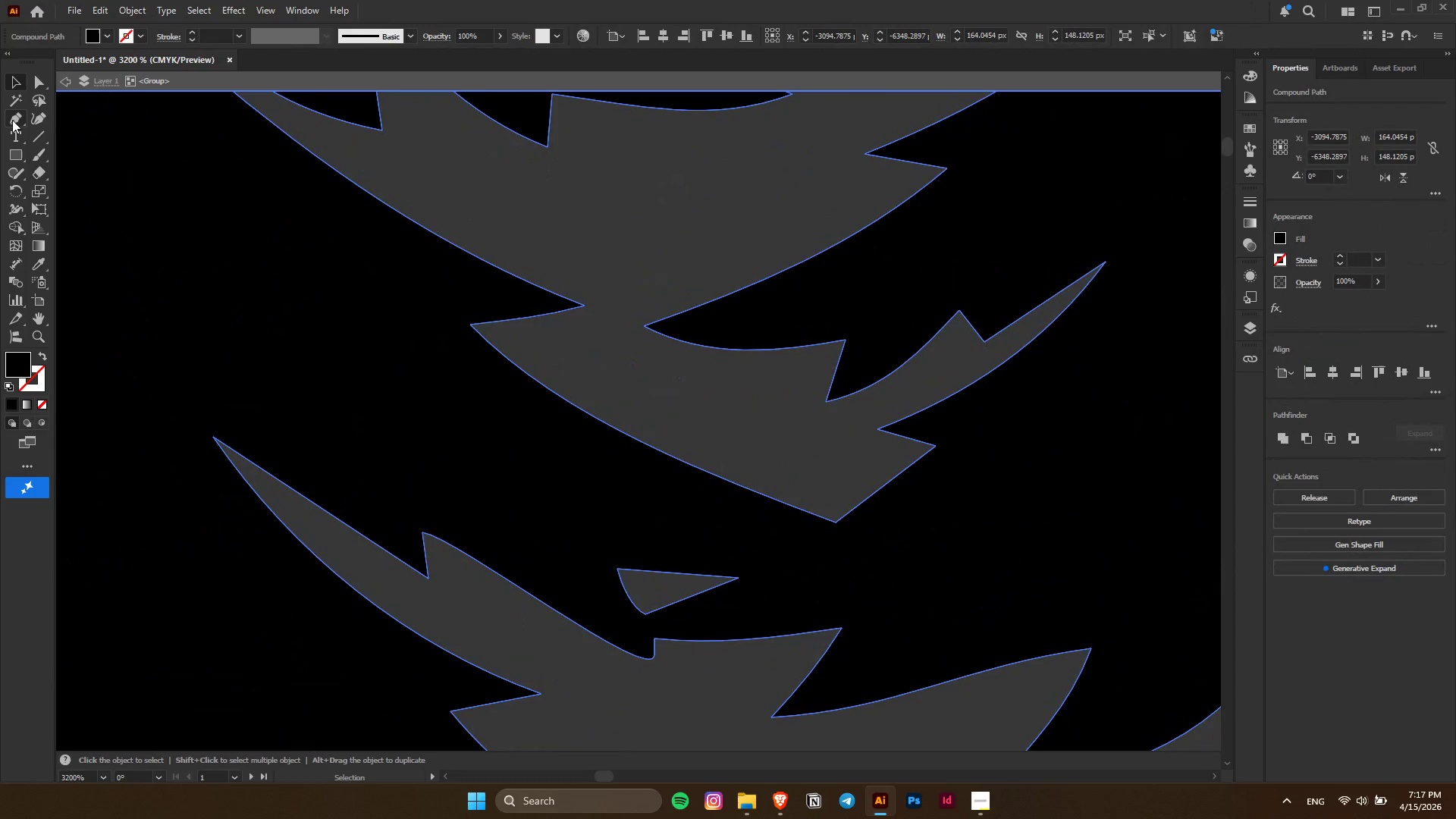 
left_click([12, 120])
 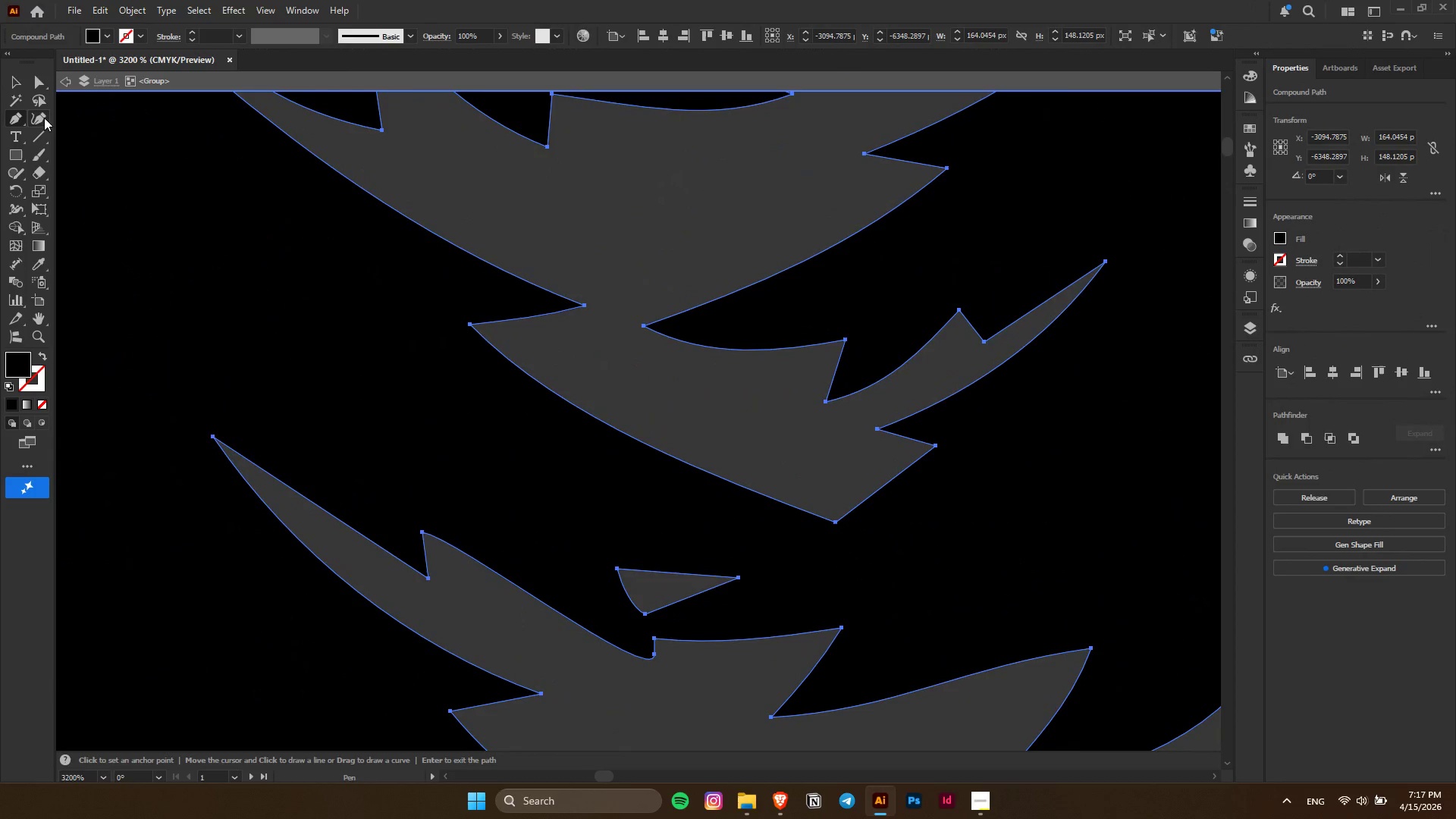 
key(A)
 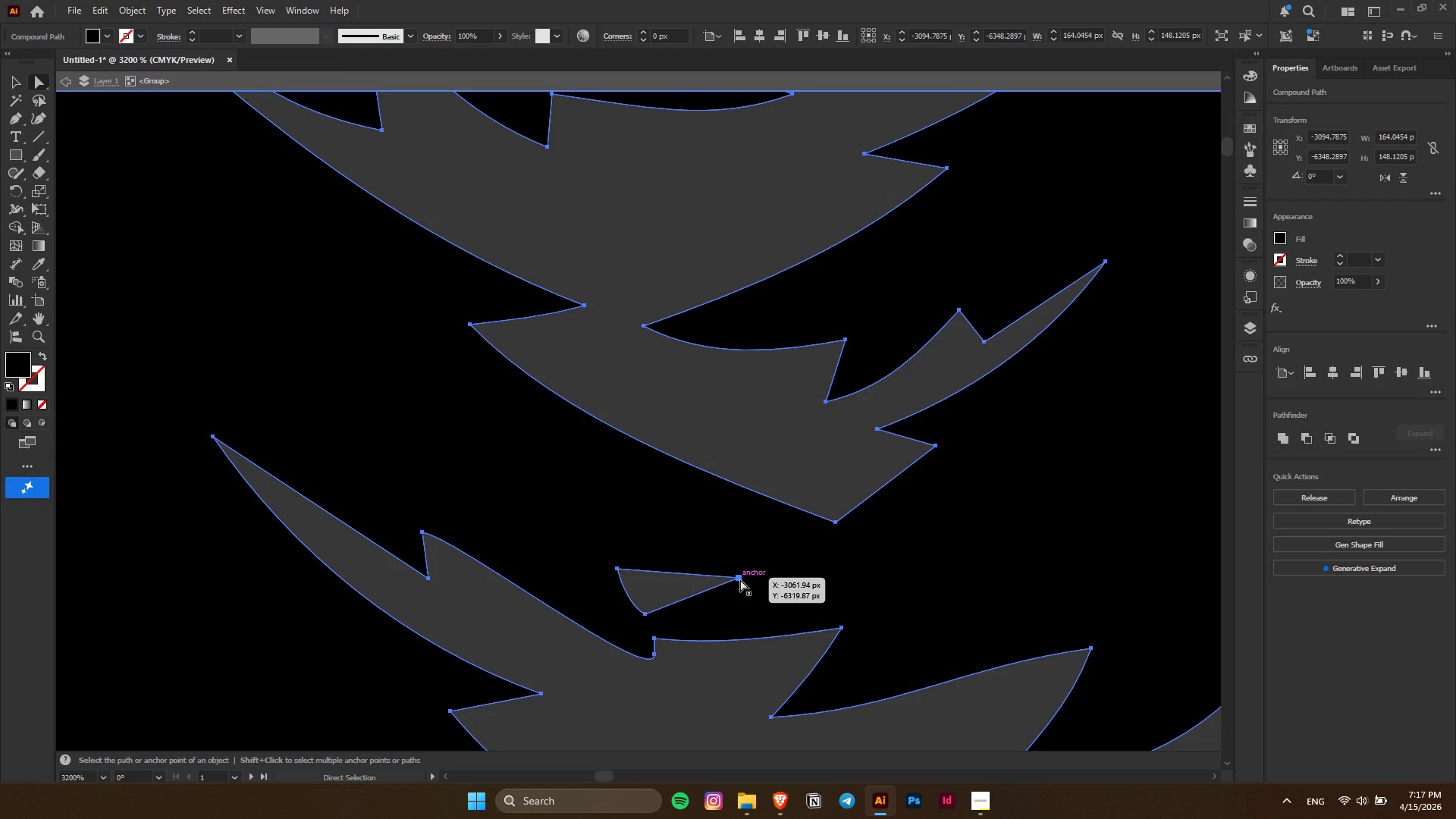 
left_click([740, 579])
 